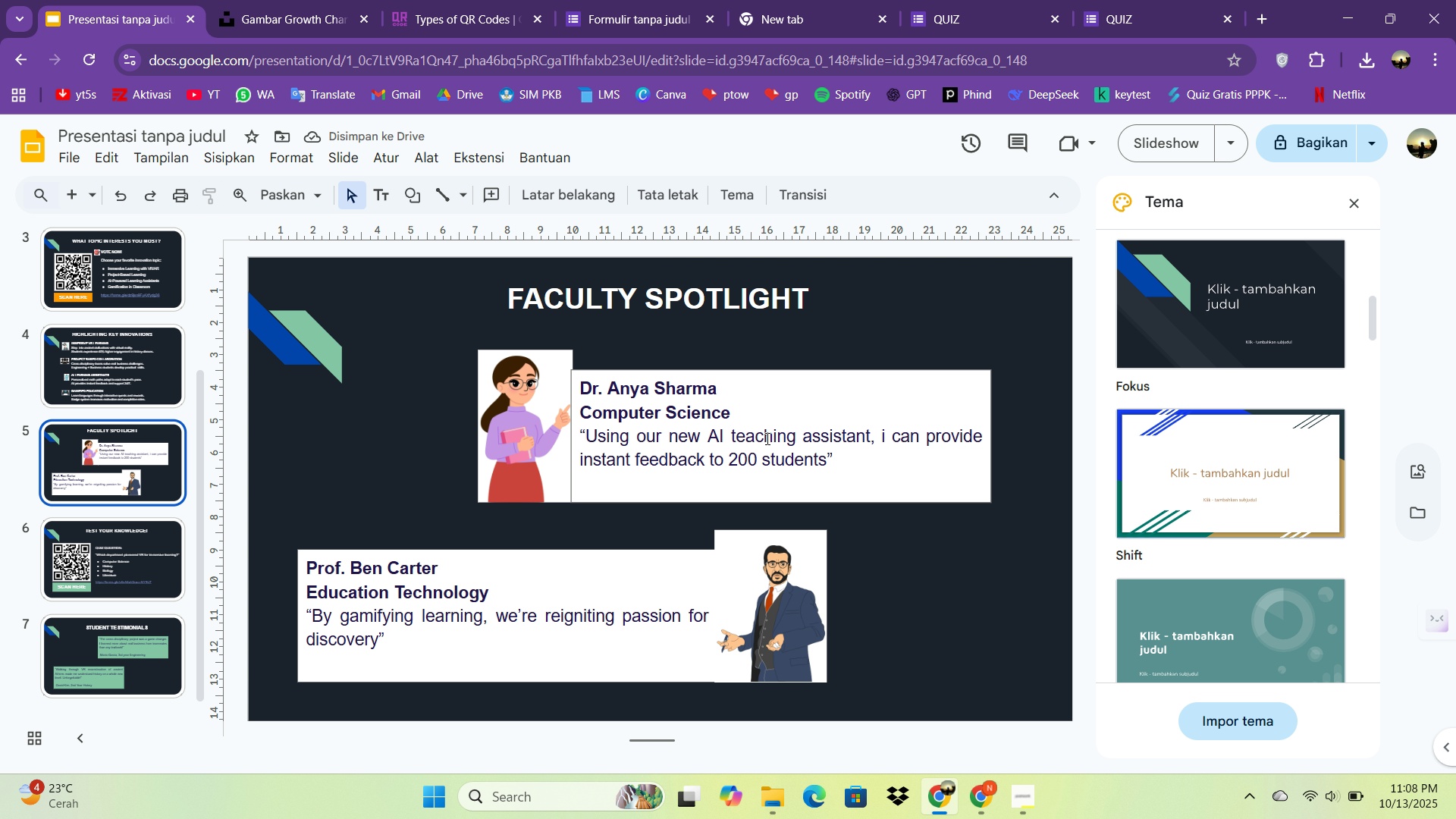 
left_click([766, 438])
 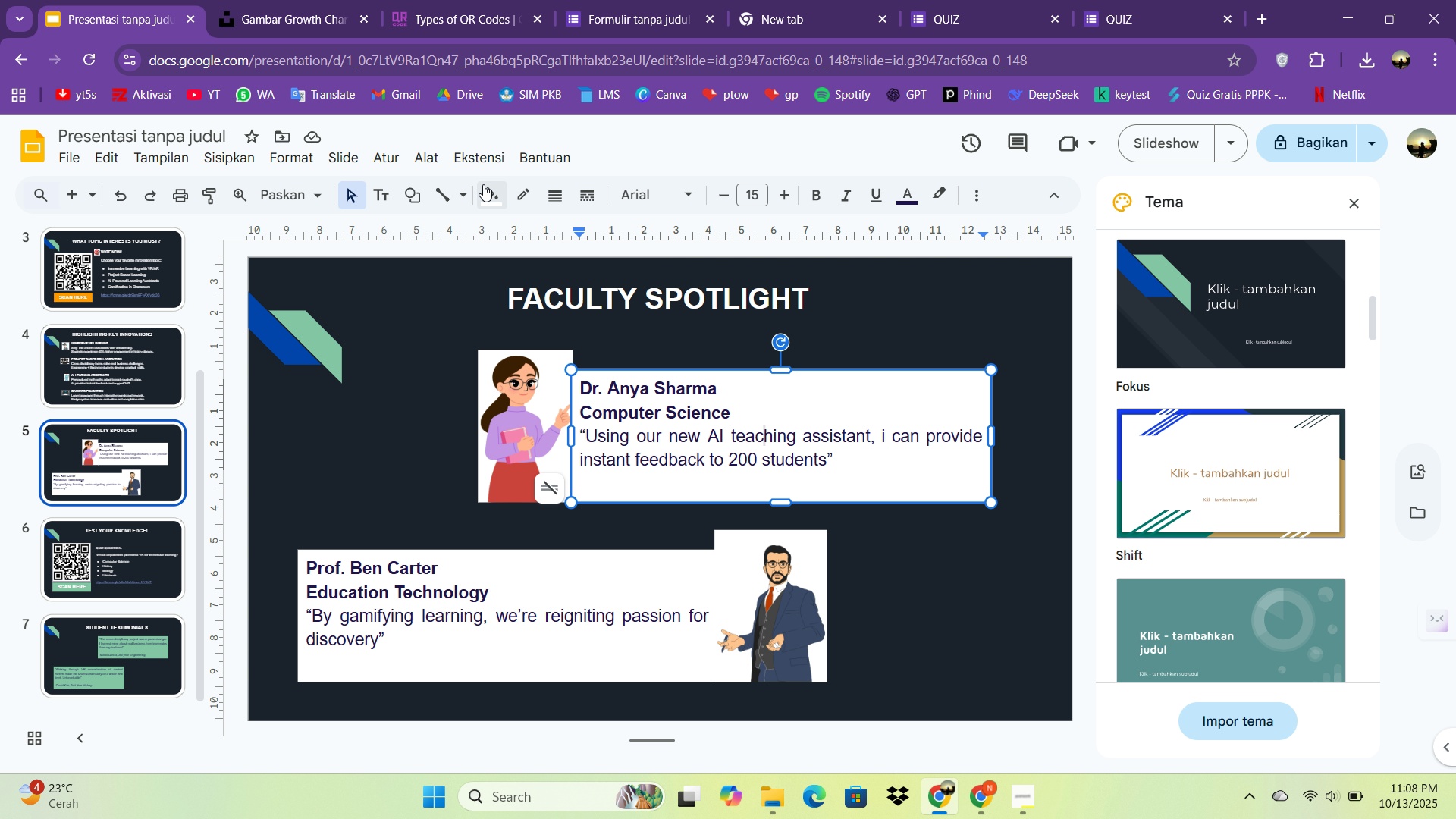 
left_click([485, 185])
 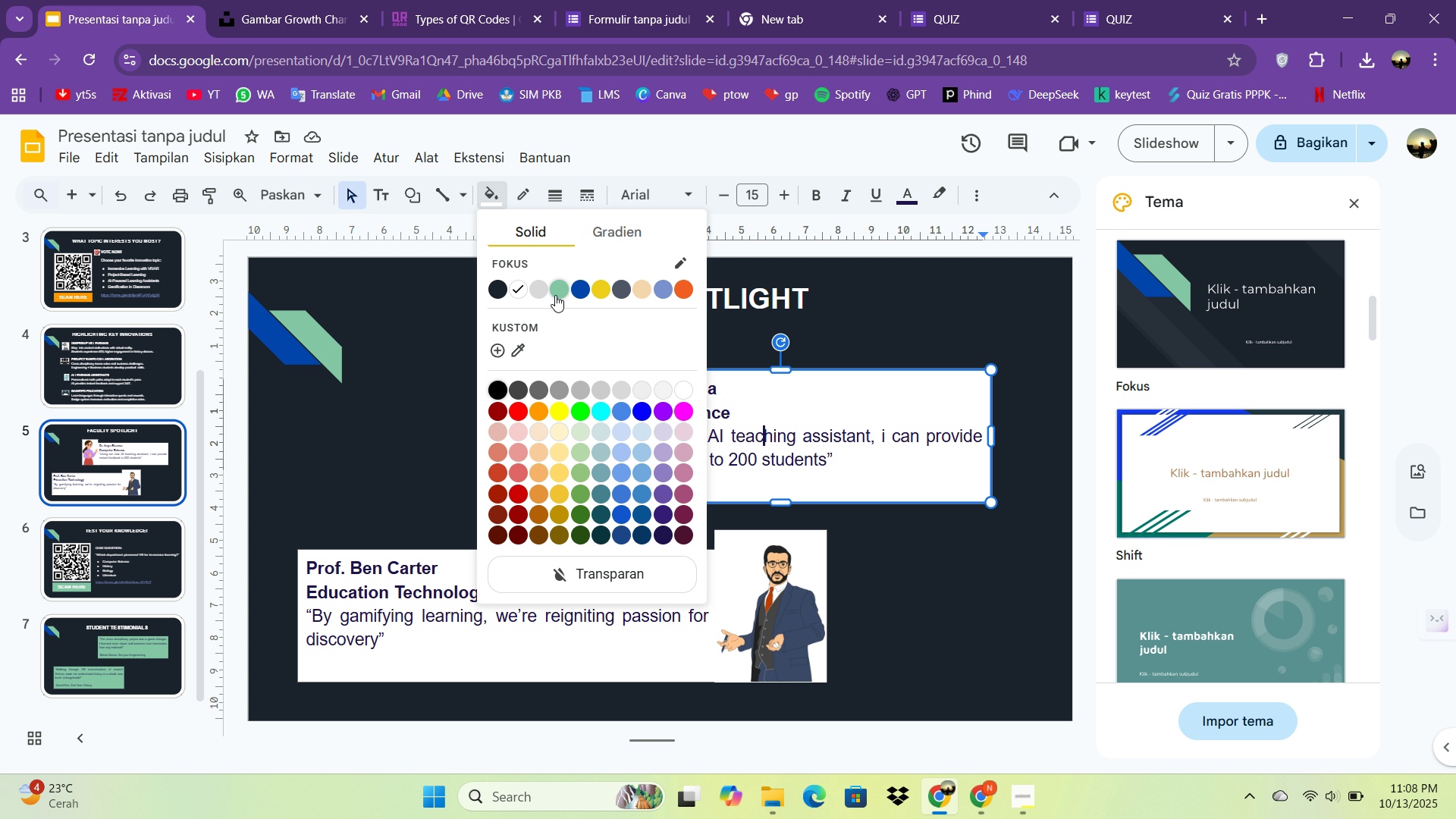 
left_click([555, 295])
 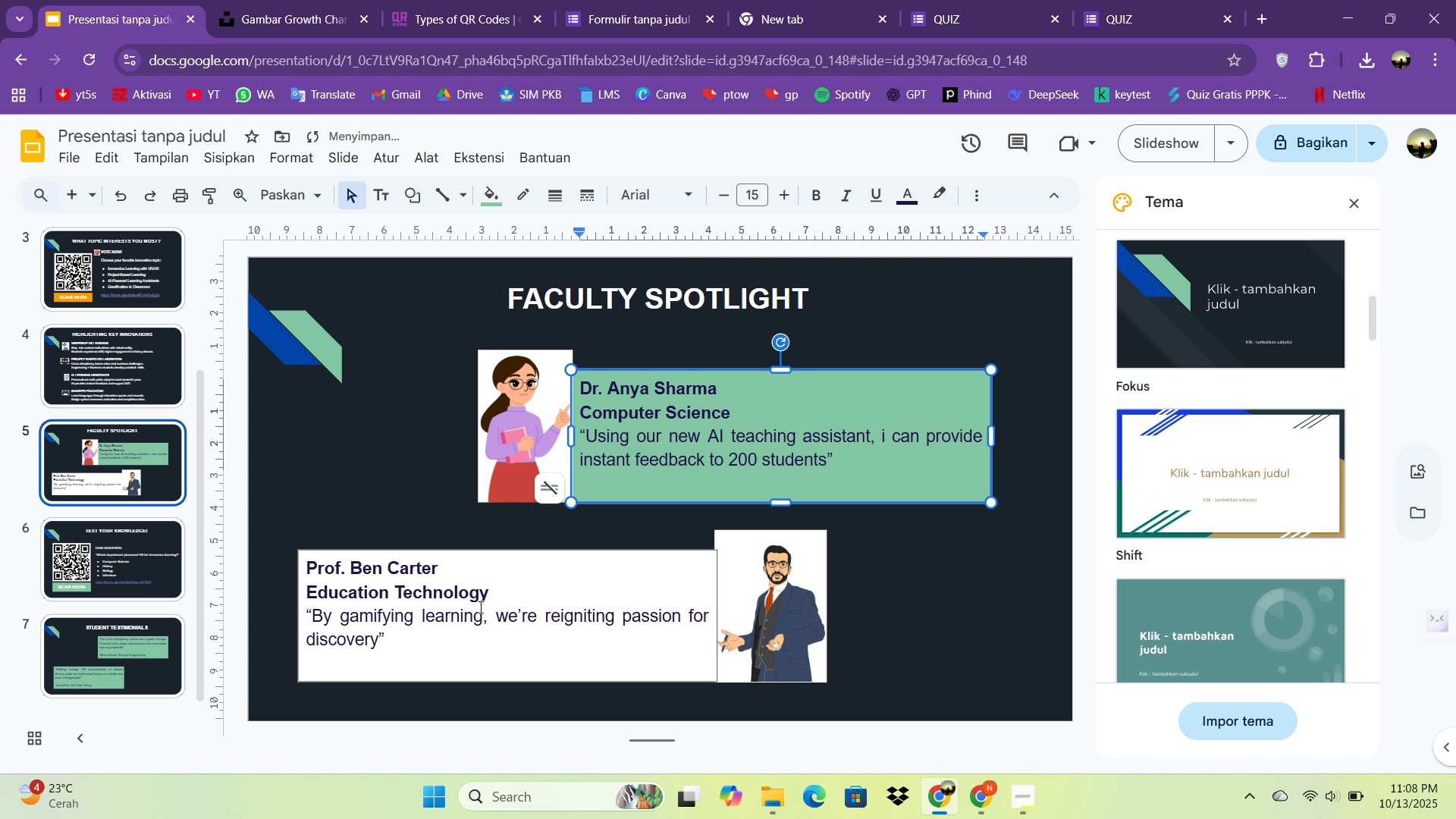 
double_click([479, 607])
 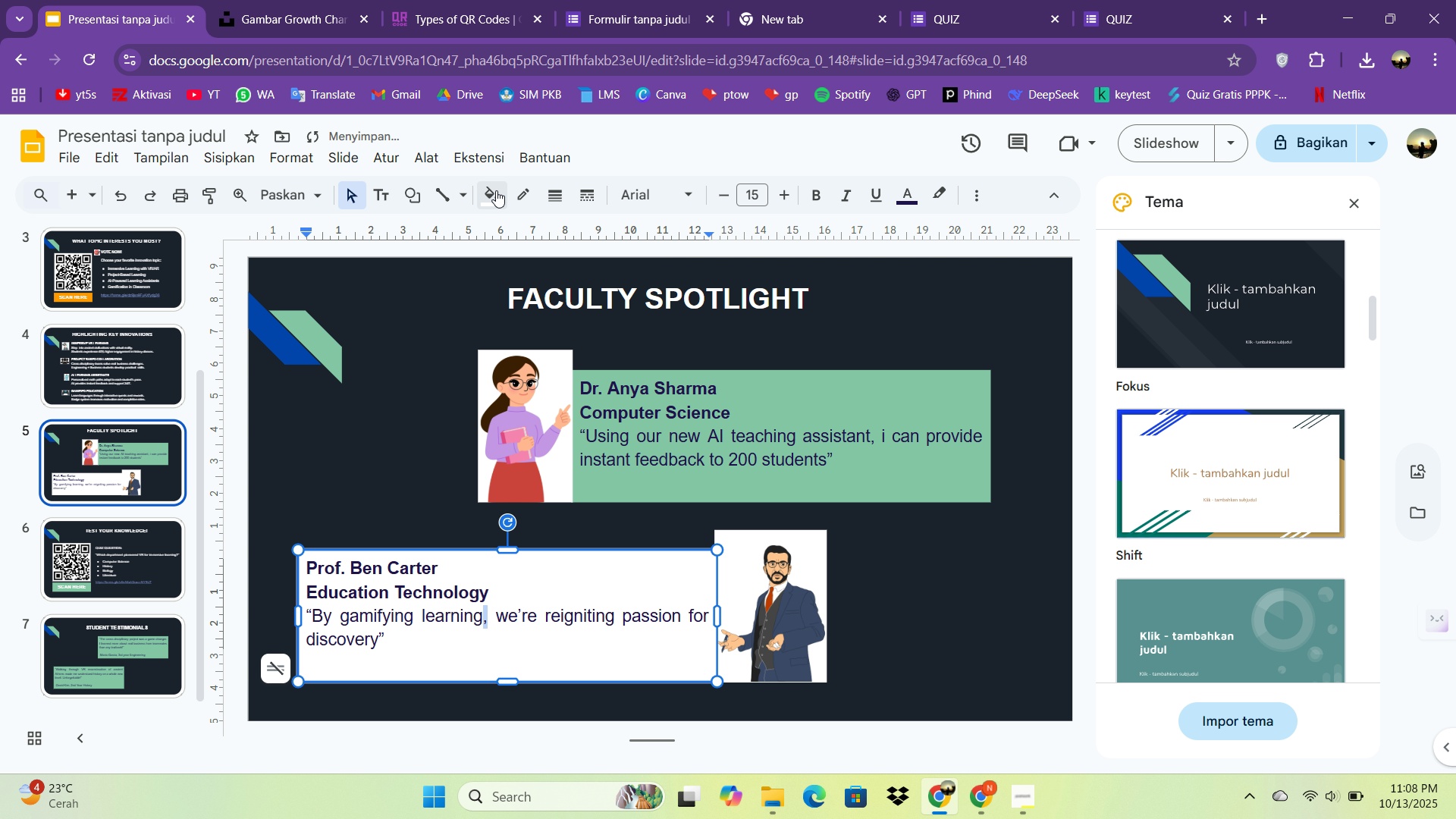 
left_click([496, 190])
 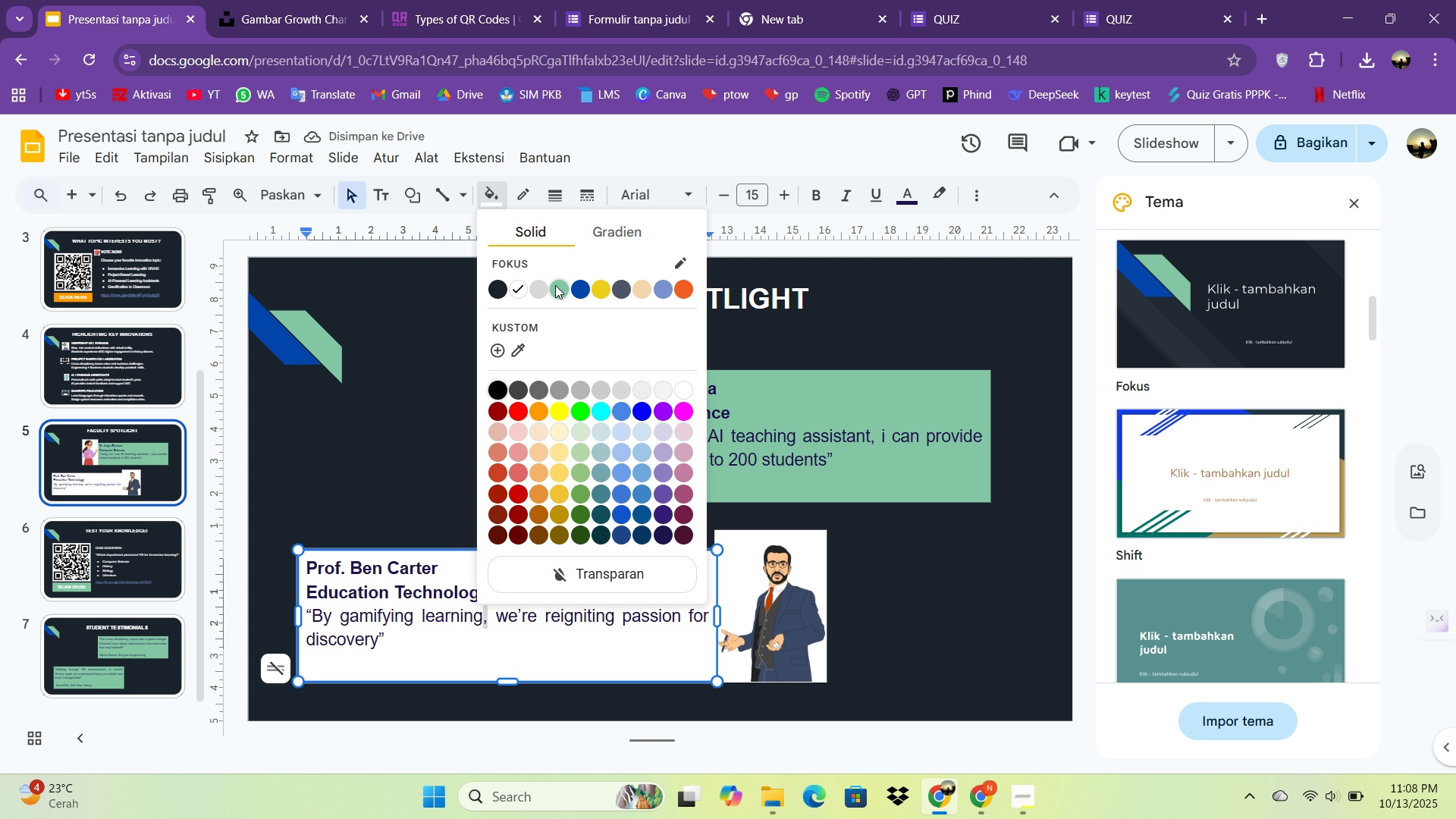 
left_click([555, 285])
 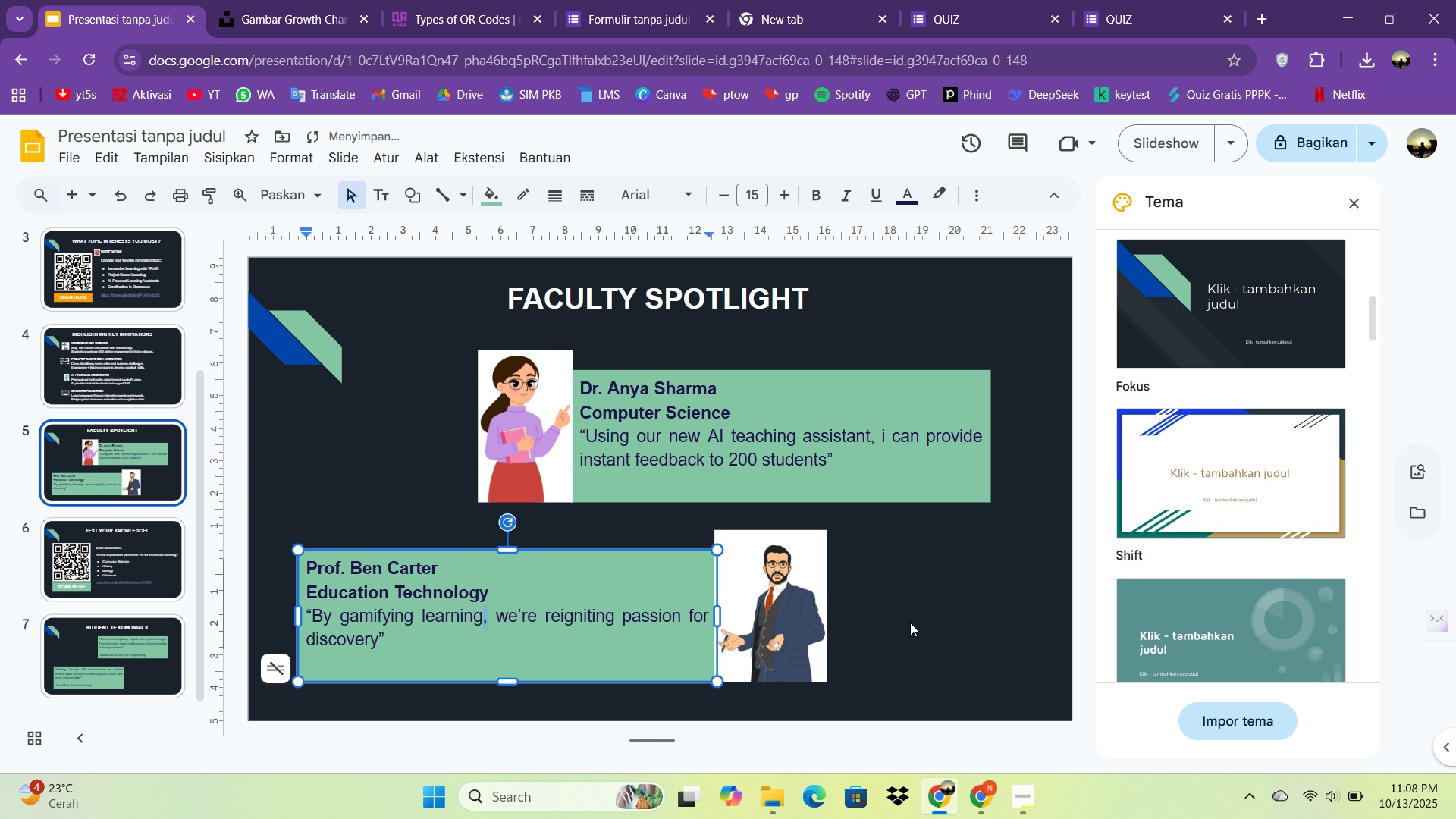 
left_click([930, 630])
 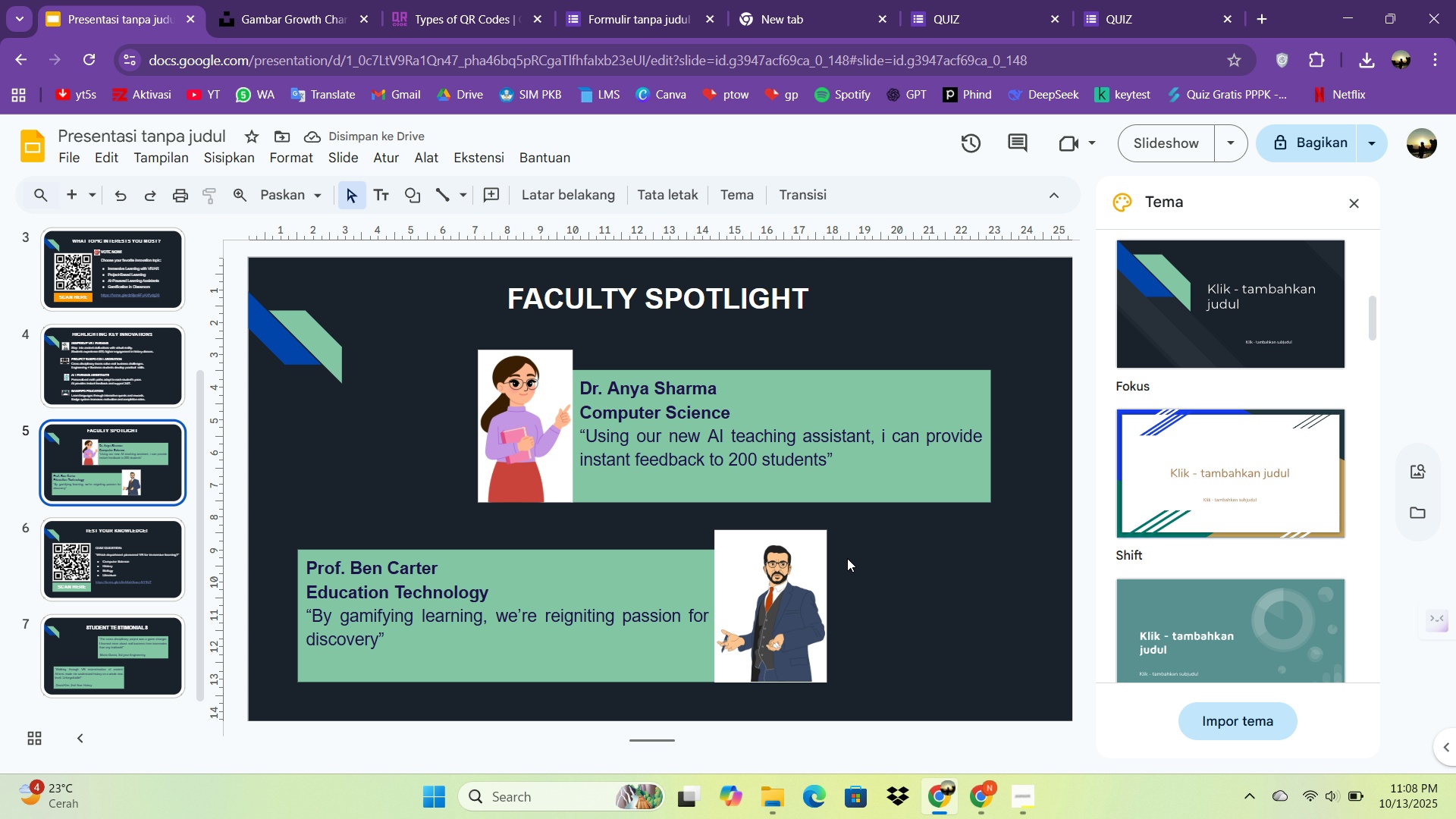 
left_click([805, 562])
 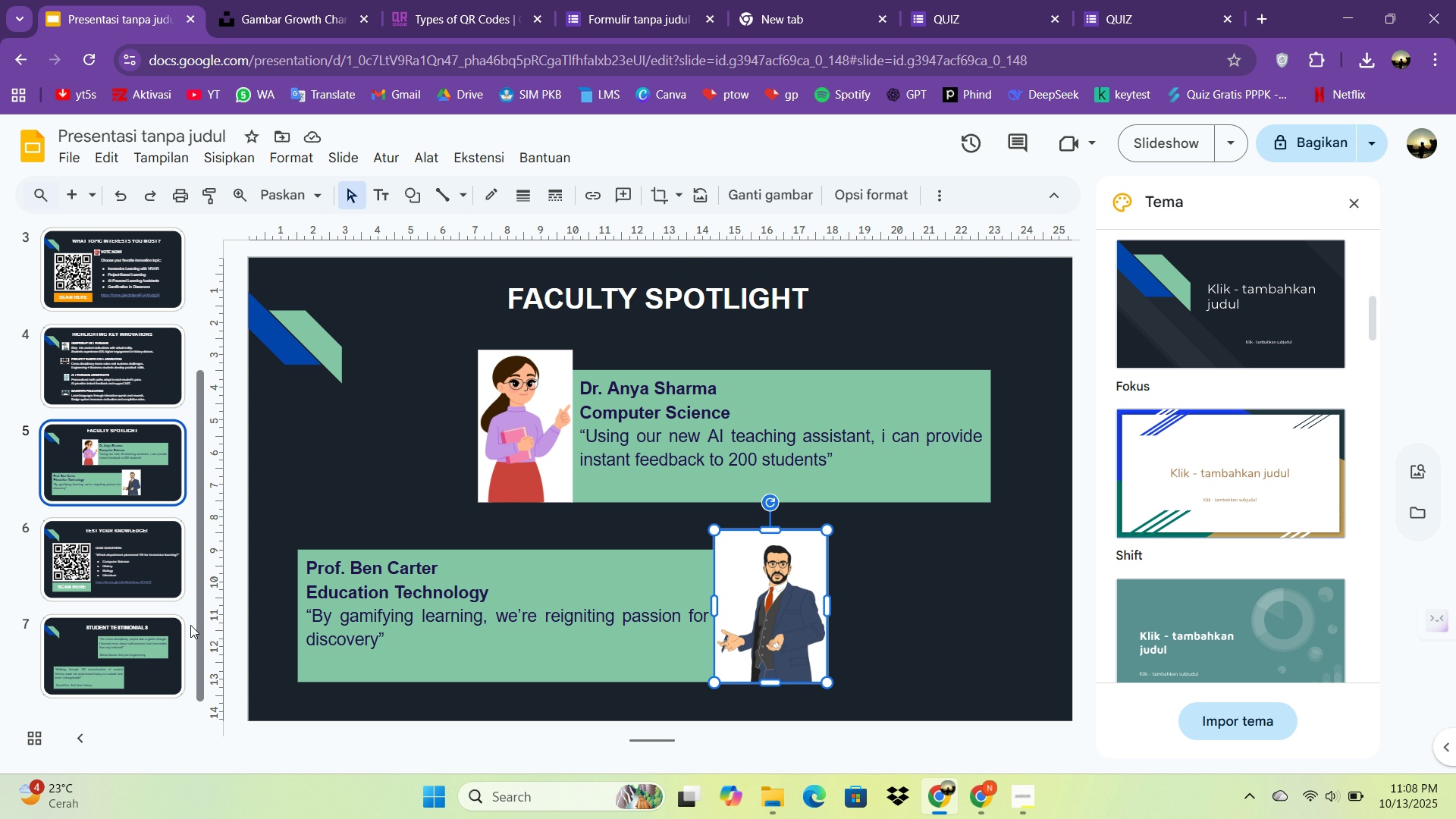 
wait(5.62)
 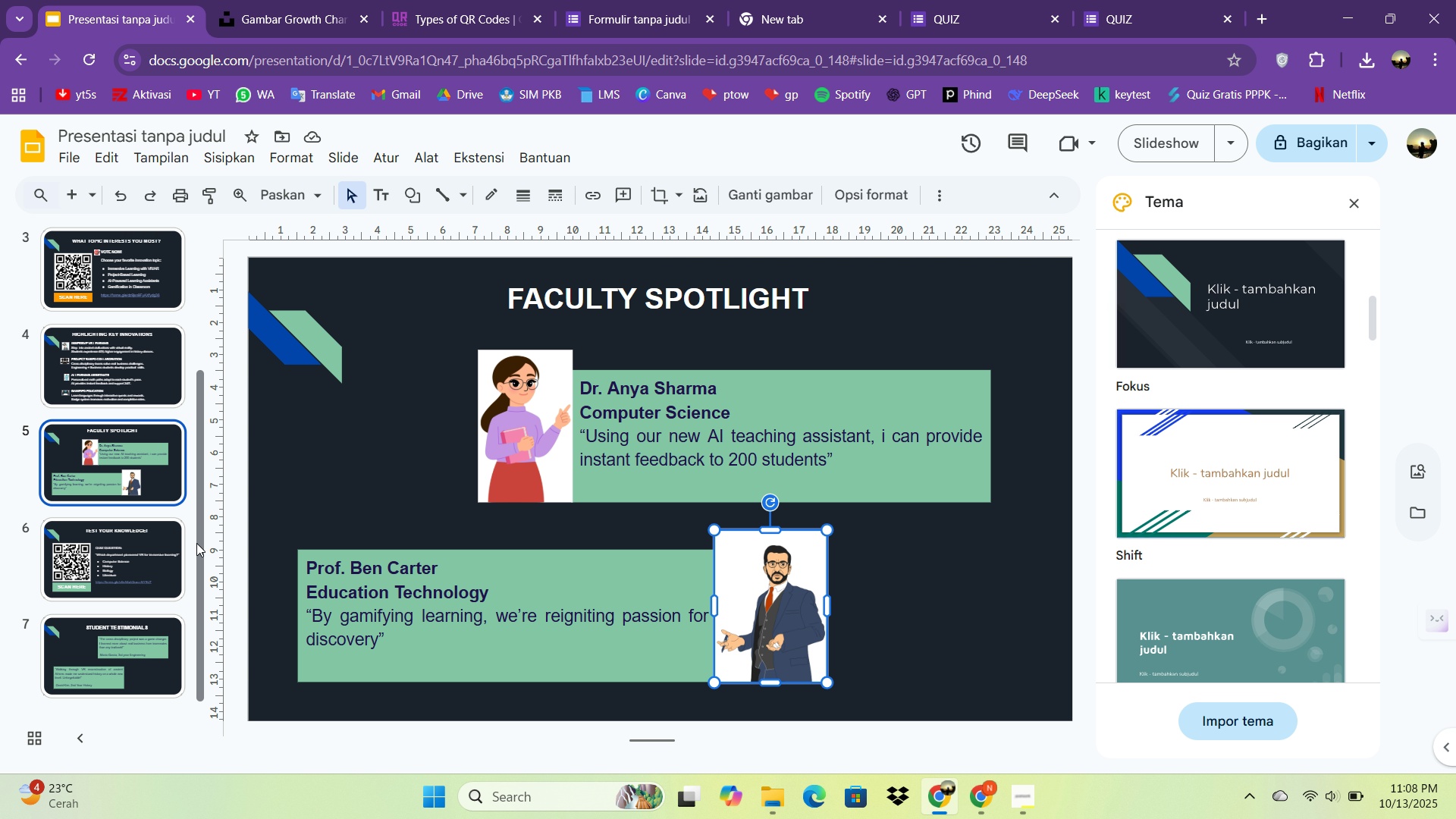 
double_click([388, 592])
 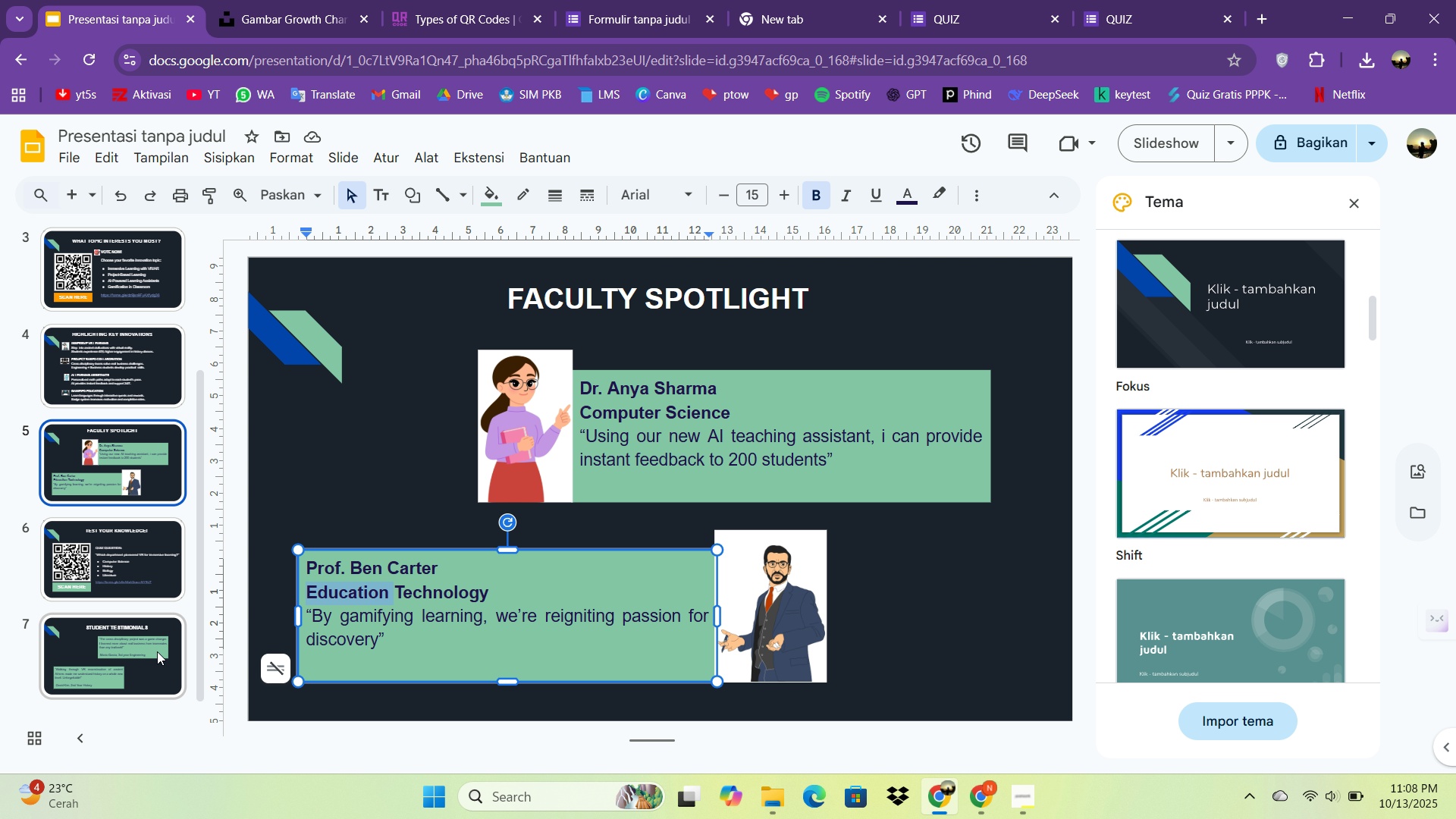 
left_click([157, 651])
 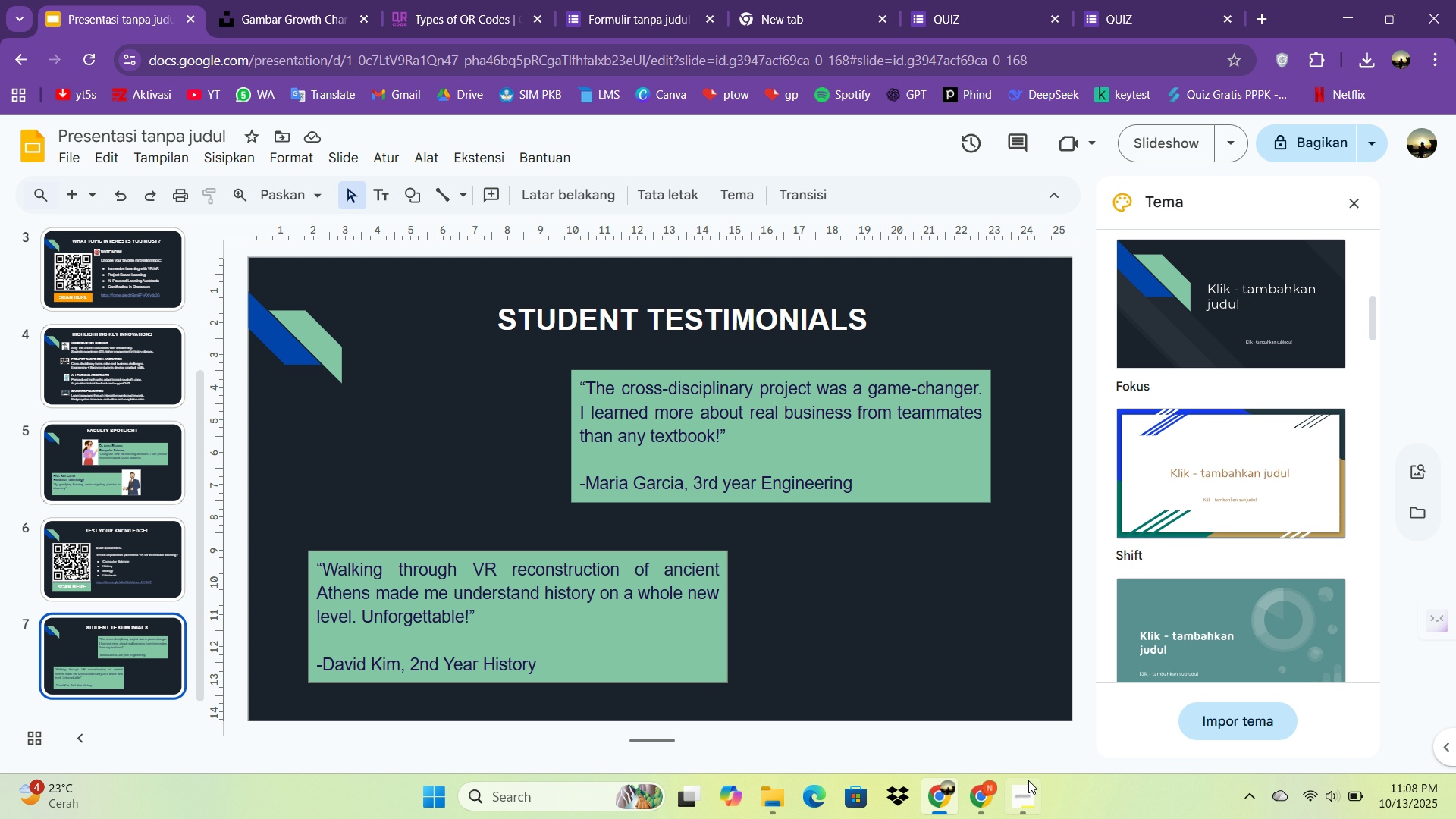 
left_click([1001, 792])
 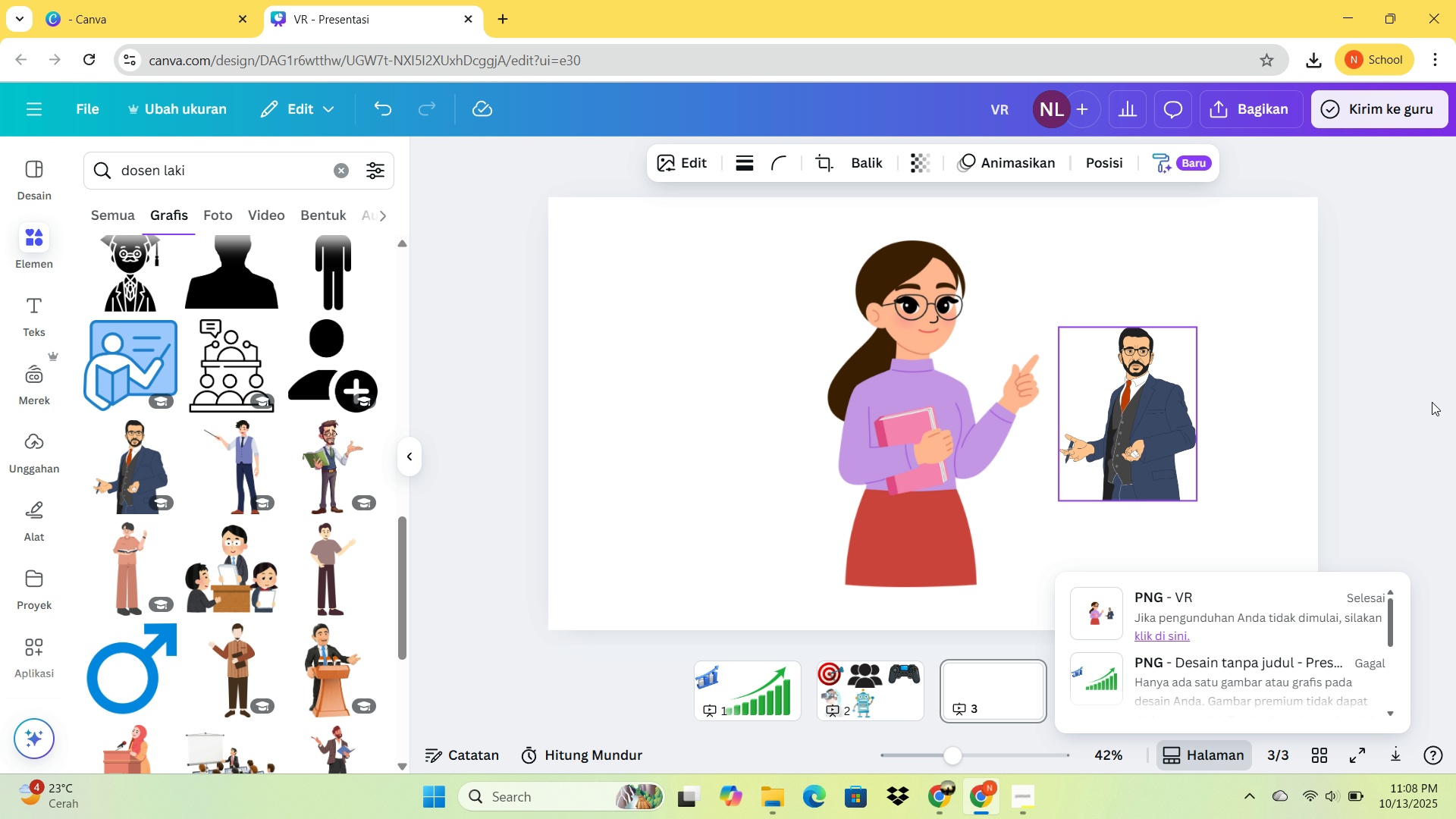 
left_click([1413, 410])
 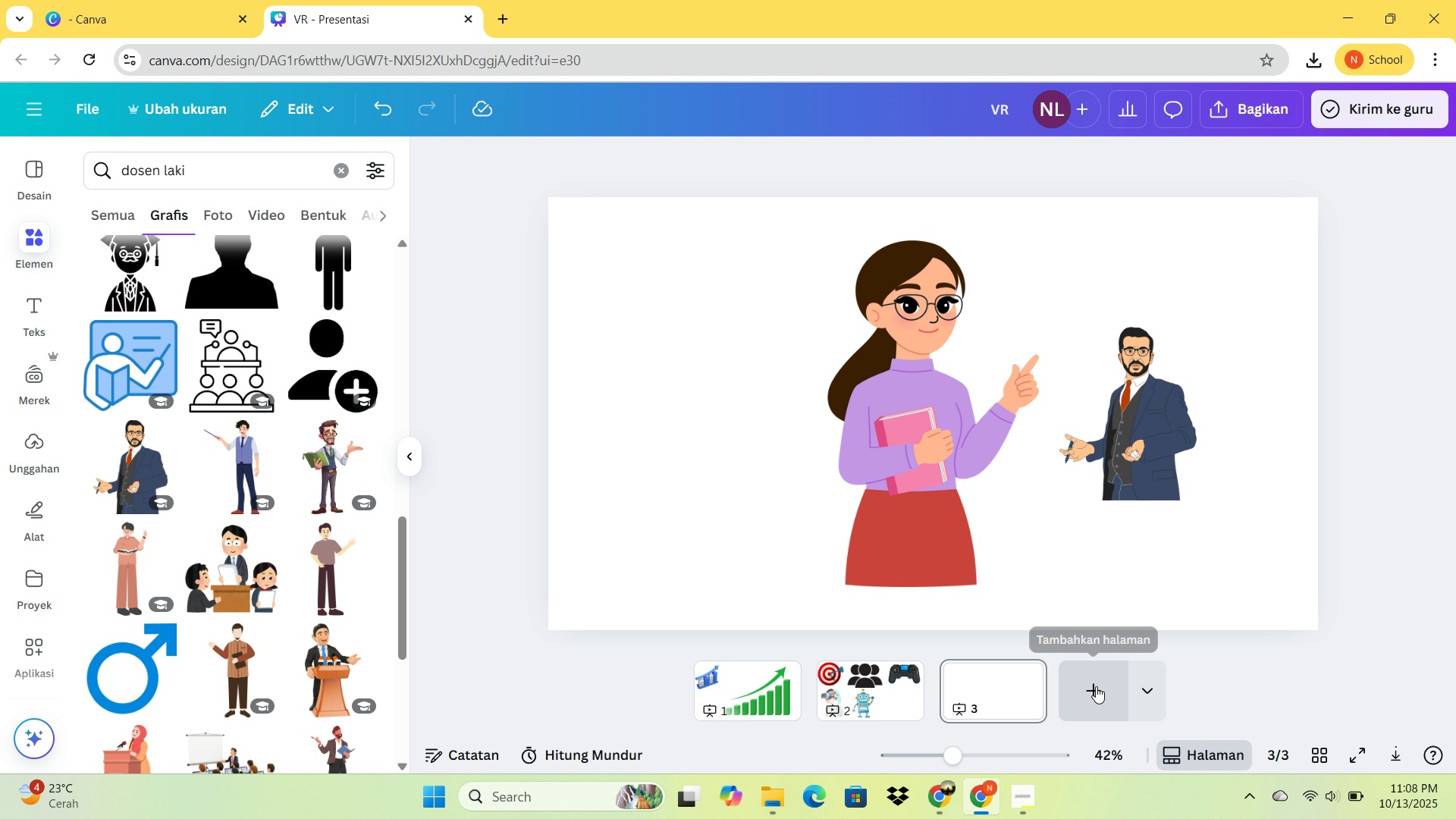 
left_click([1096, 686])
 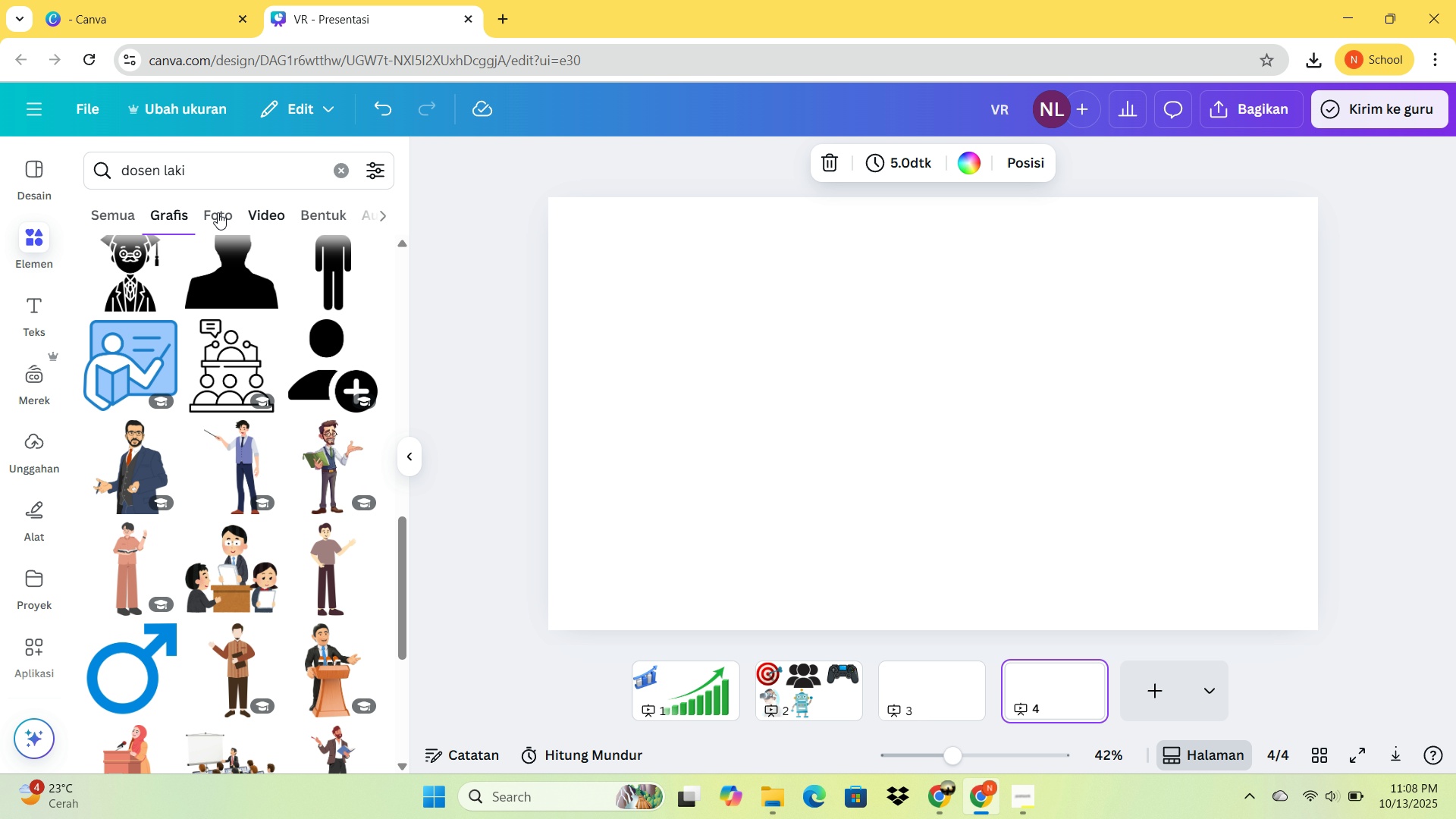 
left_click_drag(start_coordinate=[183, 175], to_coordinate=[111, 174])
 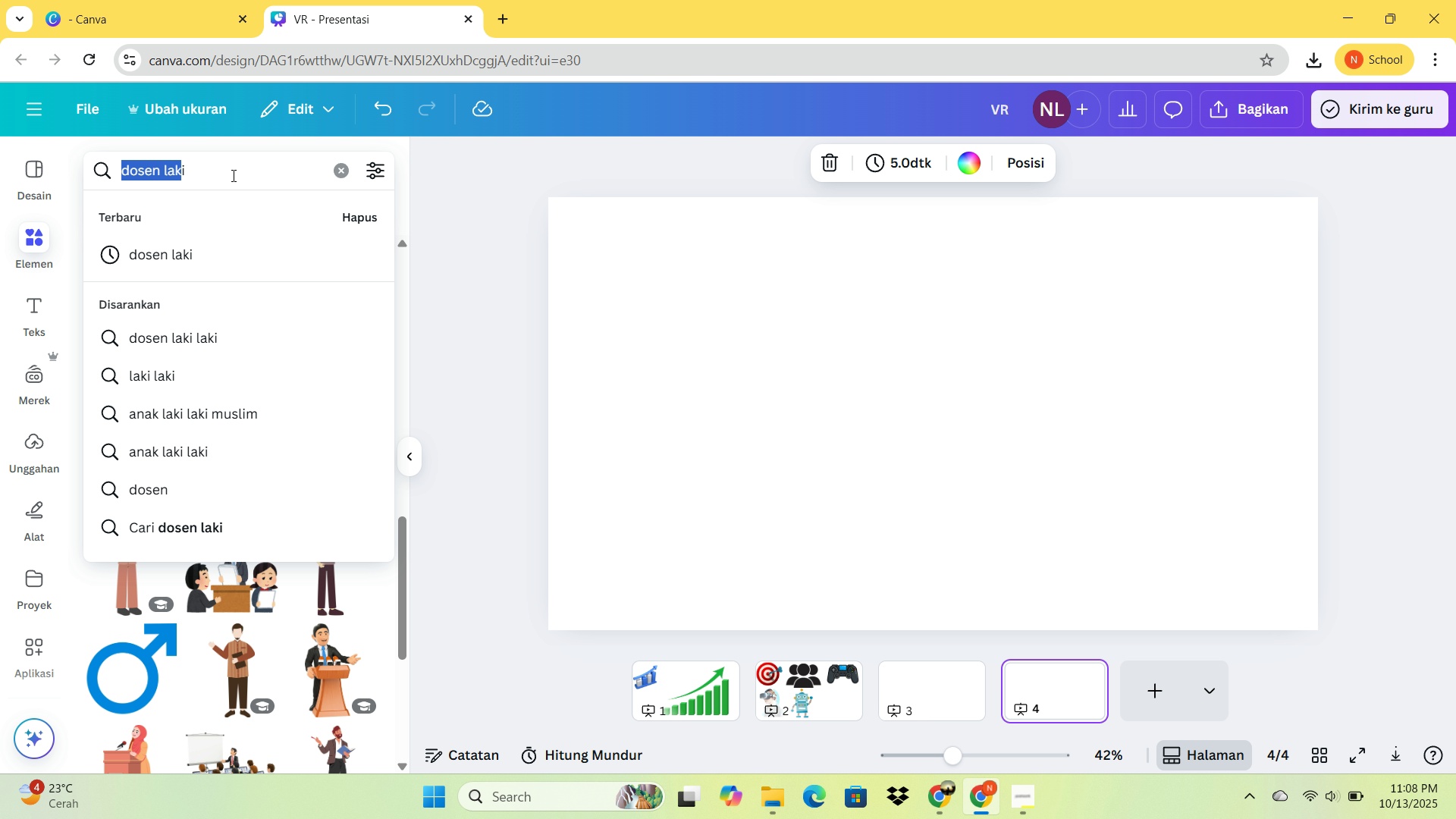 
left_click_drag(start_coordinate=[234, 175], to_coordinate=[118, 174])
 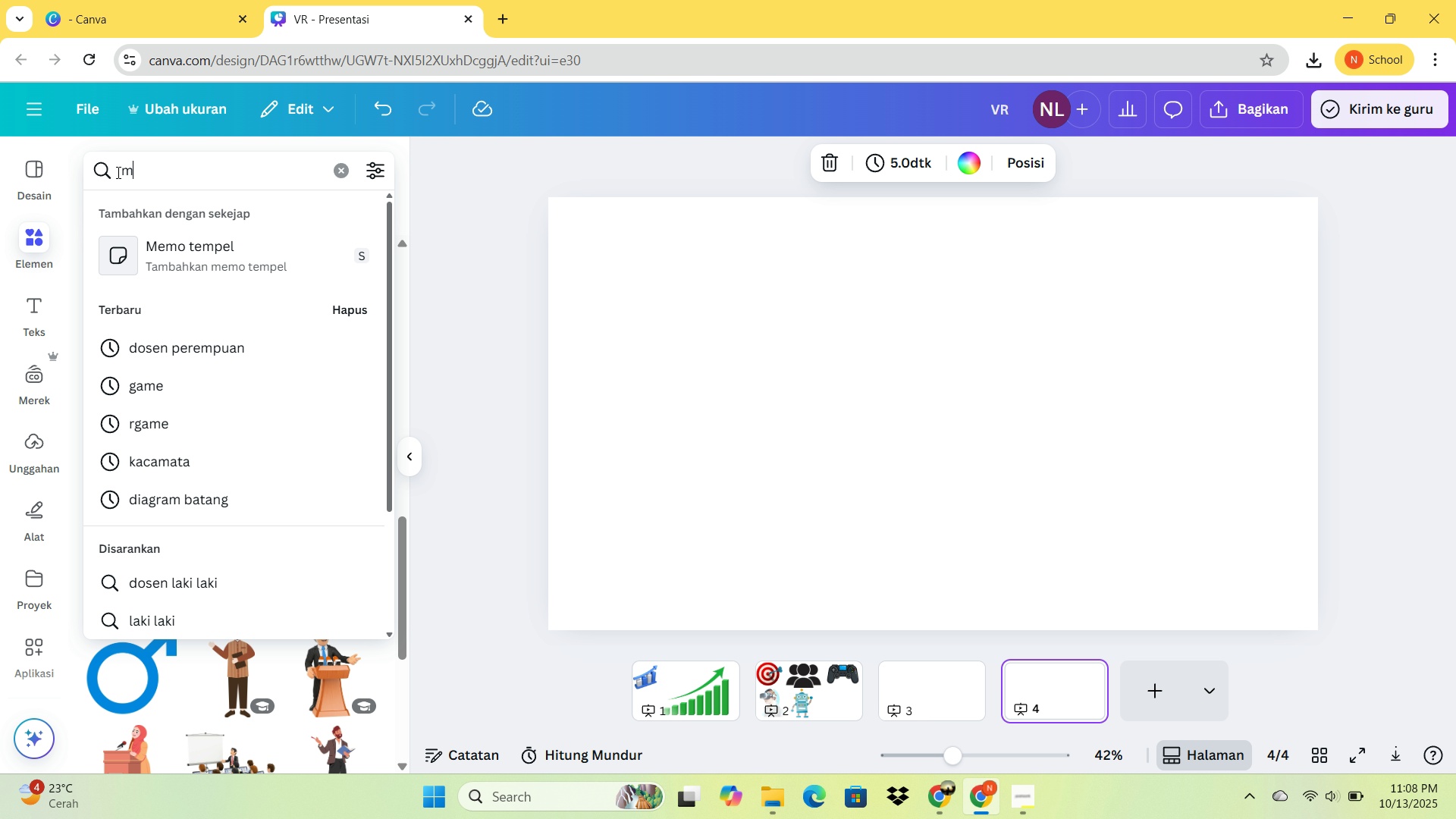 
type(mahasiswa )
 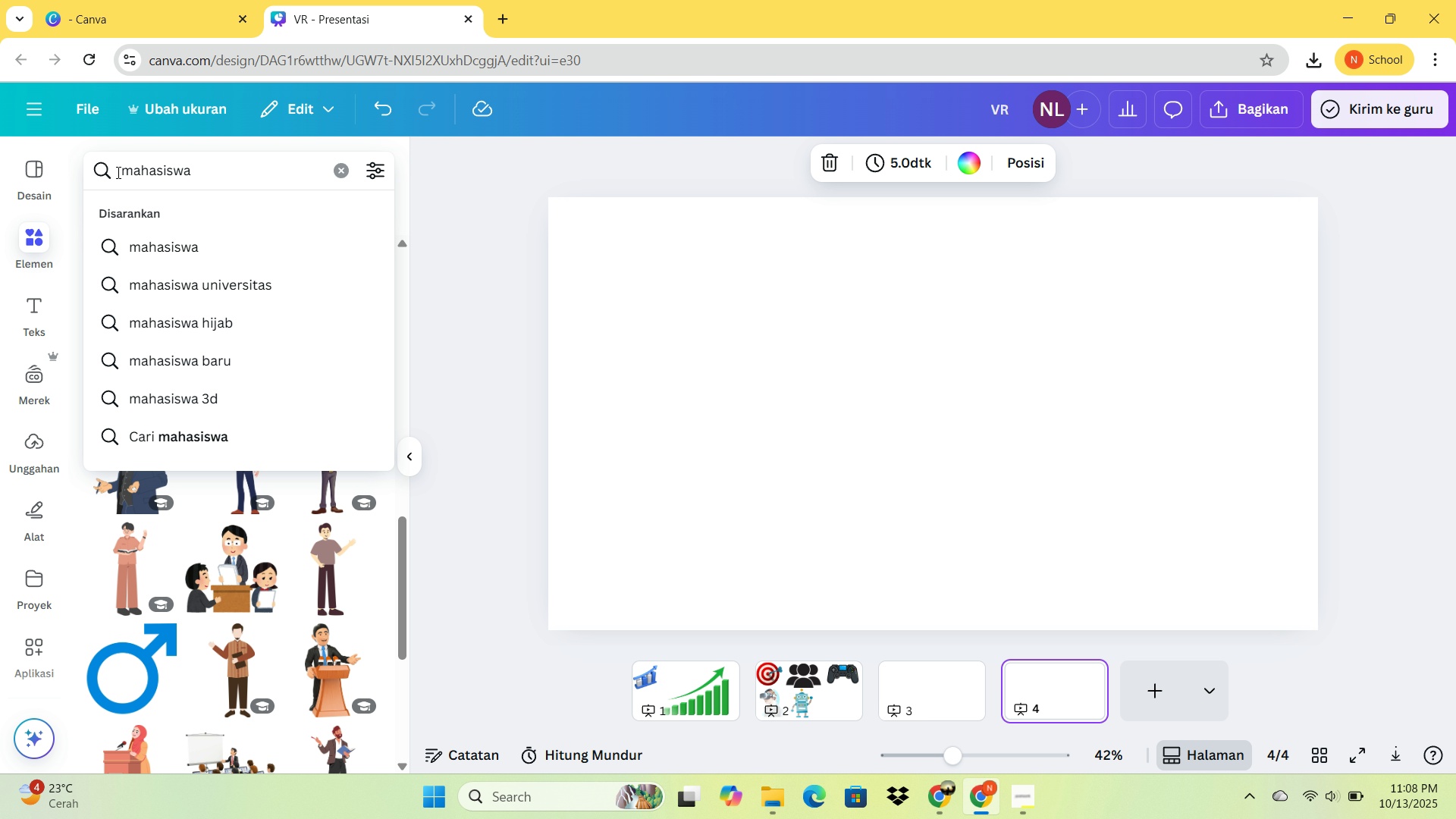 
key(Enter)
 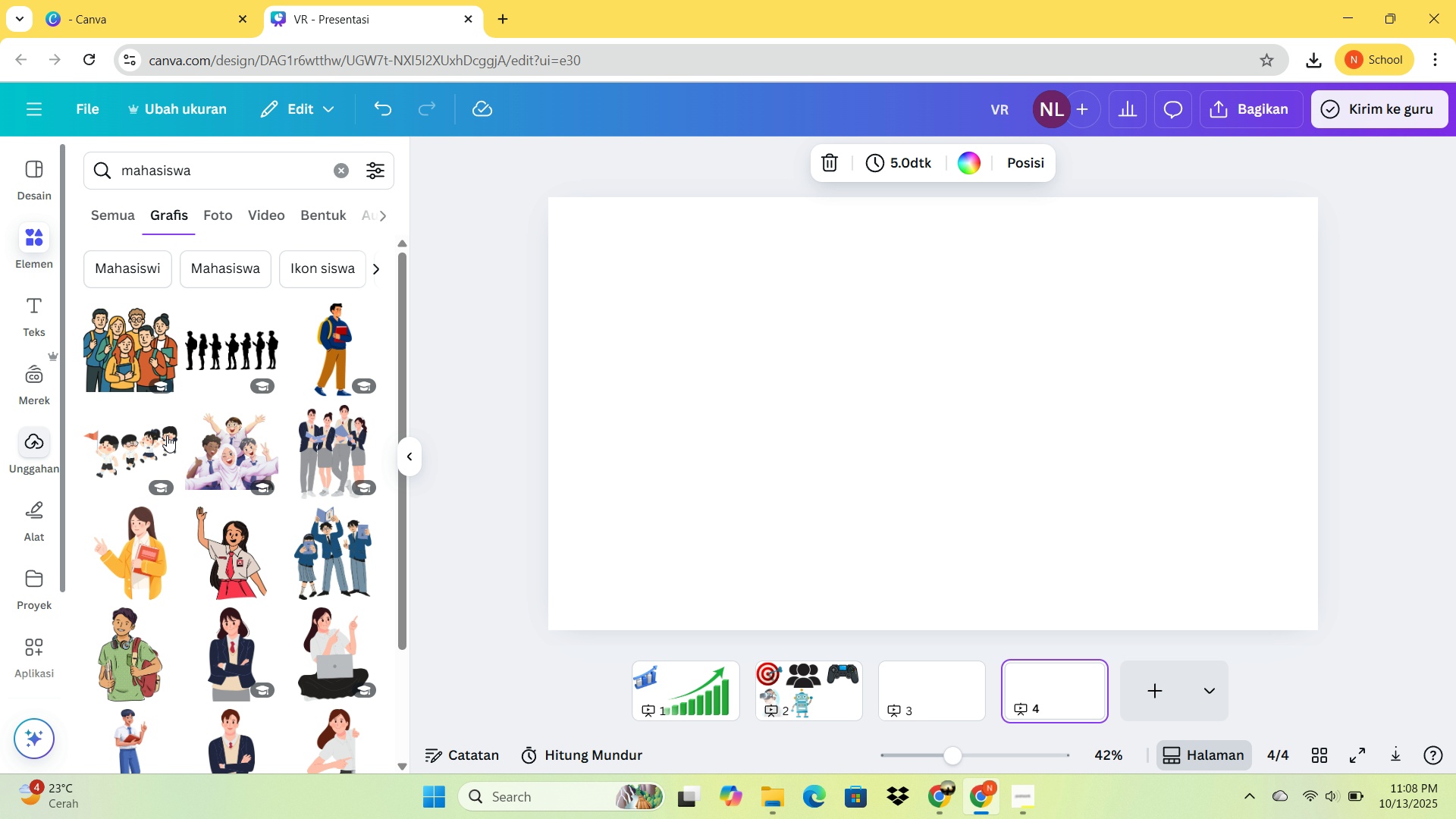 
mouse_move([146, 565])
 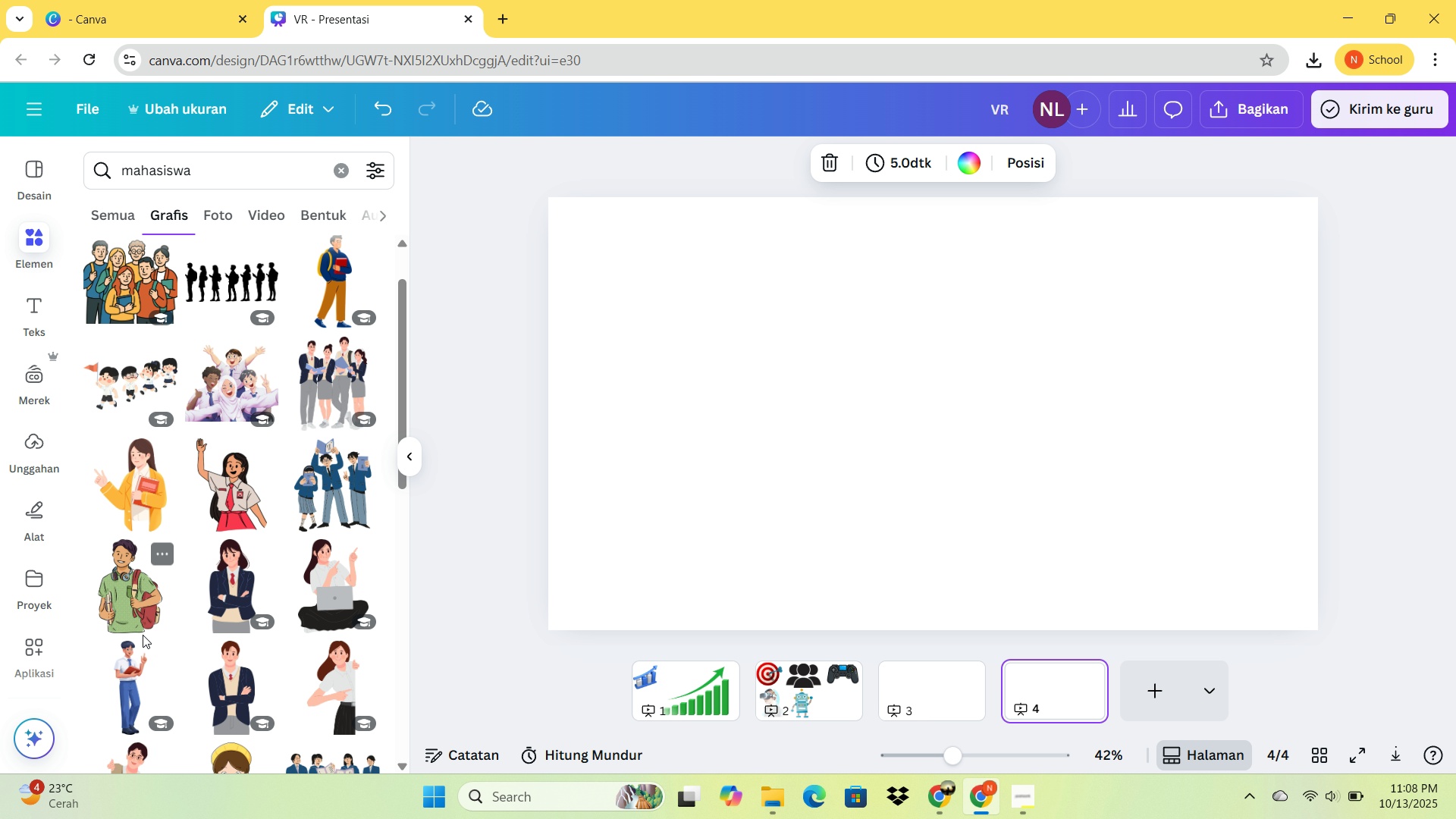 
mouse_move([332, 567])
 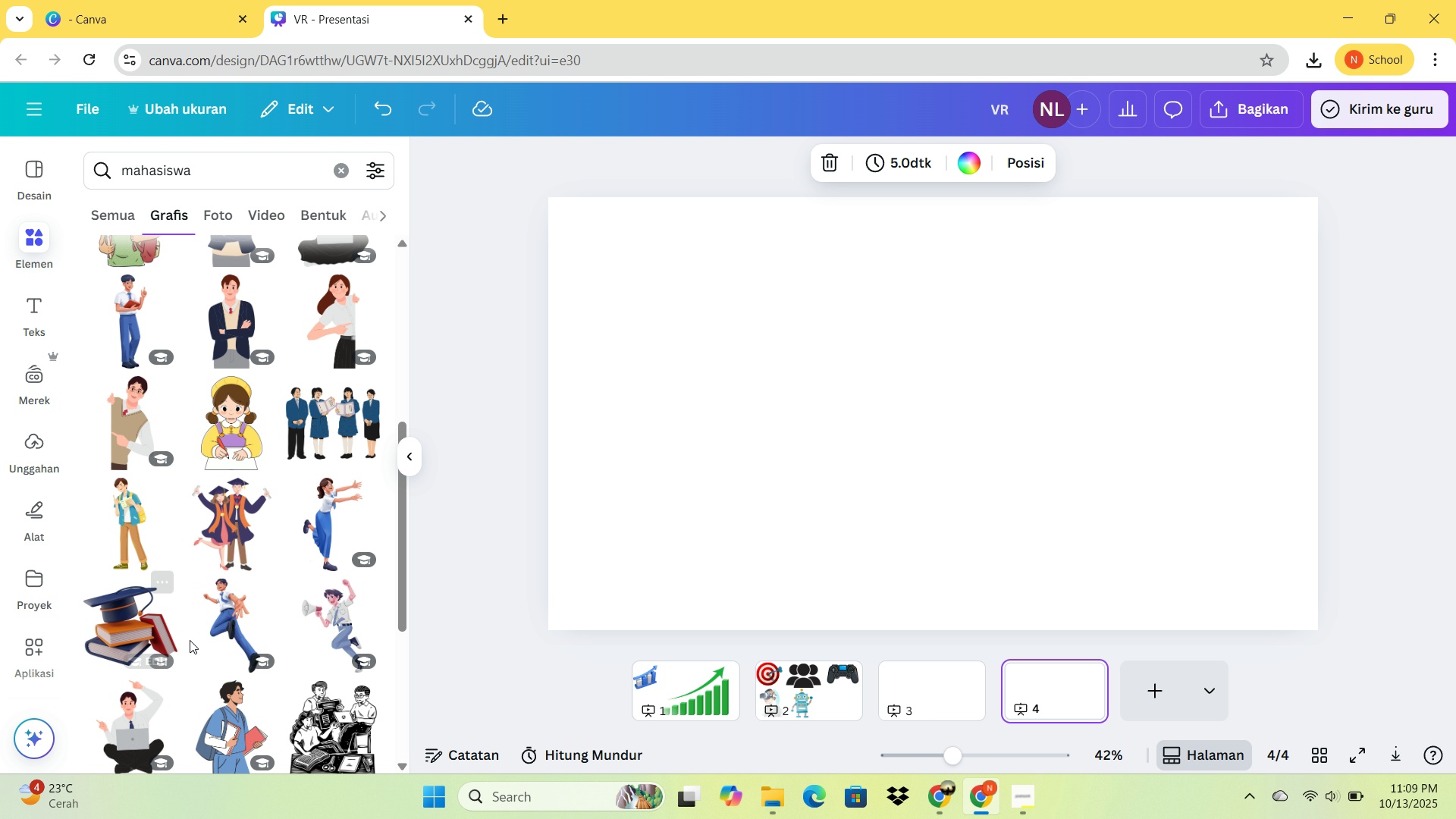 
mouse_move([196, 627])
 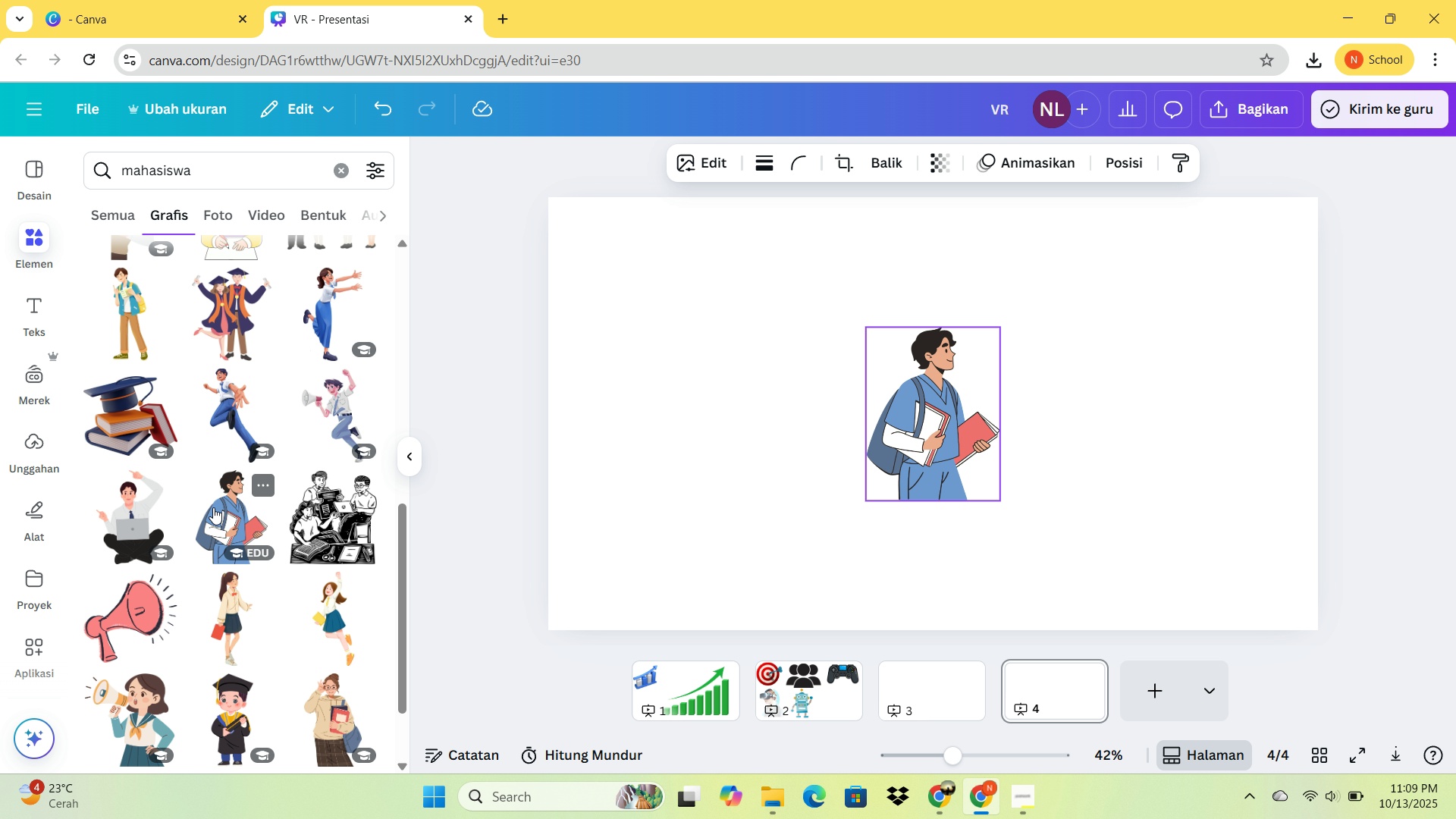 
left_click([213, 507])
 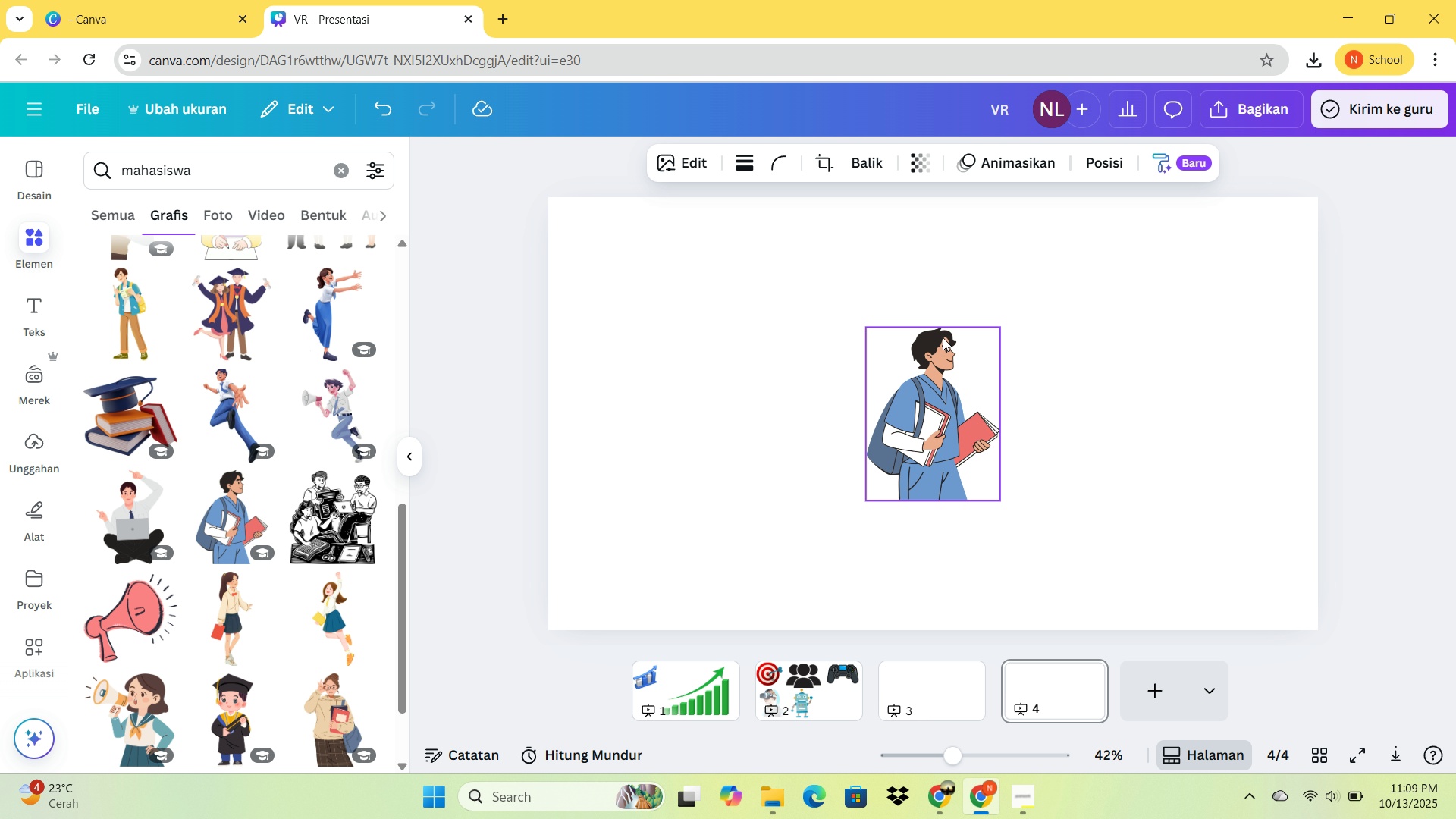 
left_click([943, 337])
 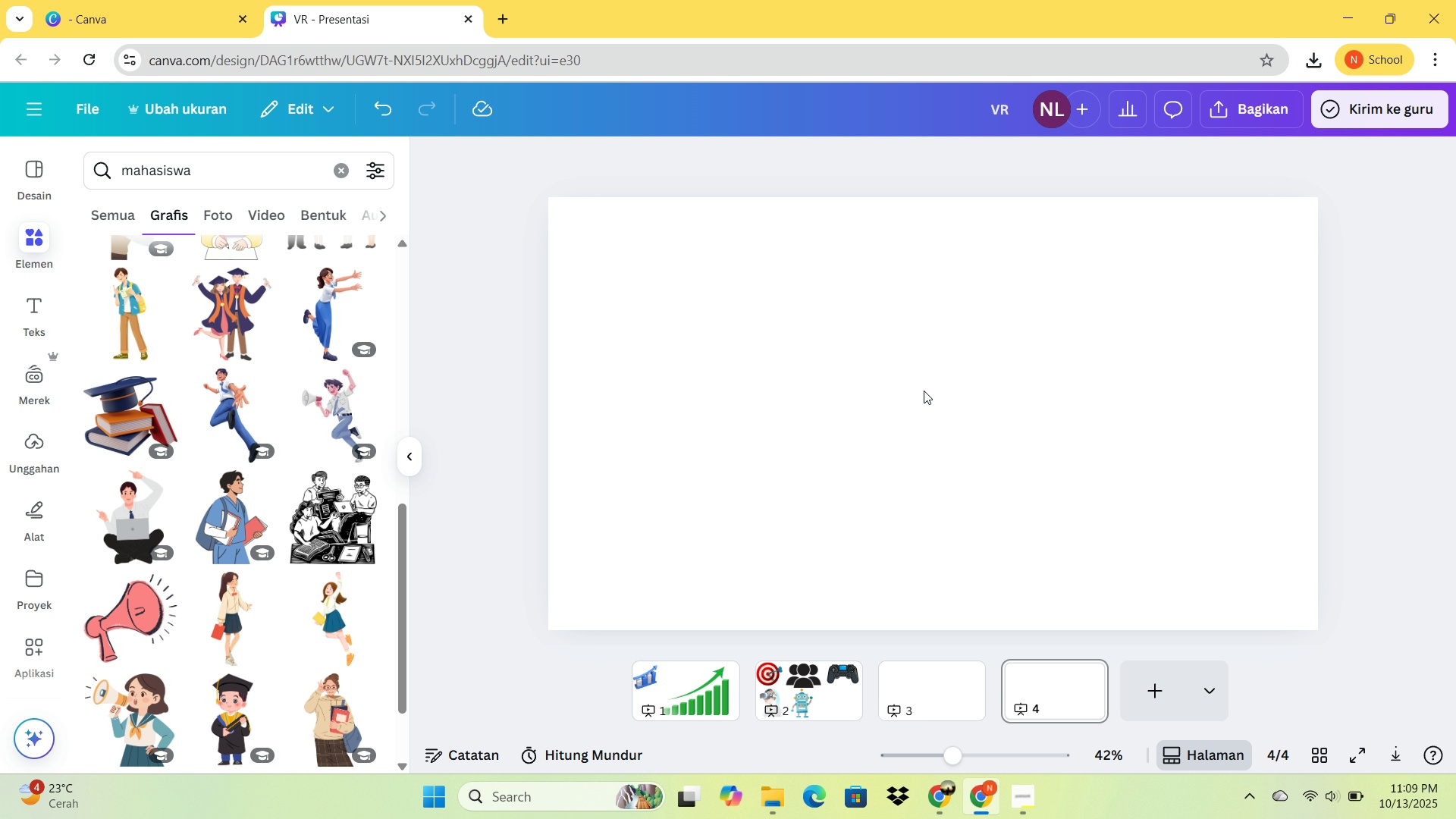 
key(Backspace)
 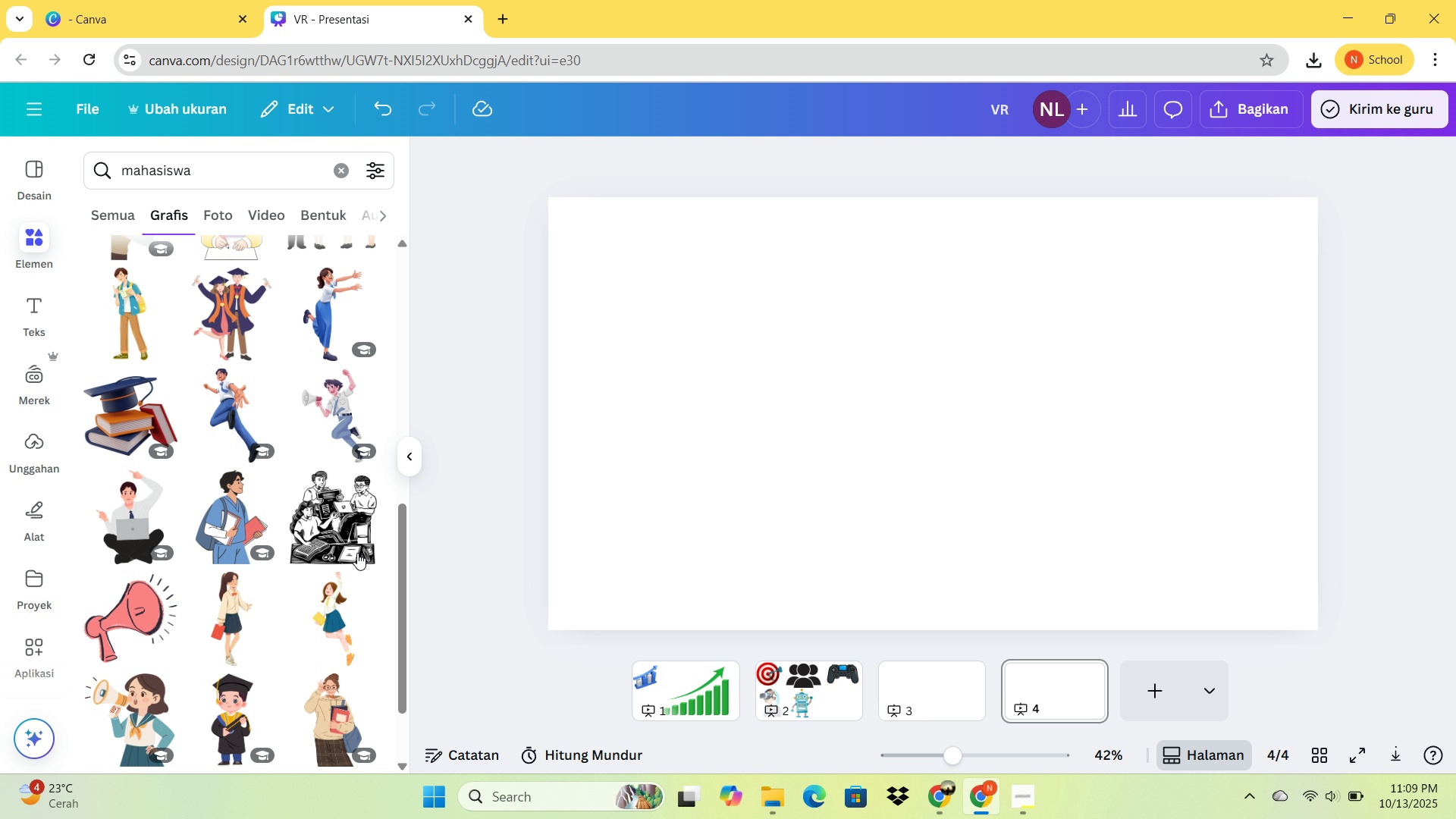 
mouse_move([234, 641])
 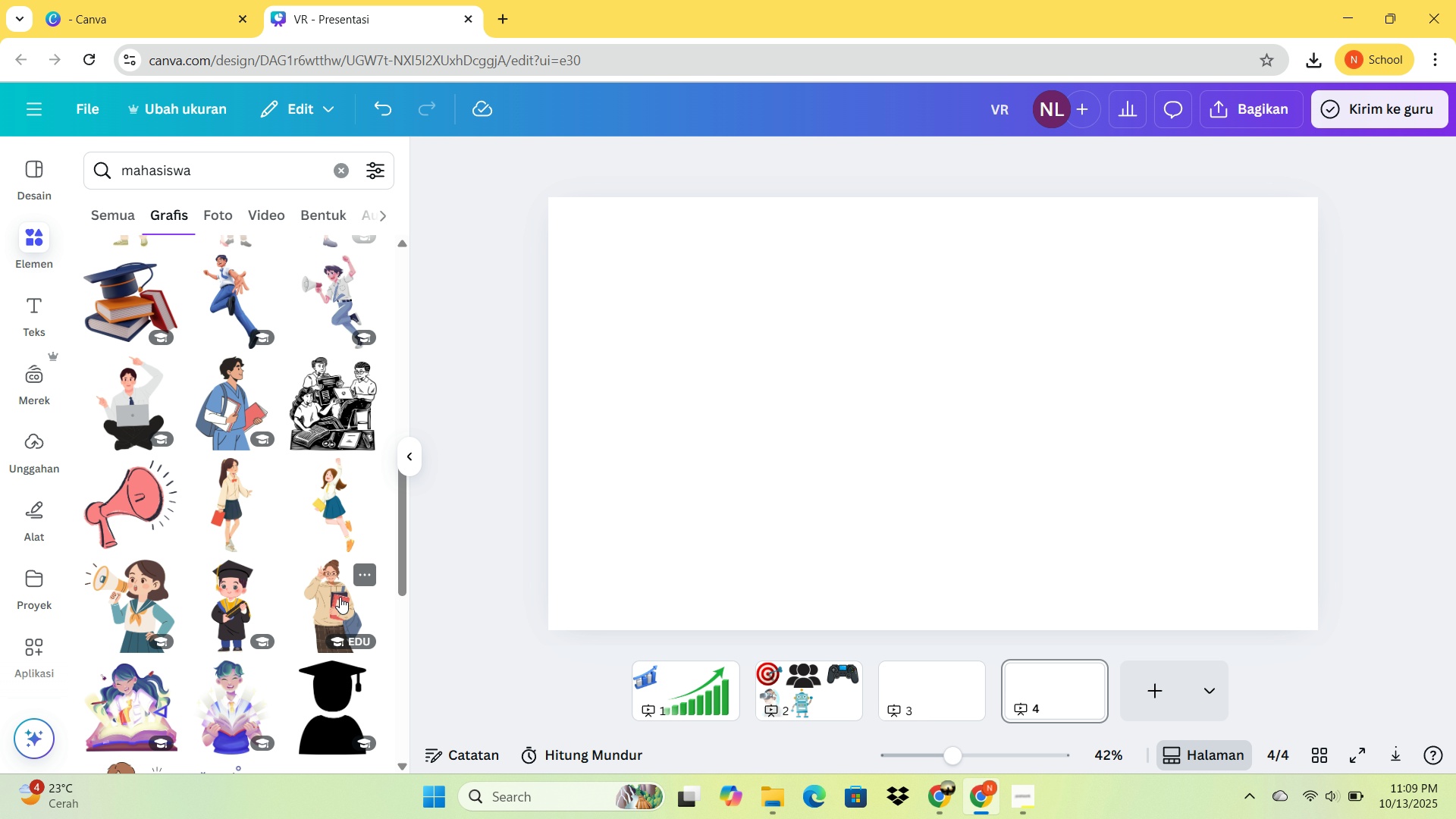 
mouse_move([305, 585])
 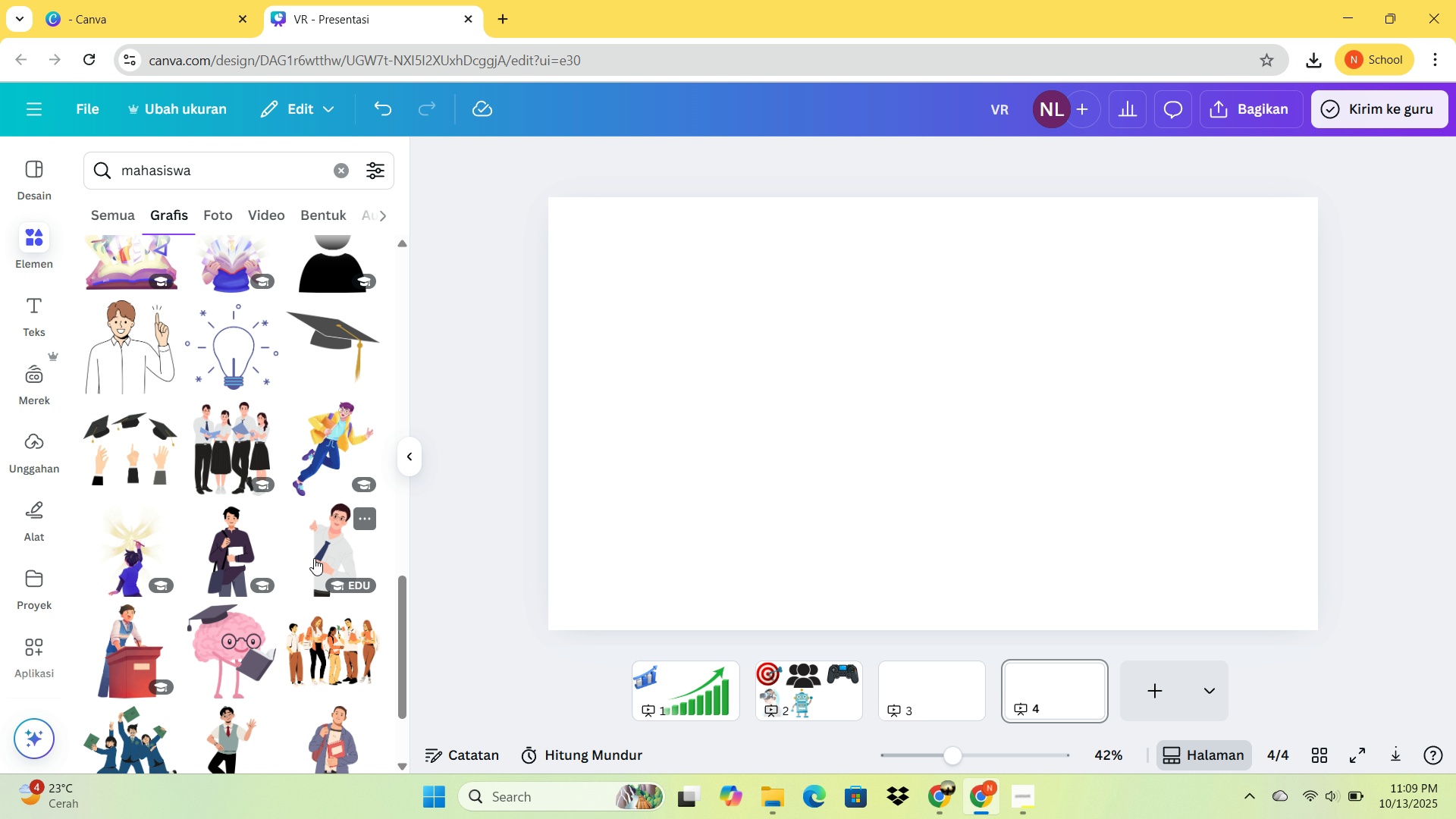 
left_click([218, 554])
 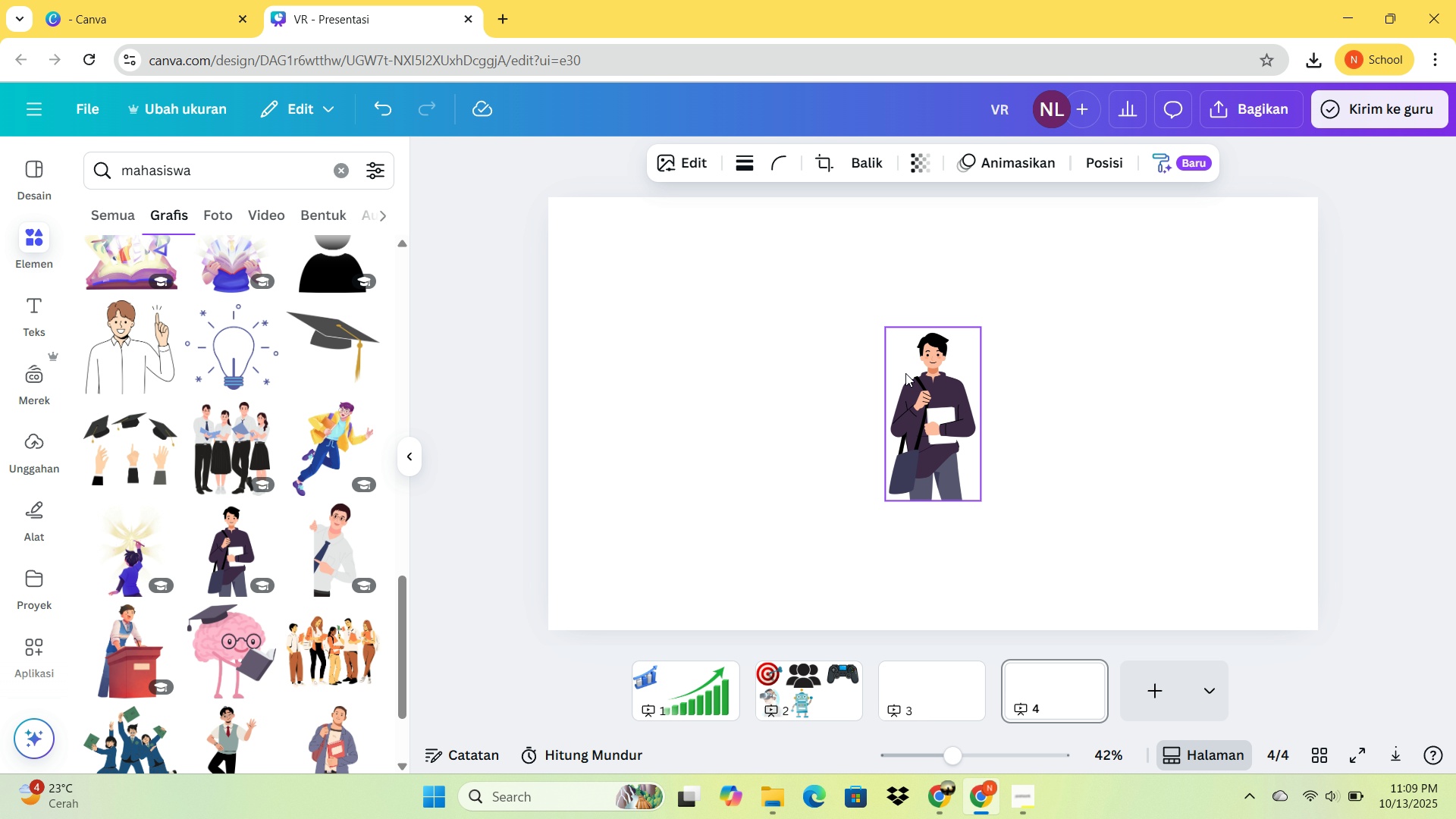 
left_click([905, 373])
 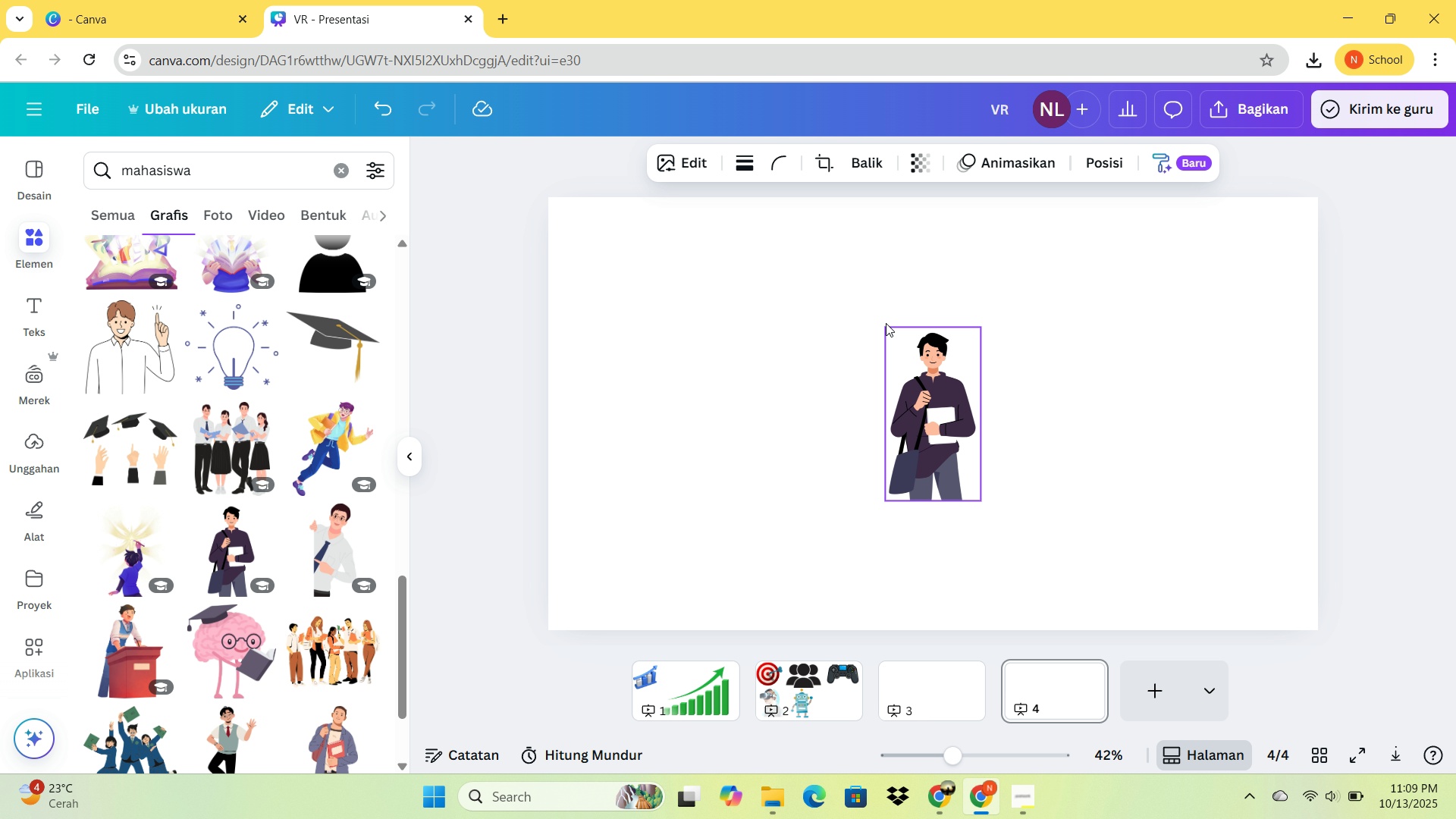 
left_click_drag(start_coordinate=[889, 327], to_coordinate=[871, 312])
 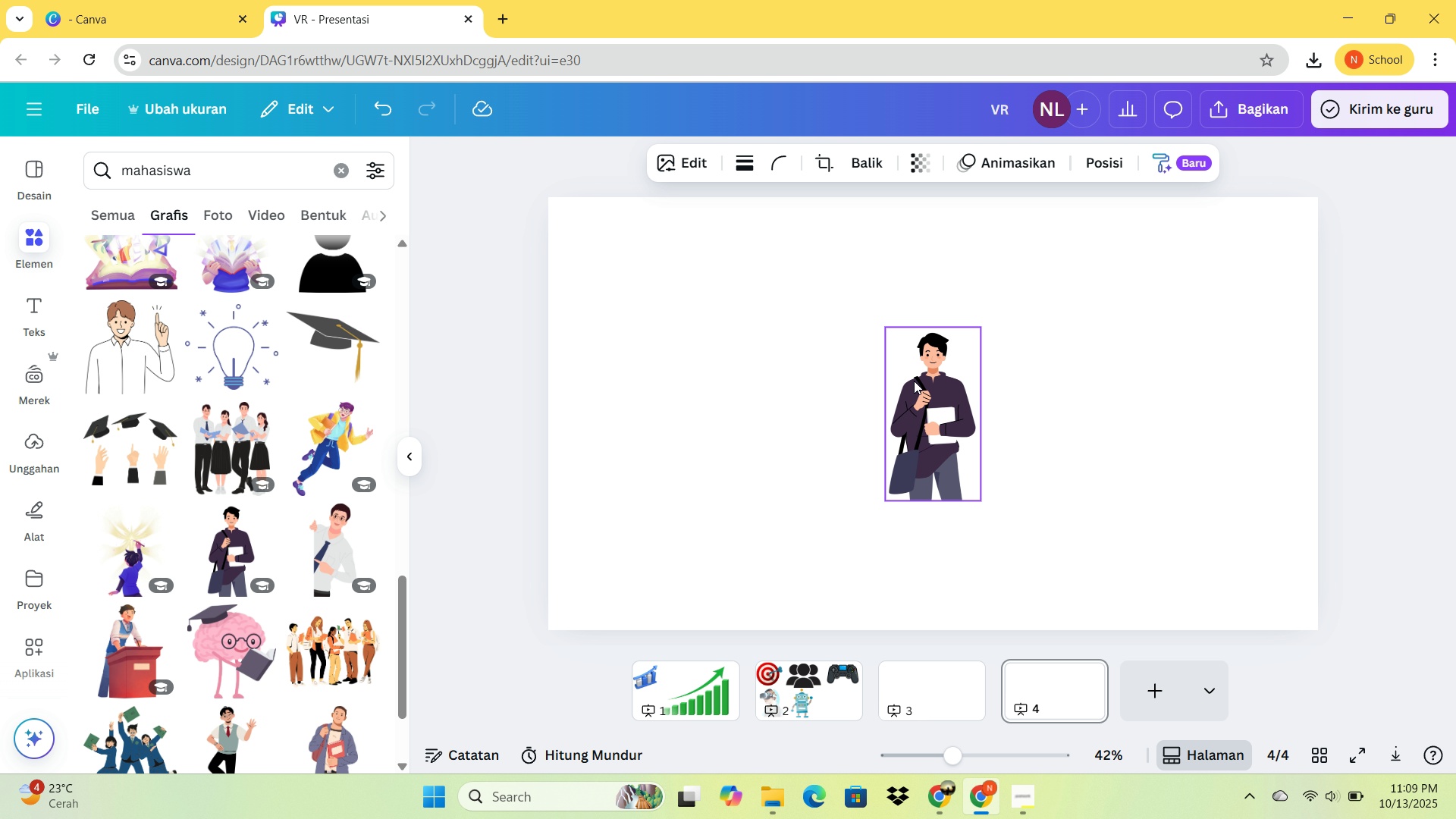 
left_click_drag(start_coordinate=[916, 384], to_coordinate=[977, 460])
 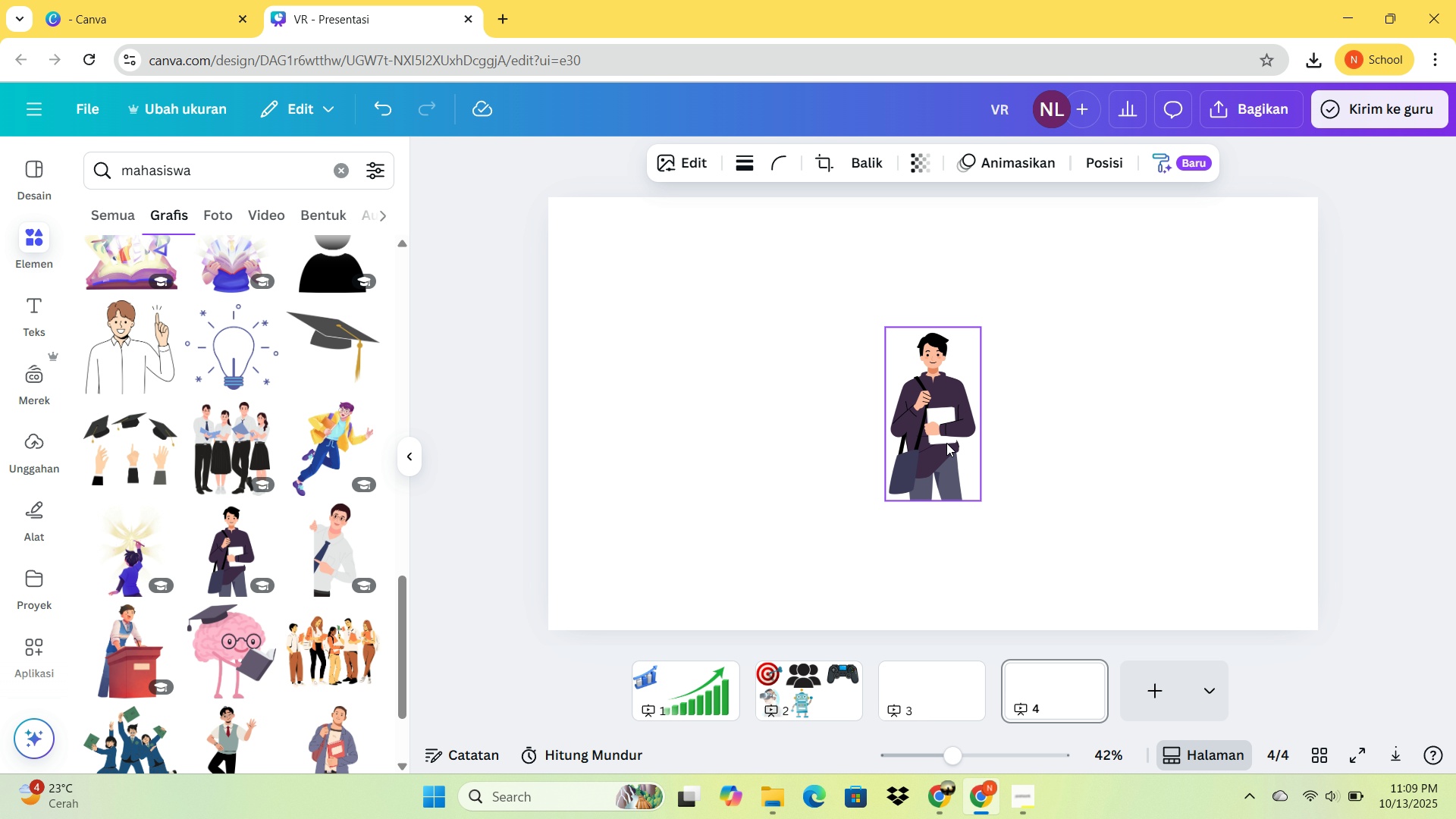 
left_click_drag(start_coordinate=[946, 443], to_coordinate=[920, 443])
 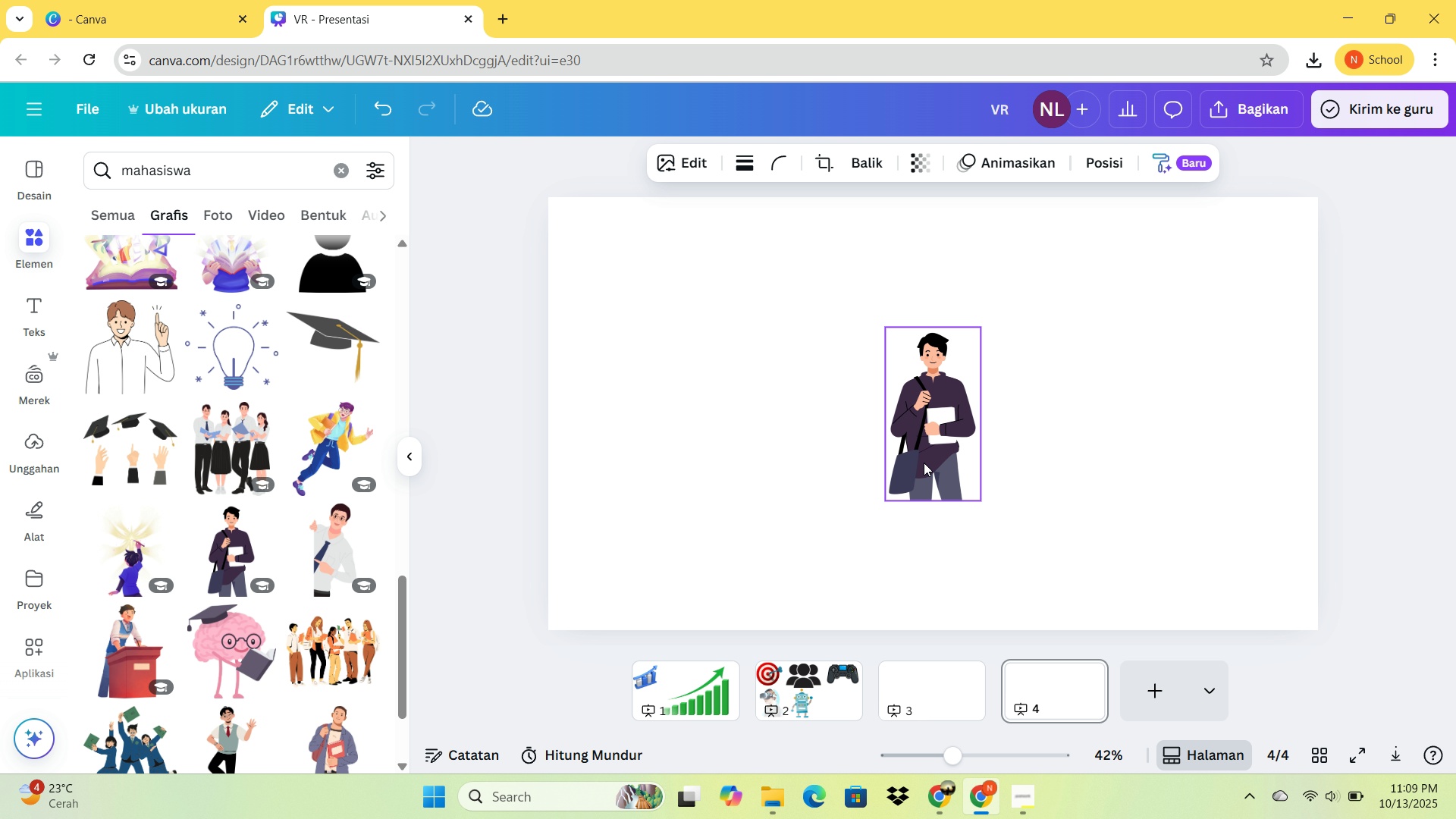 
left_click_drag(start_coordinate=[920, 443], to_coordinate=[904, 463])
 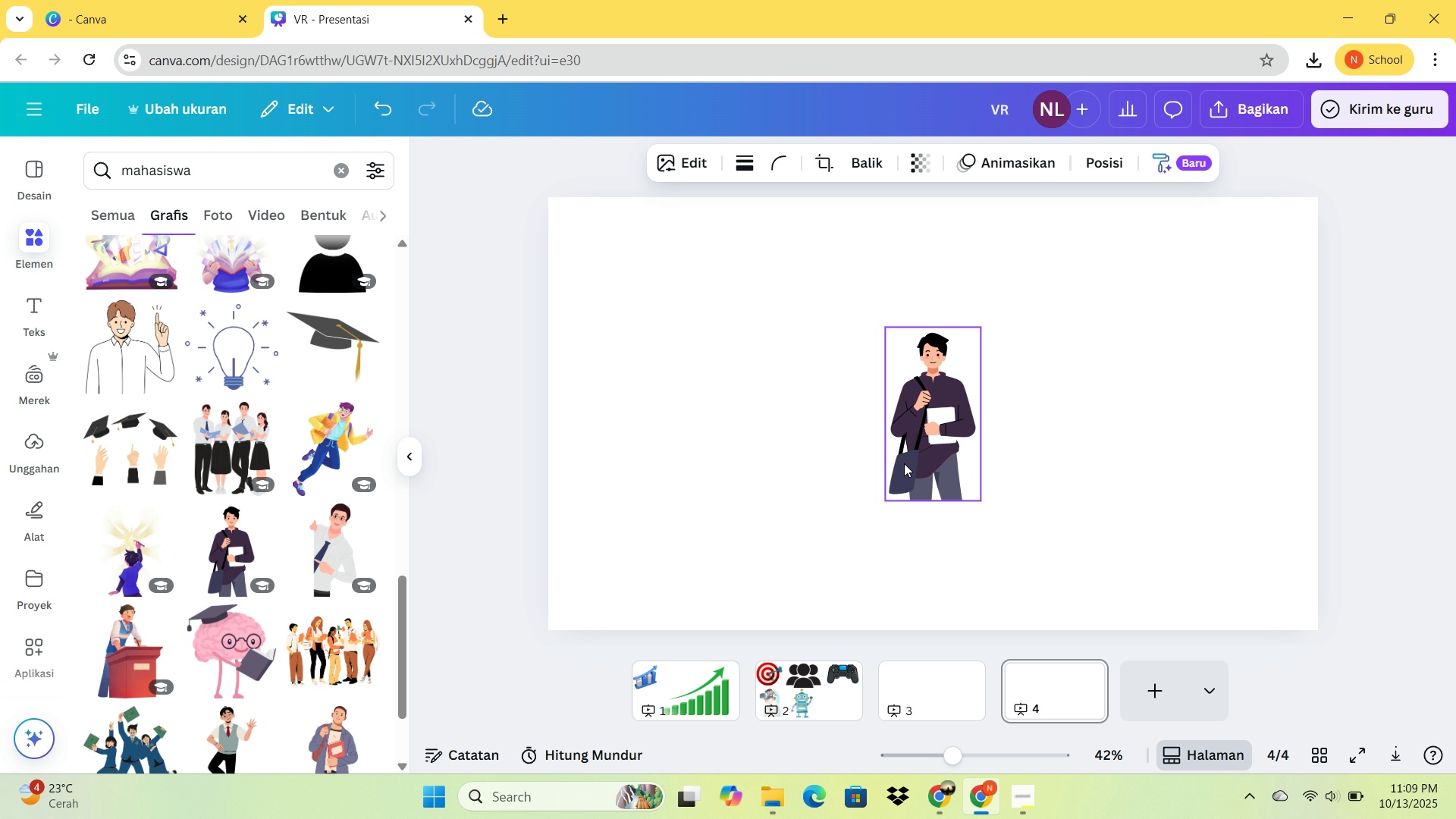 
double_click([904, 463])
 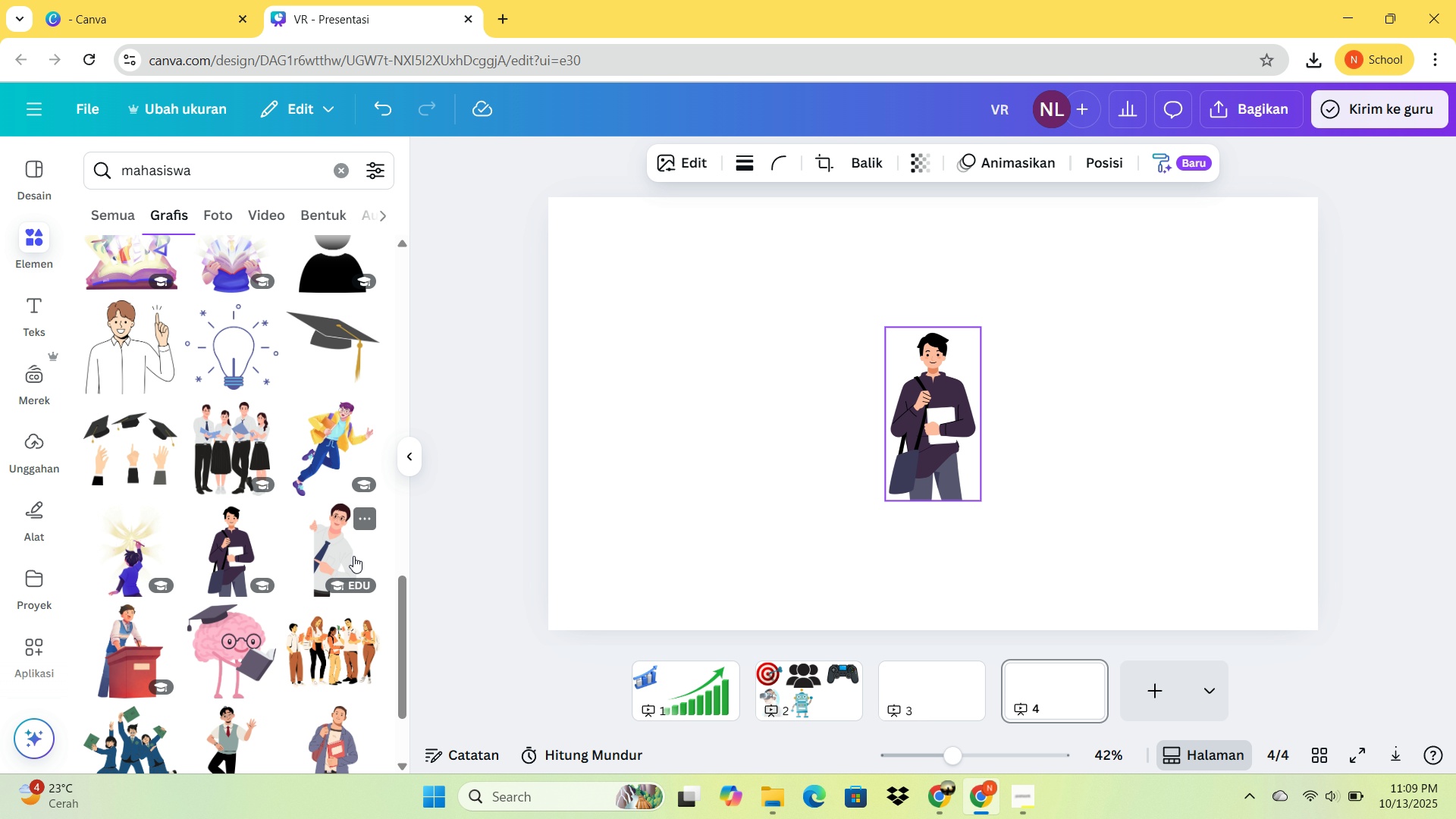 
left_click([349, 554])
 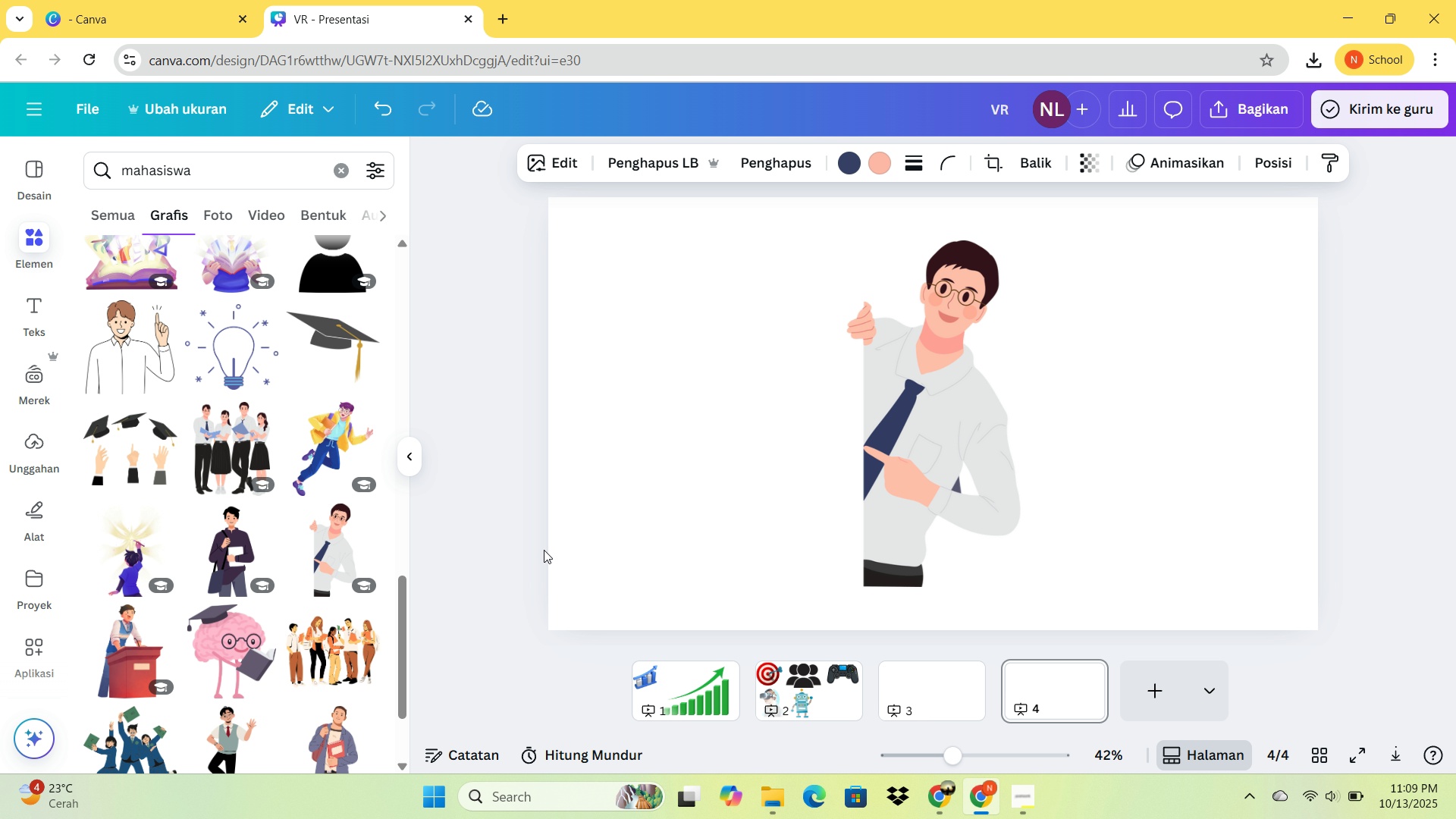 
hold_key(key=ArrowRight, duration=1.5)
 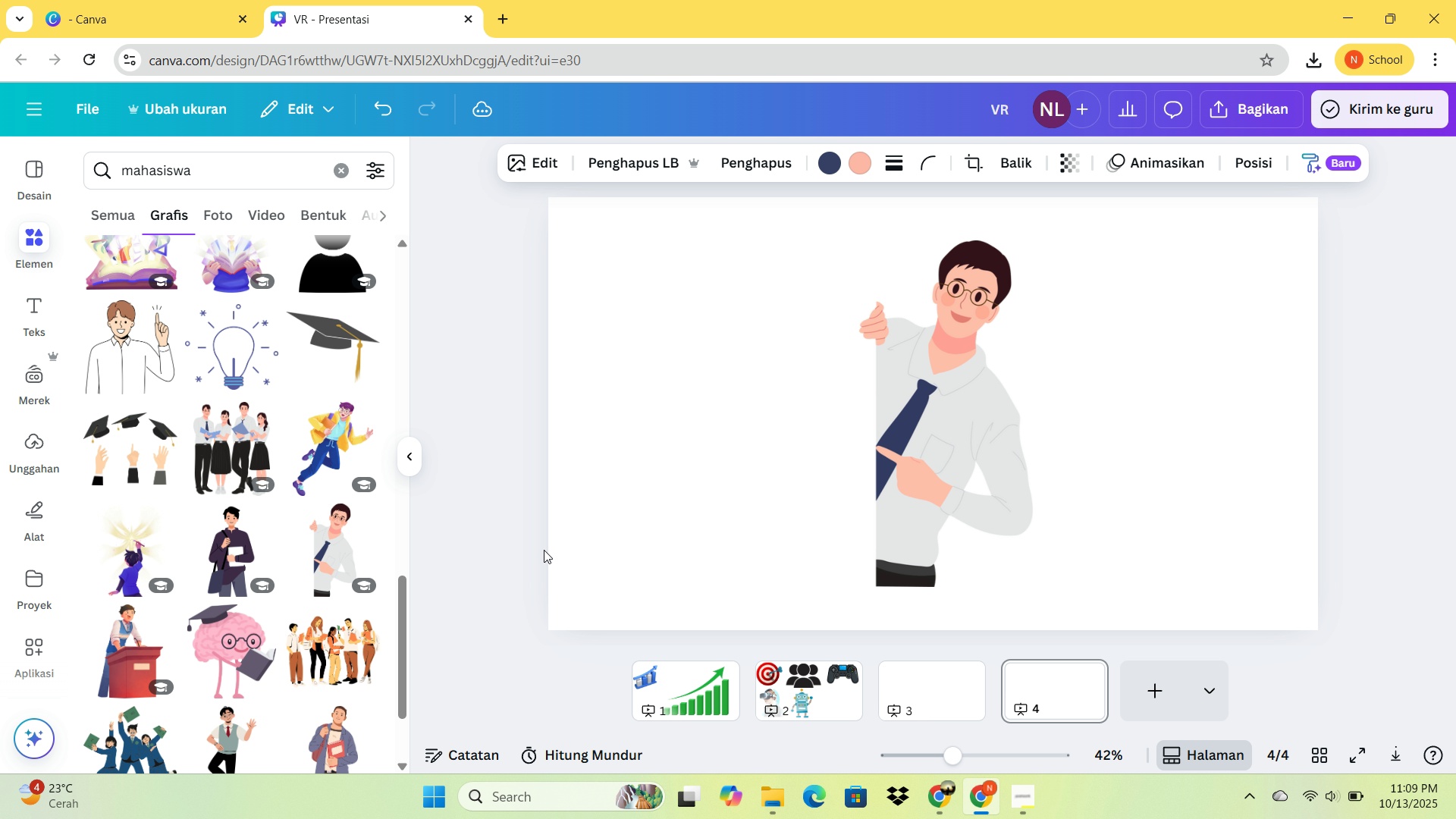 
key(ArrowRight)
 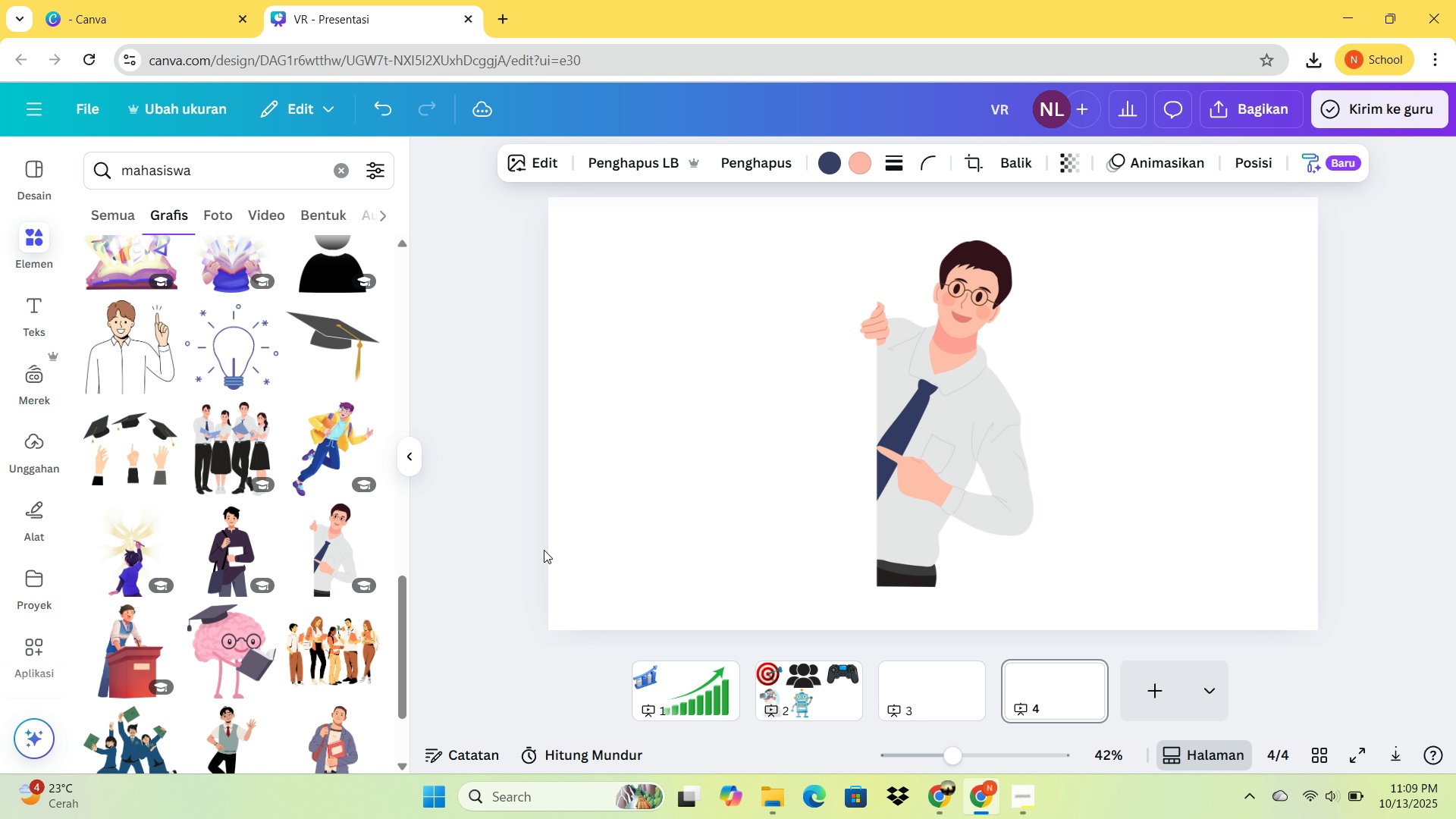 
key(ArrowRight)
 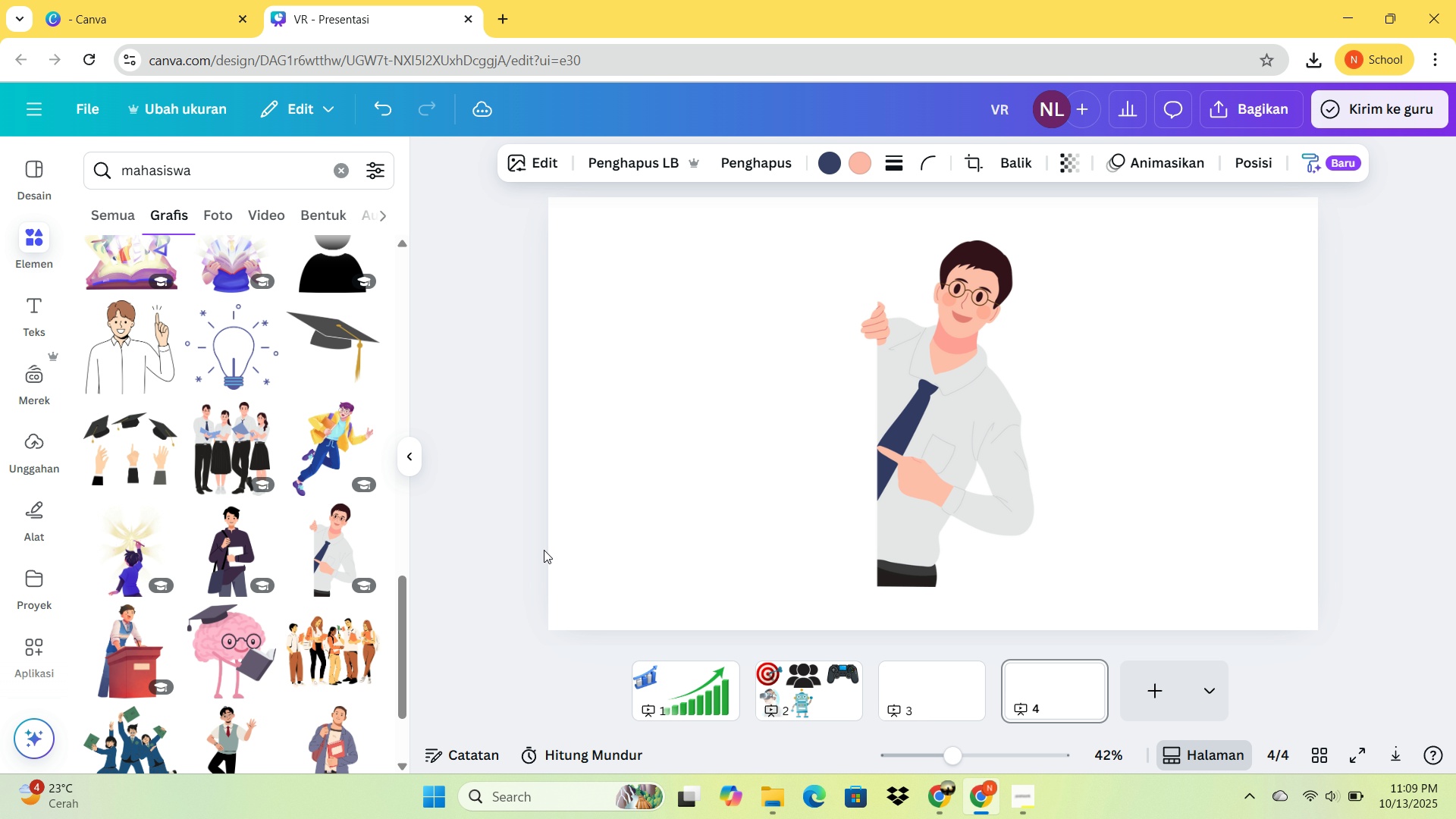 
key(ArrowRight)
 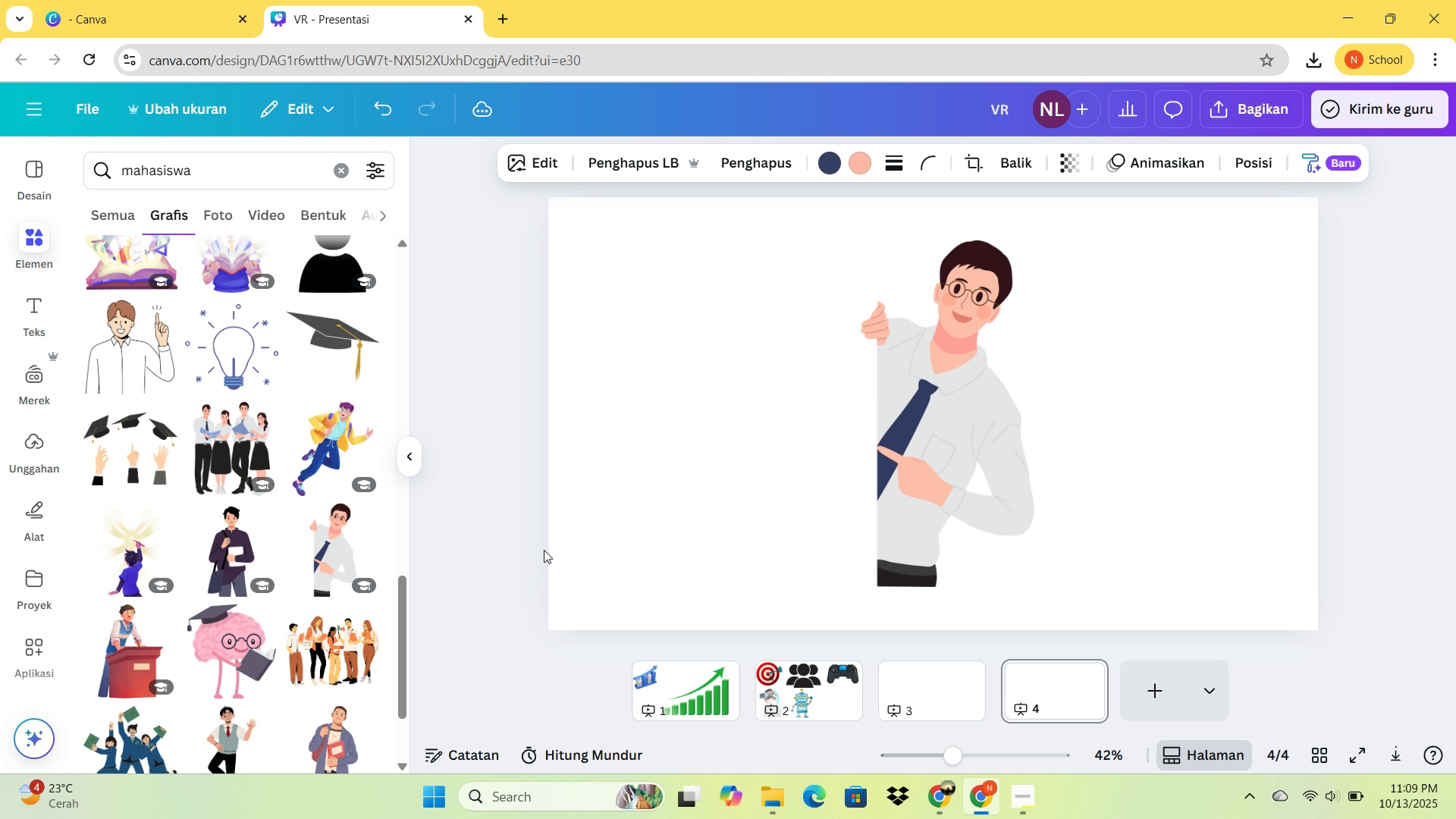 
key(ArrowRight)
 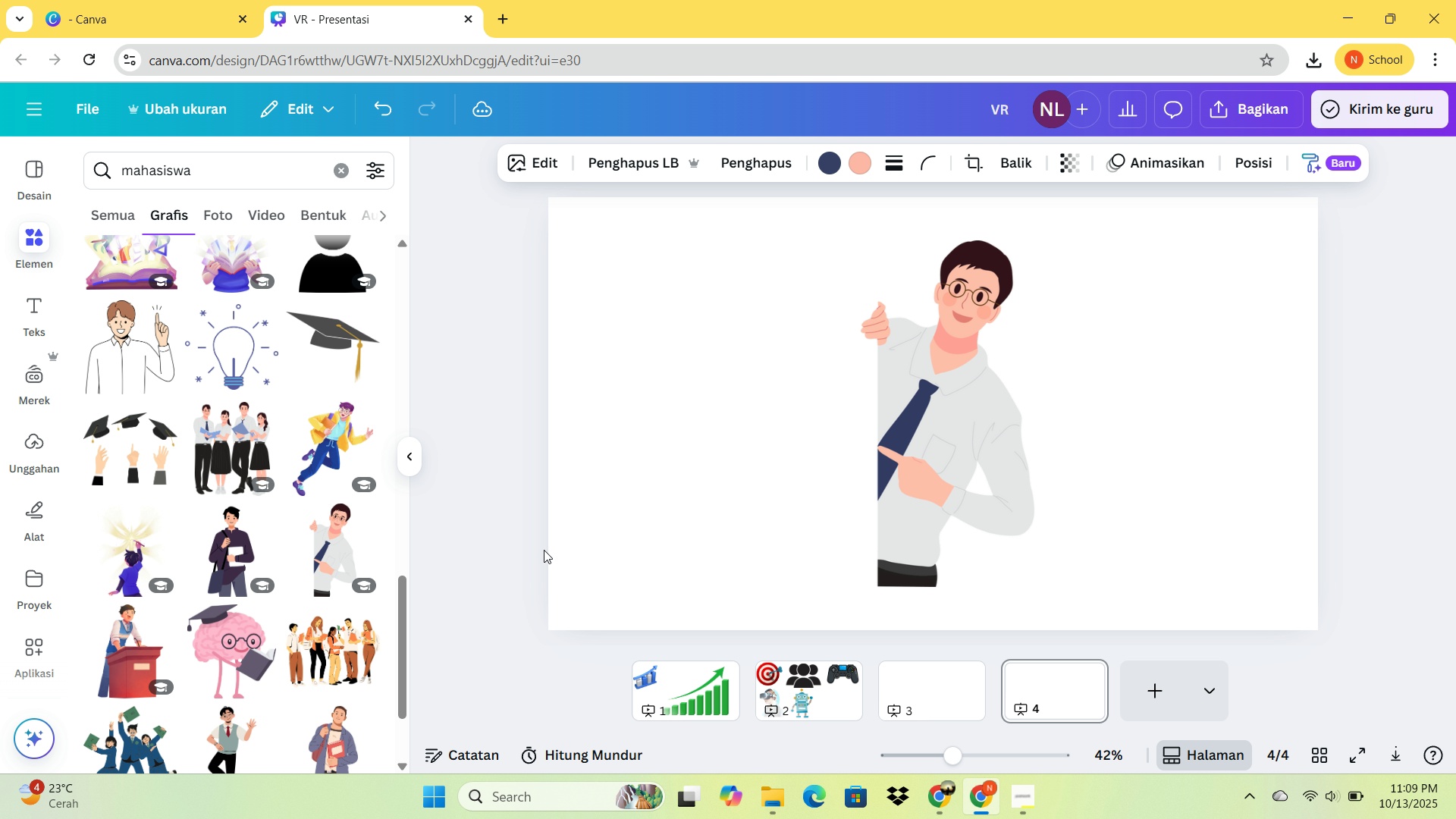 
key(ArrowRight)
 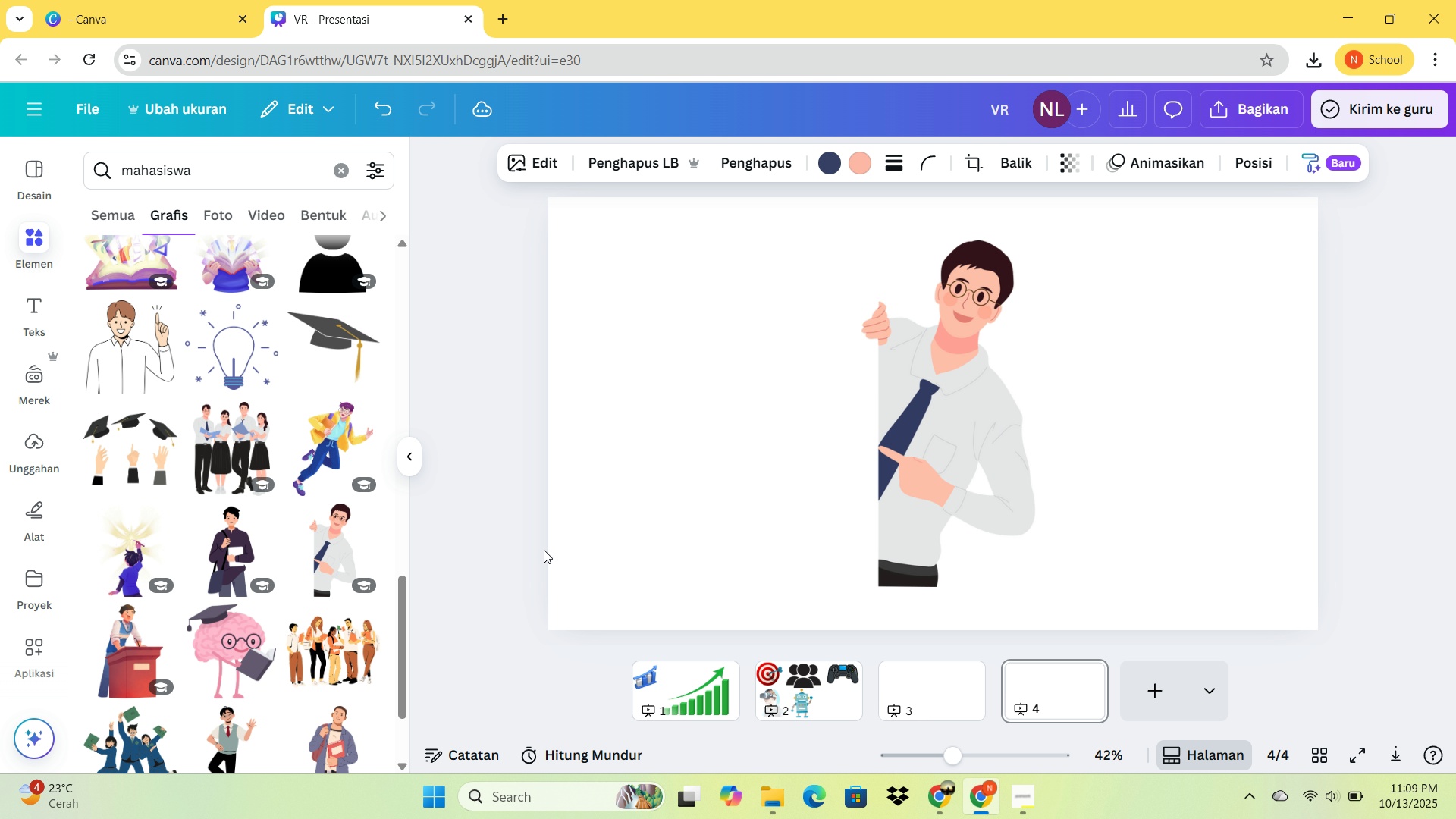 
key(ArrowRight)
 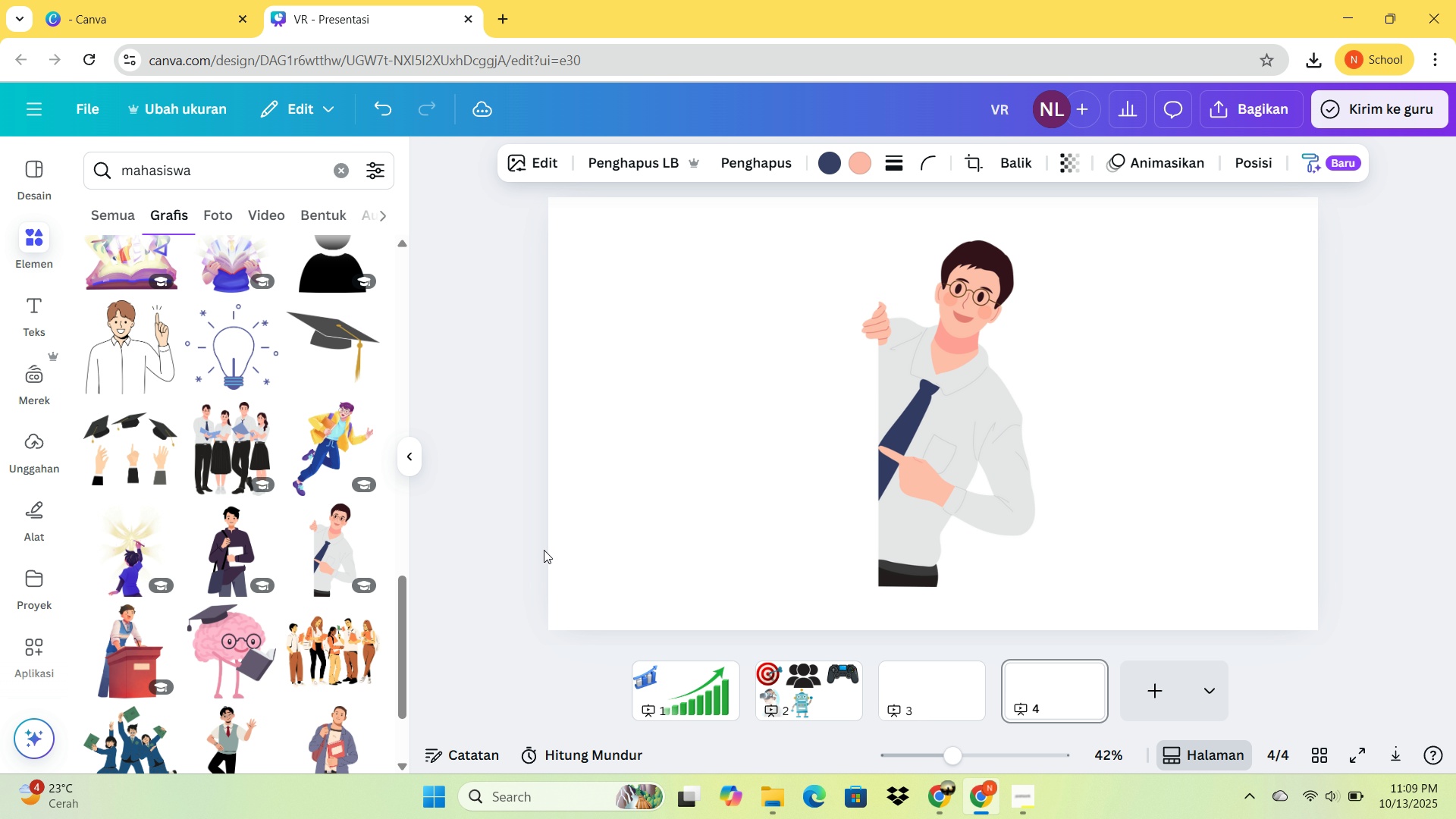 
key(ArrowRight)
 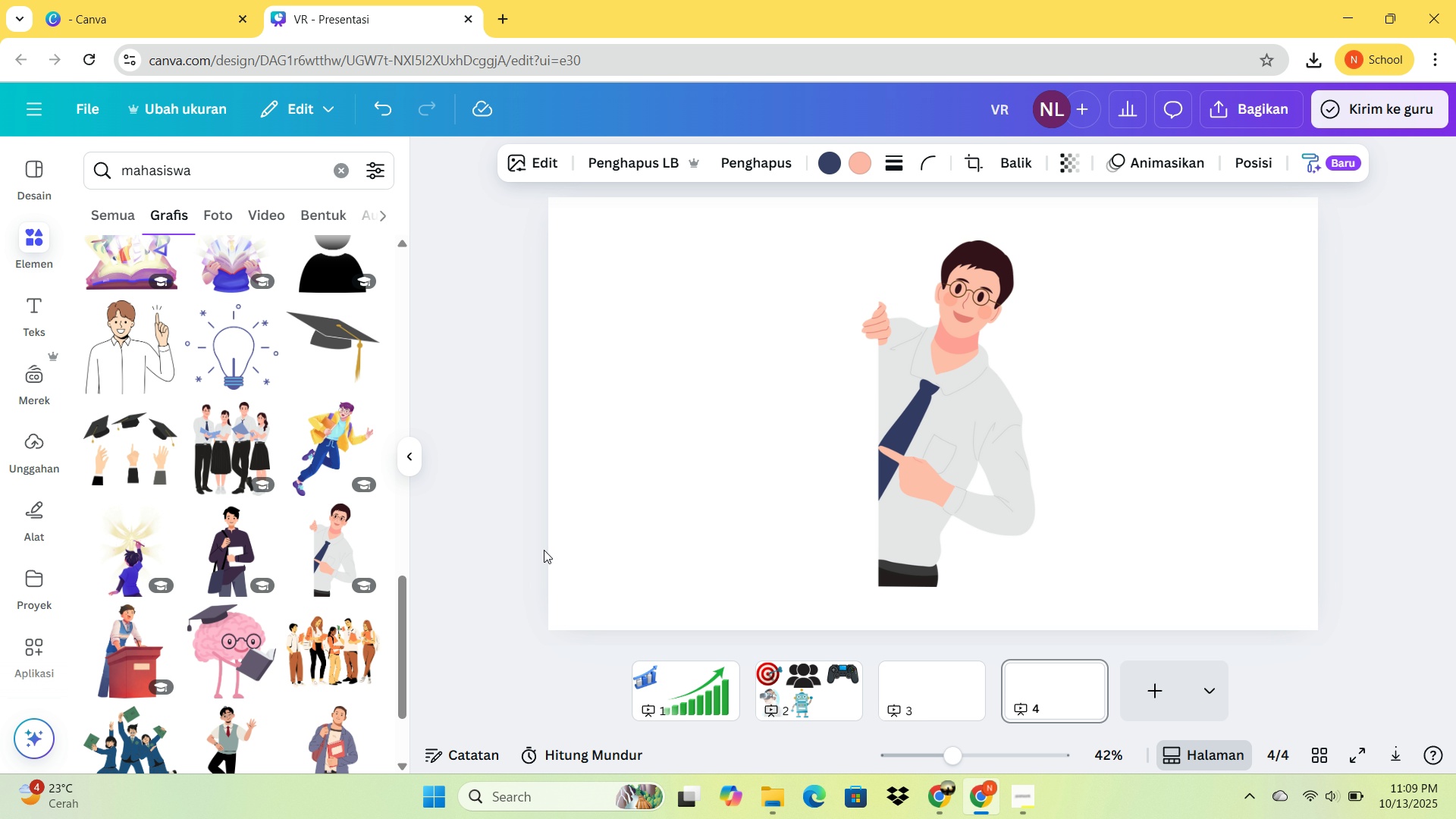 
key(Backspace)
 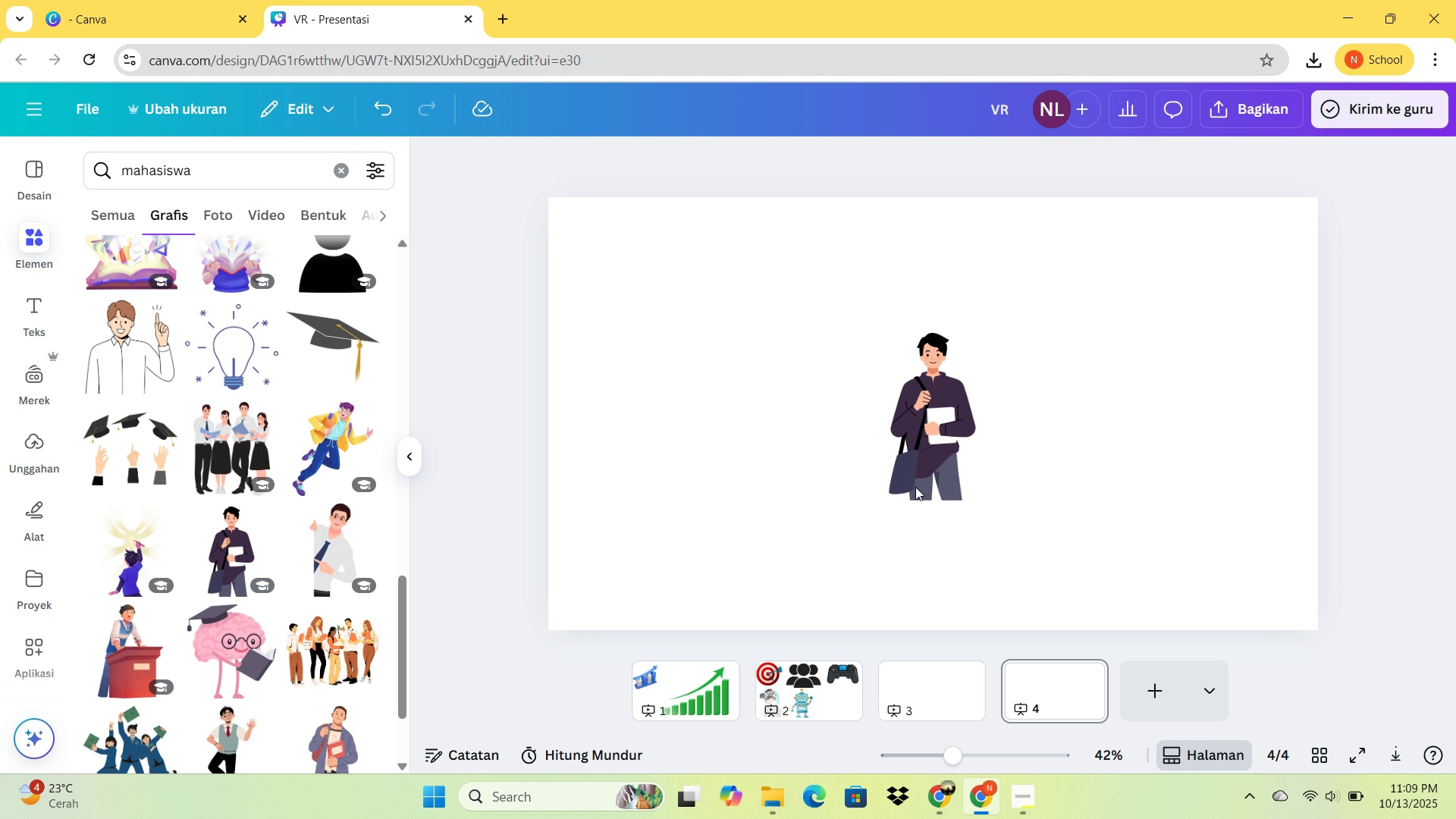 
left_click([918, 479])
 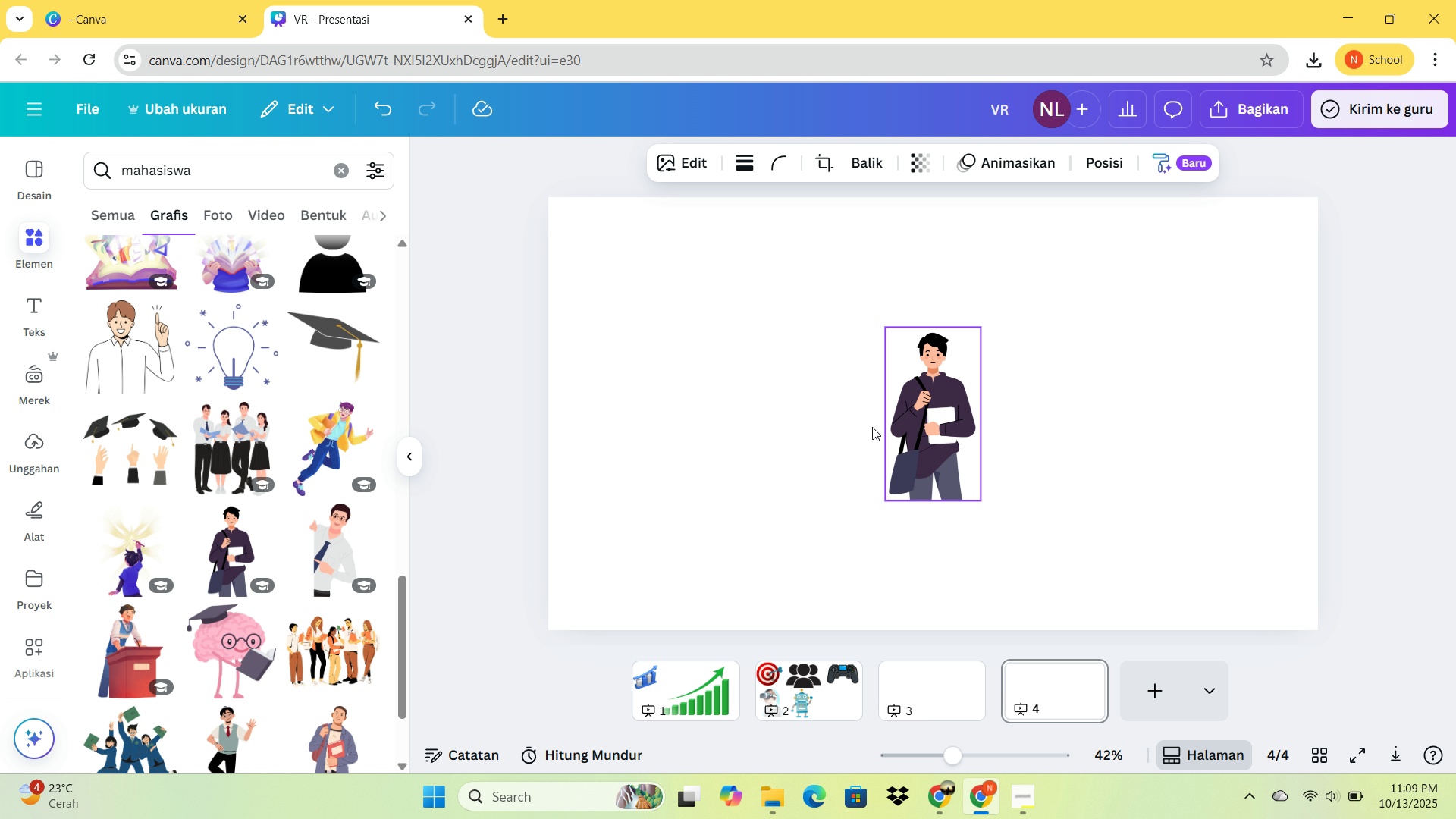 
scroll: coordinate [279, 635], scroll_direction: down, amount: 2.0
 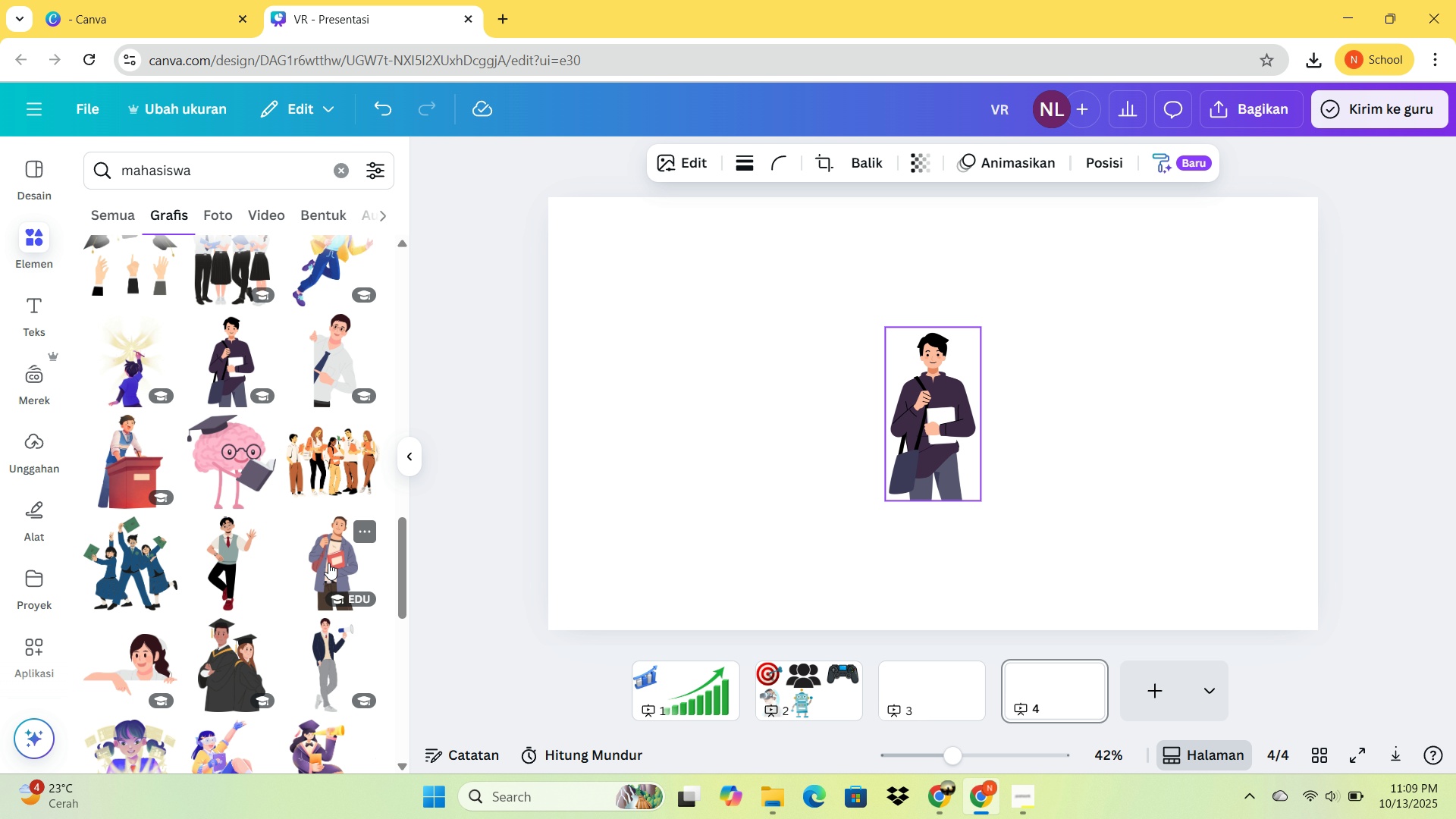 
left_click([328, 563])
 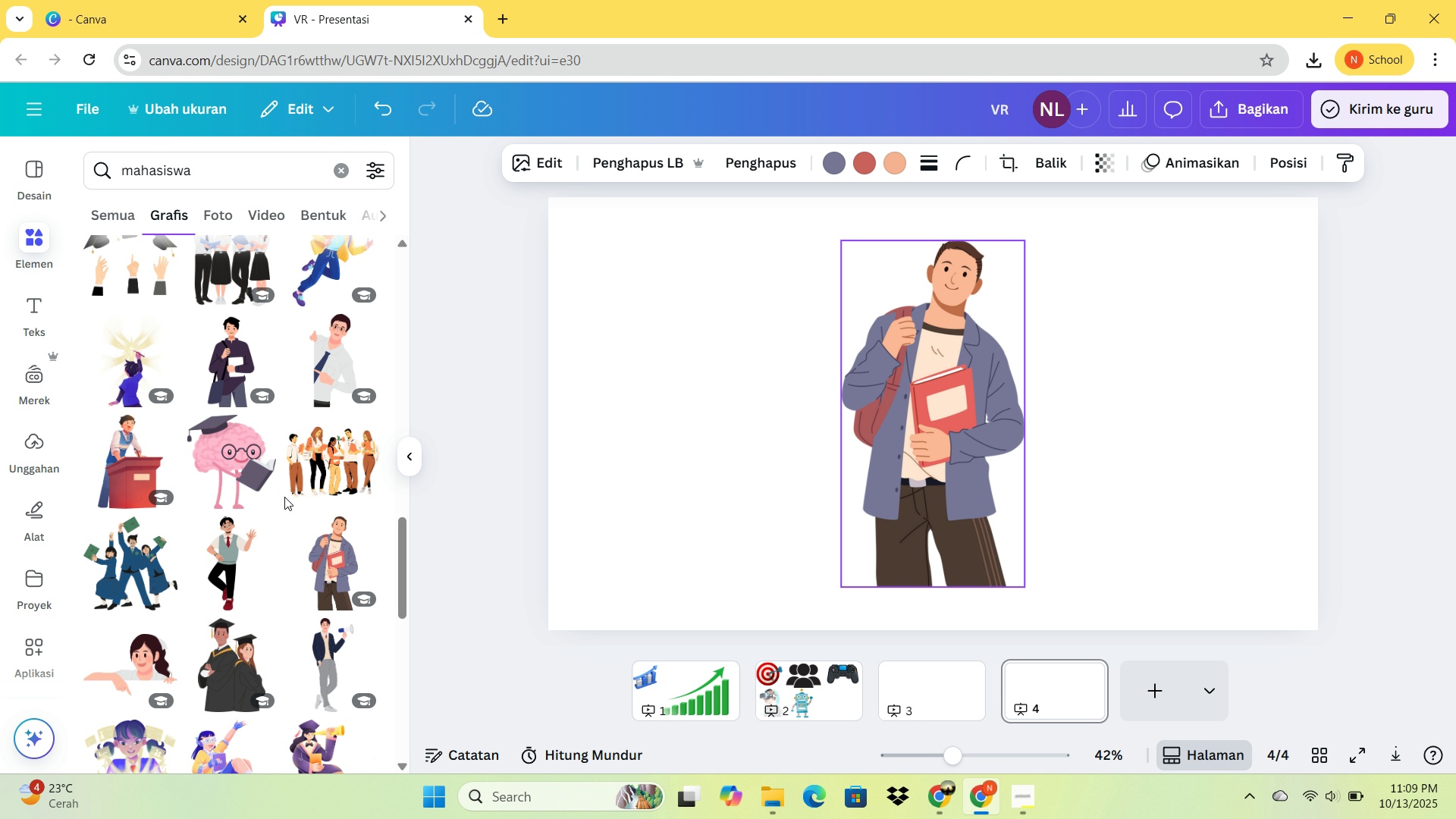 
key(Delete)
 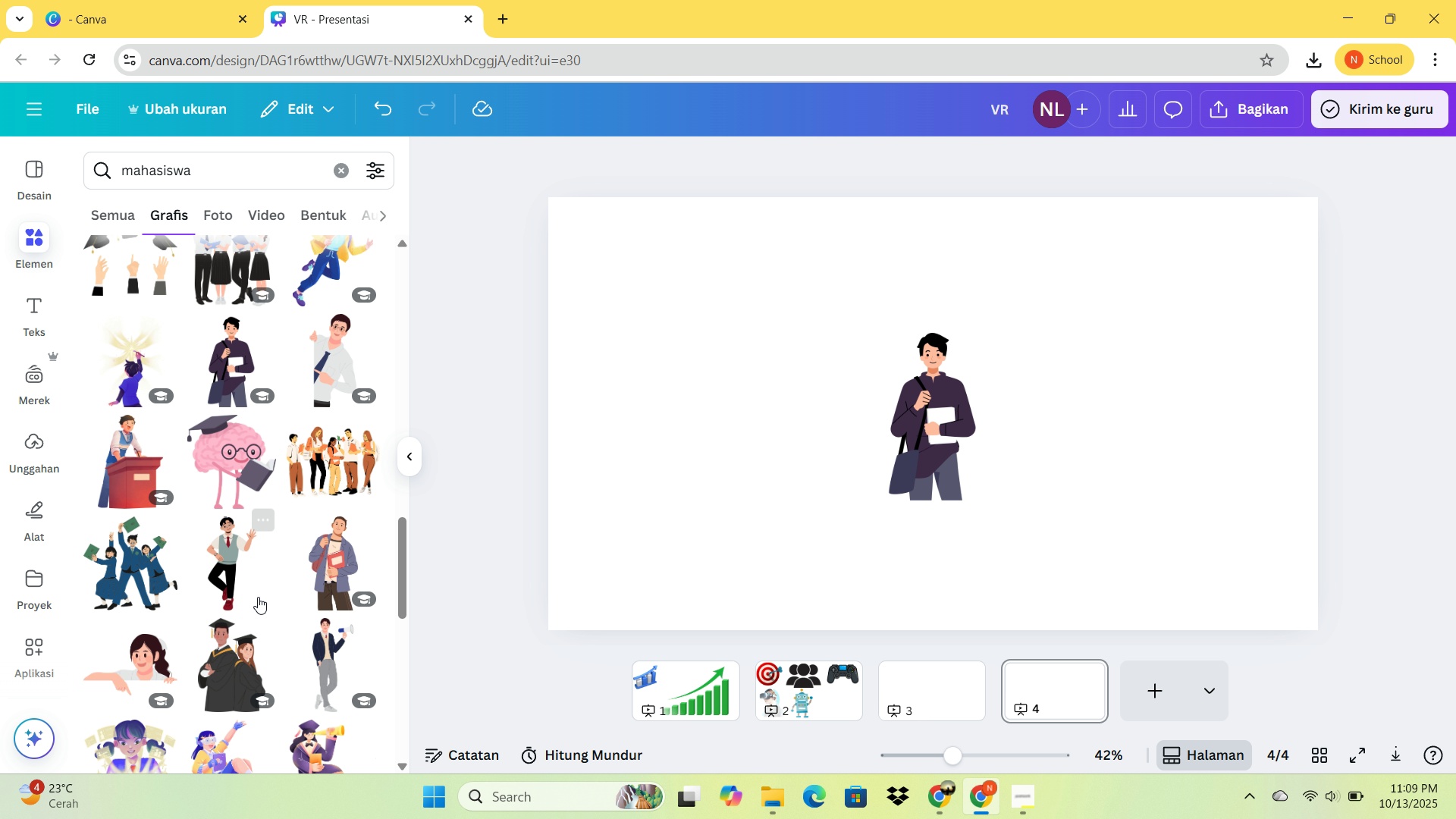 
scroll: coordinate [195, 580], scroll_direction: down, amount: 3.0
 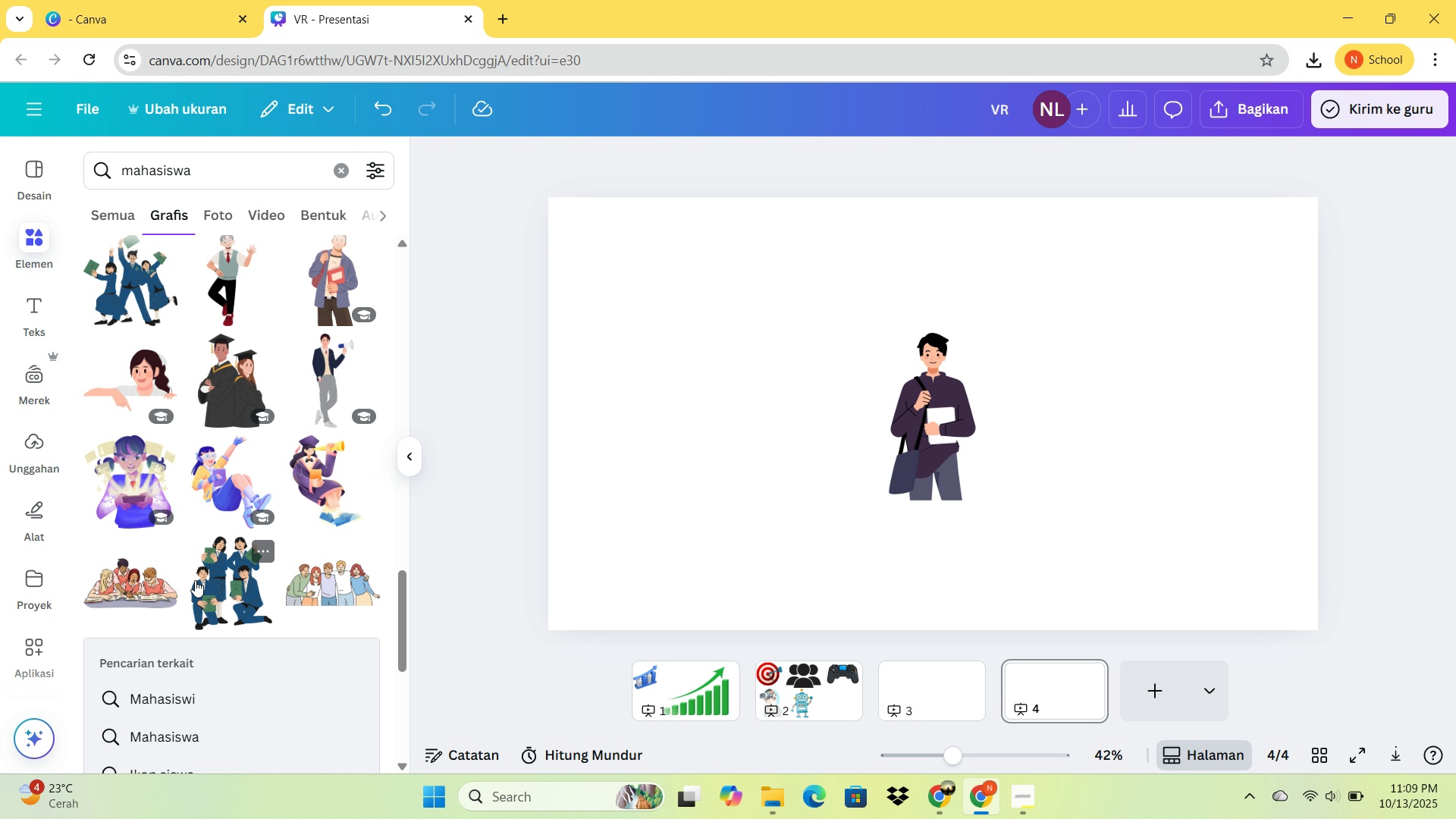 
scroll: coordinate [302, 491], scroll_direction: up, amount: 3.0
 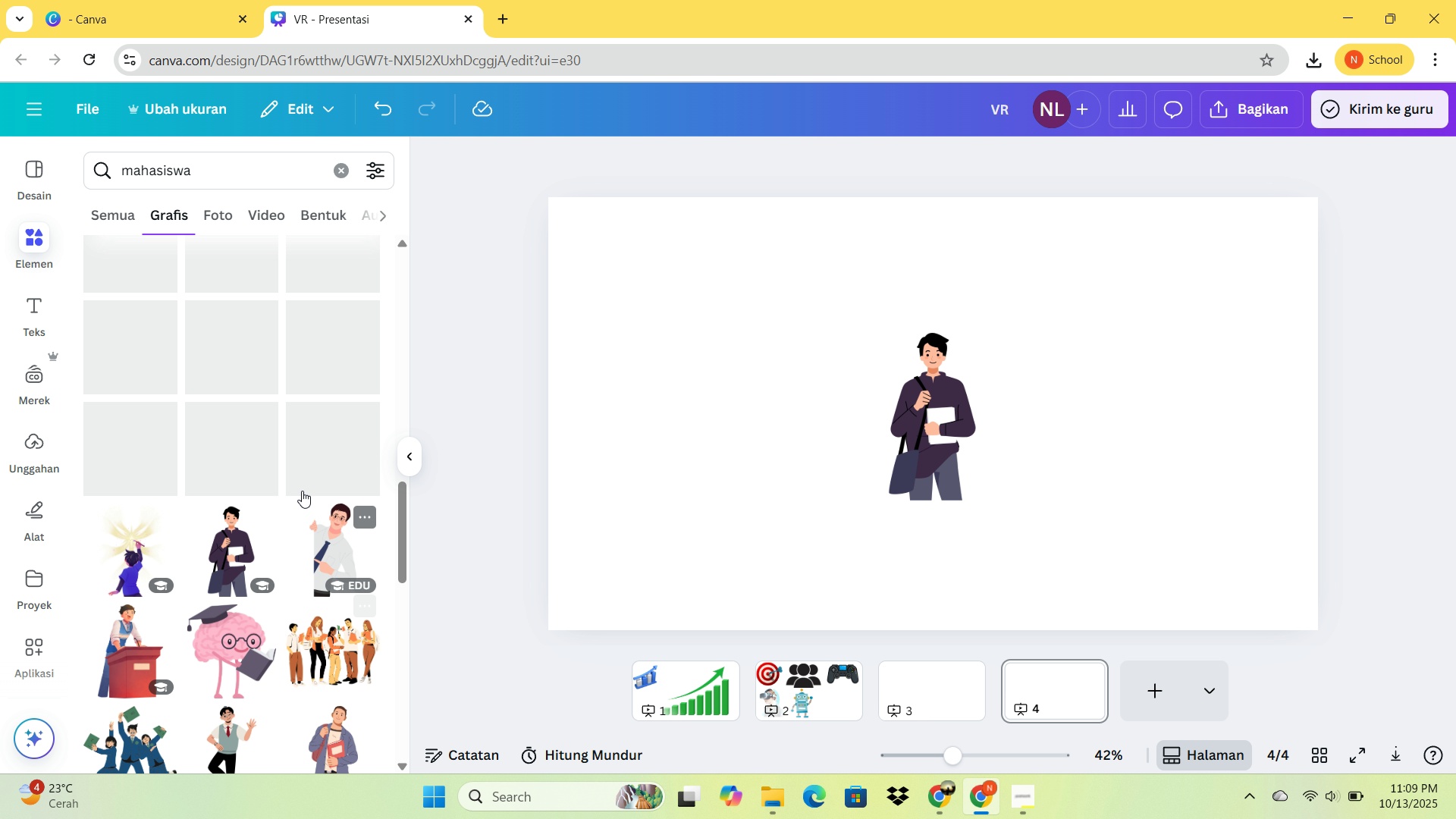 
scroll: coordinate [301, 491], scroll_direction: down, amount: 7.0
 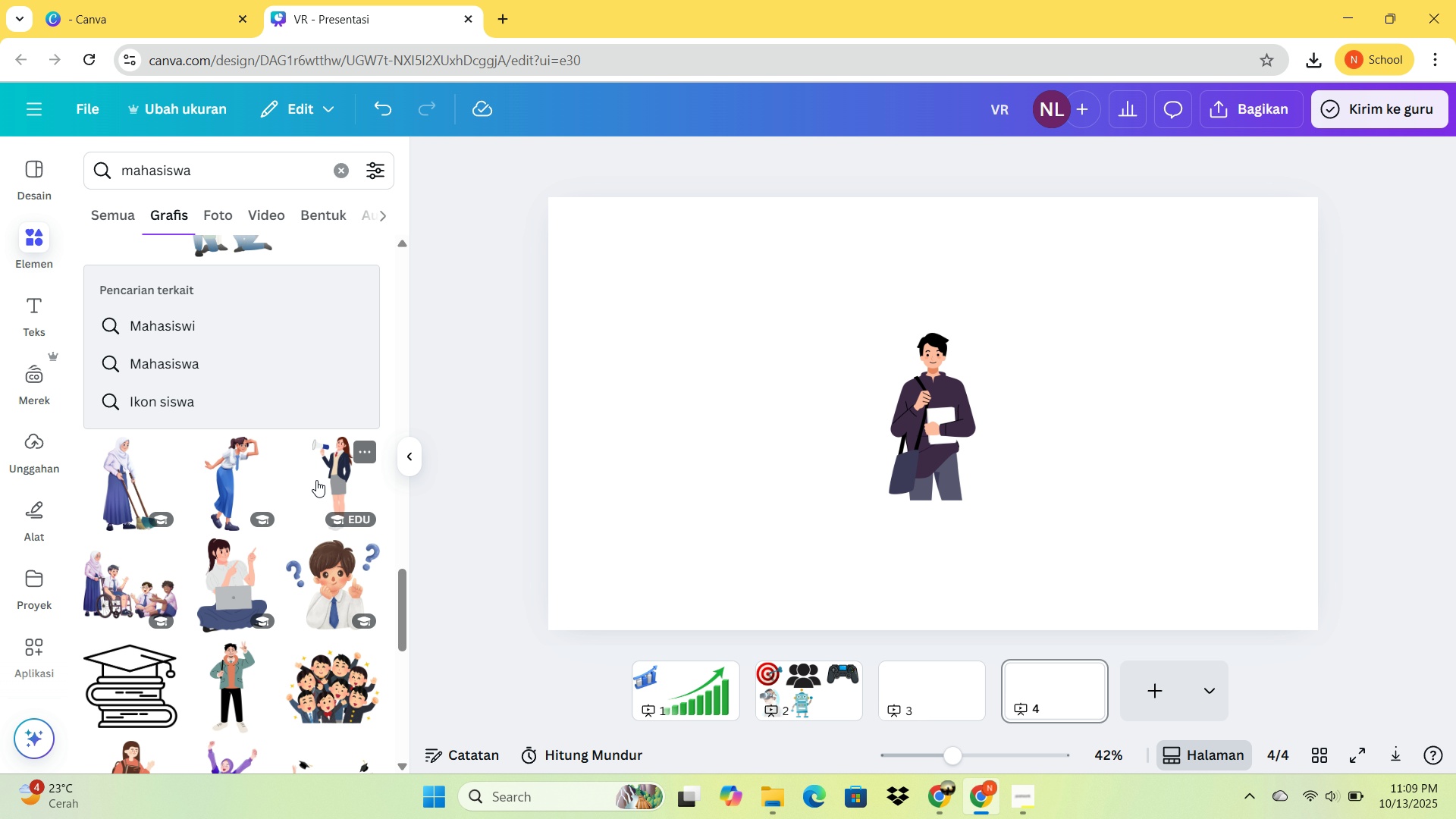 
scroll: coordinate [313, 472], scroll_direction: up, amount: 21.0
 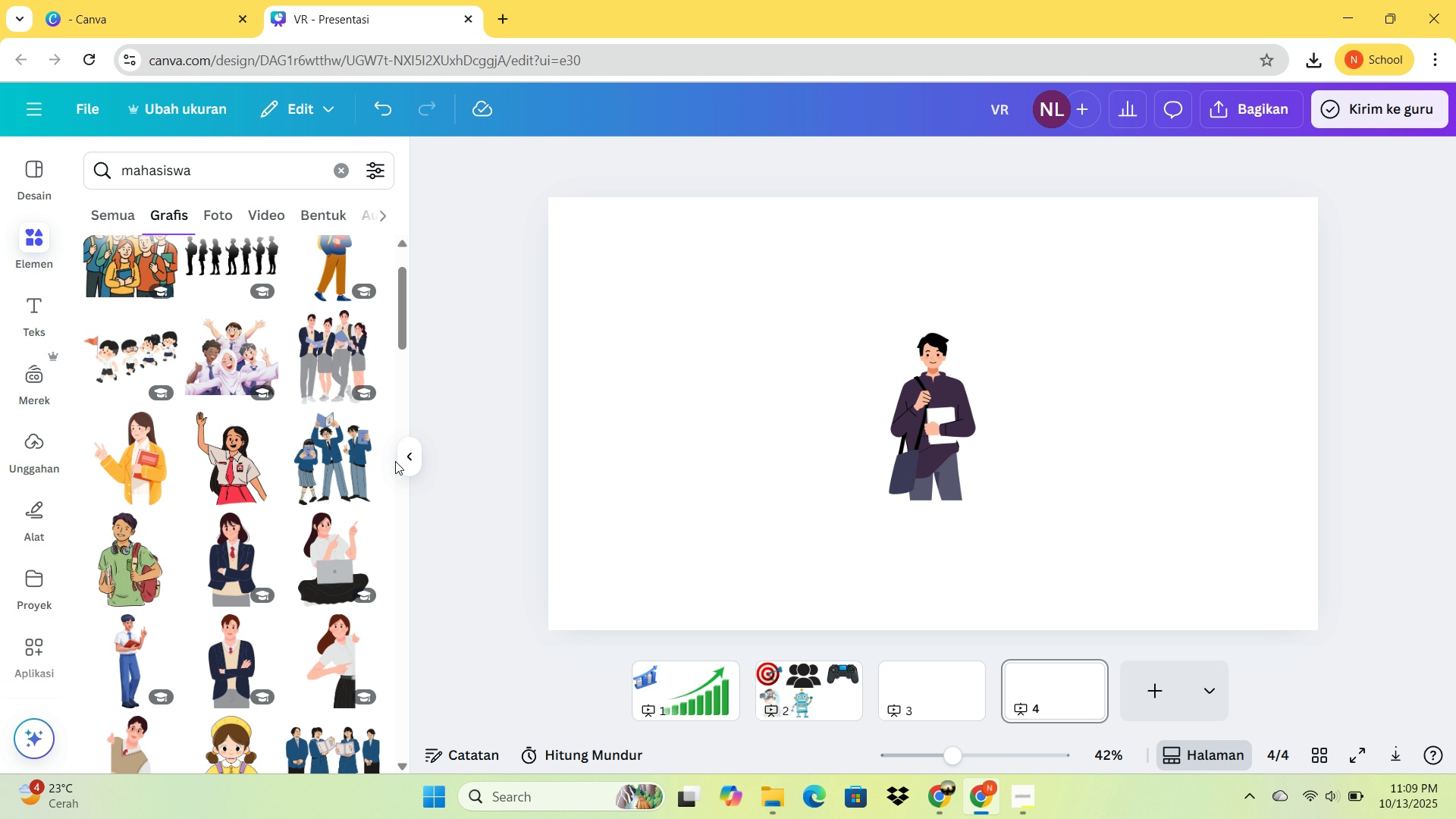 
scroll: coordinate [273, 607], scroll_direction: down, amount: 4.0
 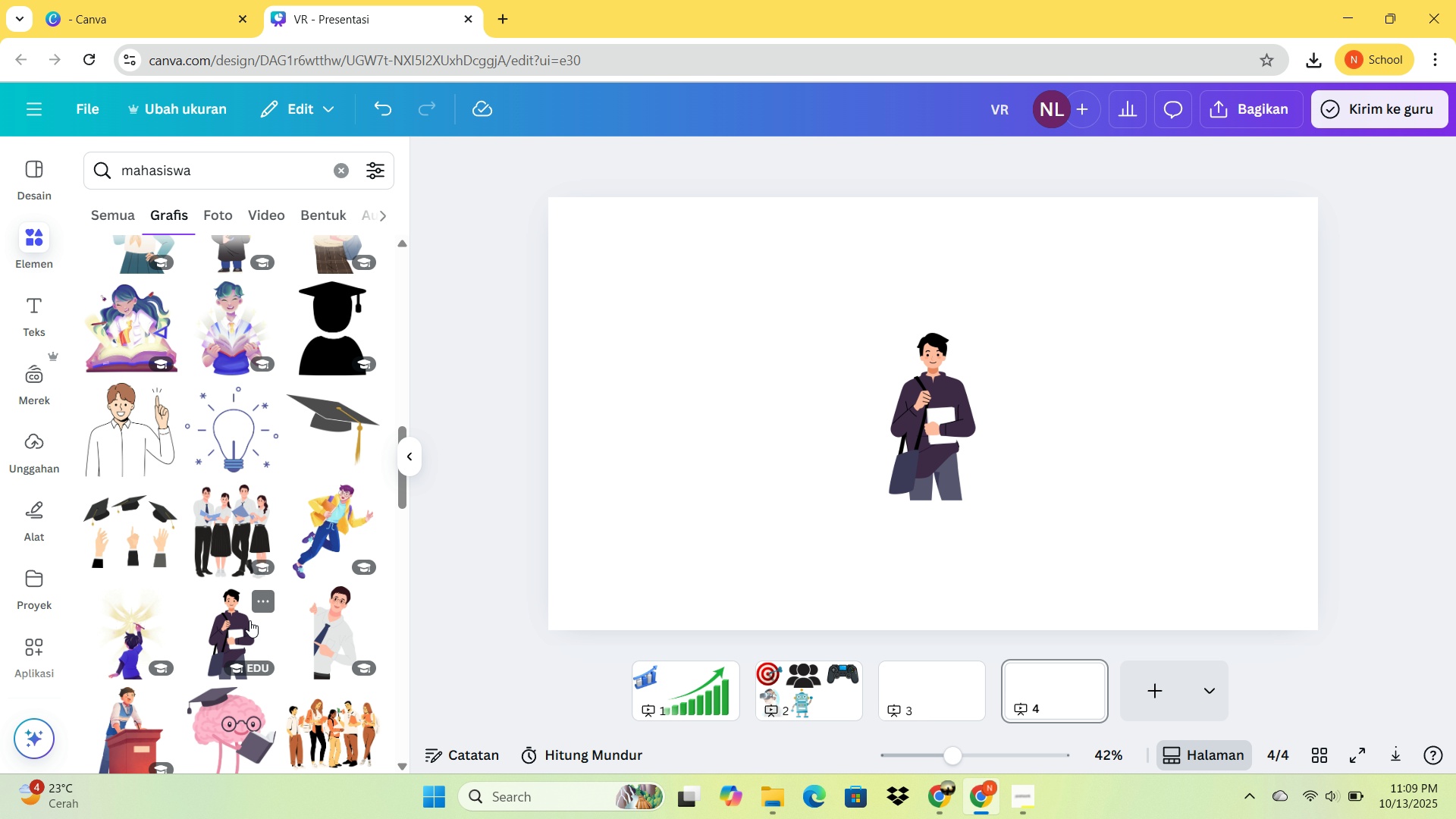 
left_click([249, 620])
 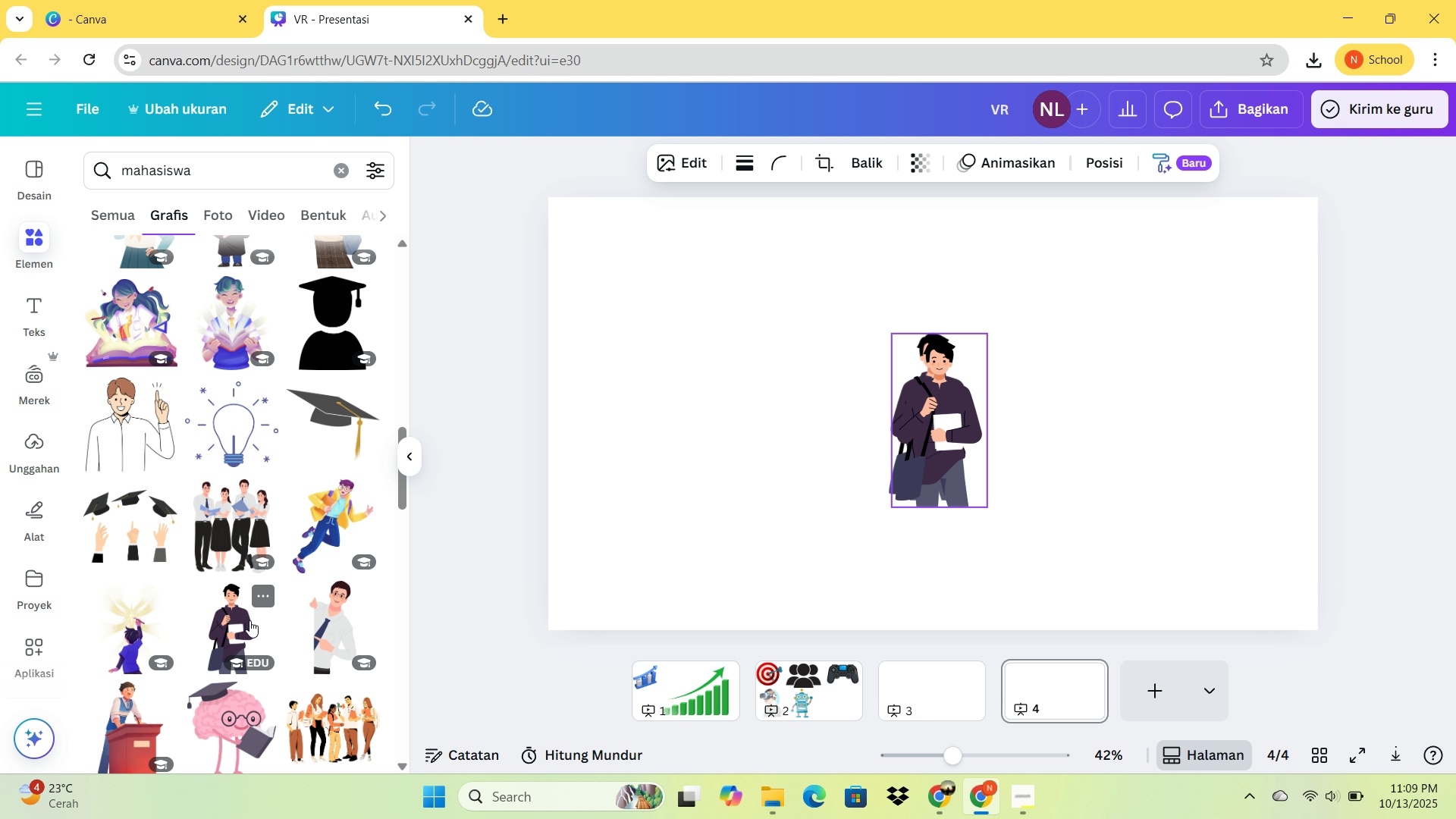 
scroll: coordinate [249, 620], scroll_direction: down, amount: 3.0
 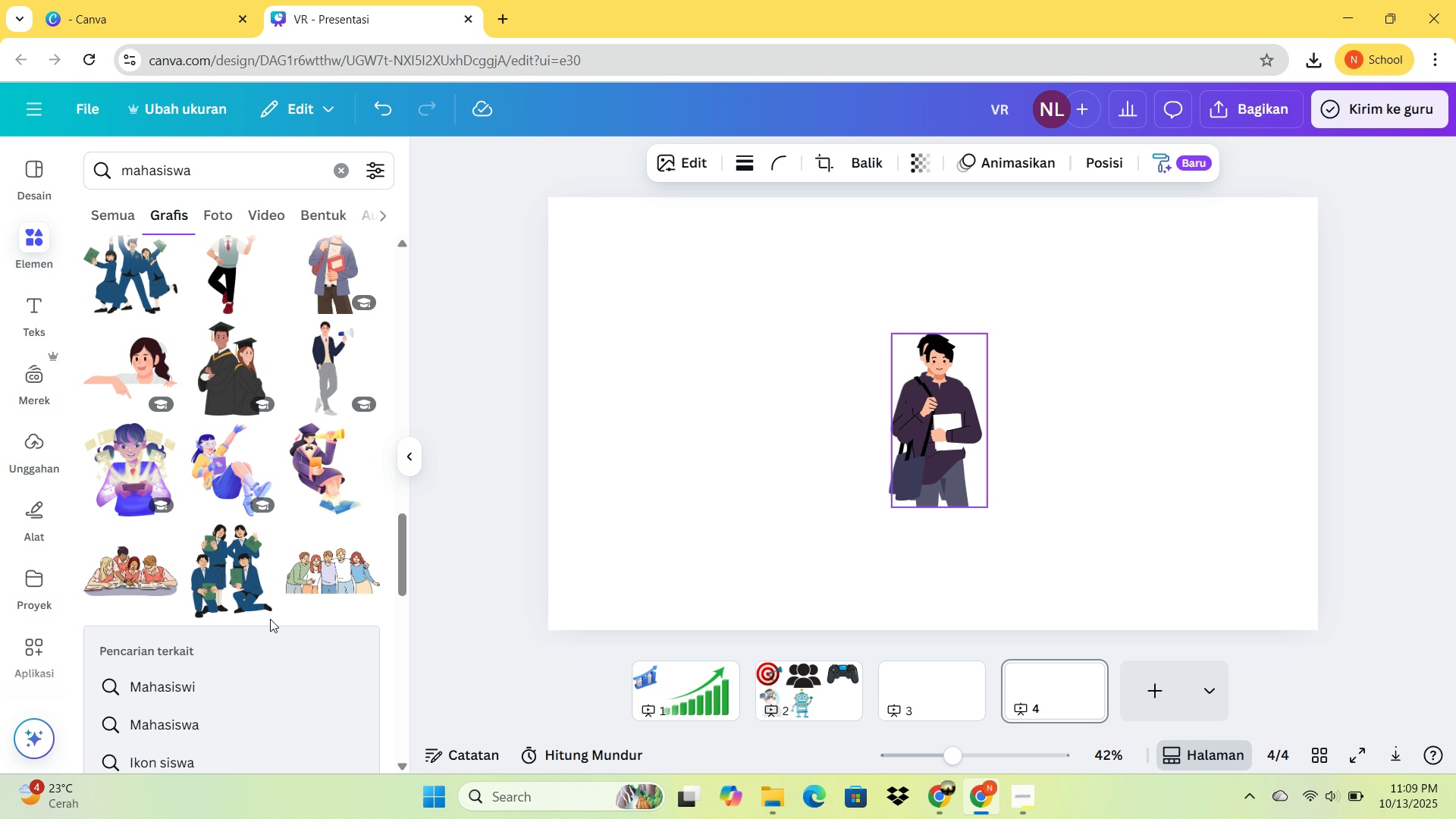 
key(Delete)
 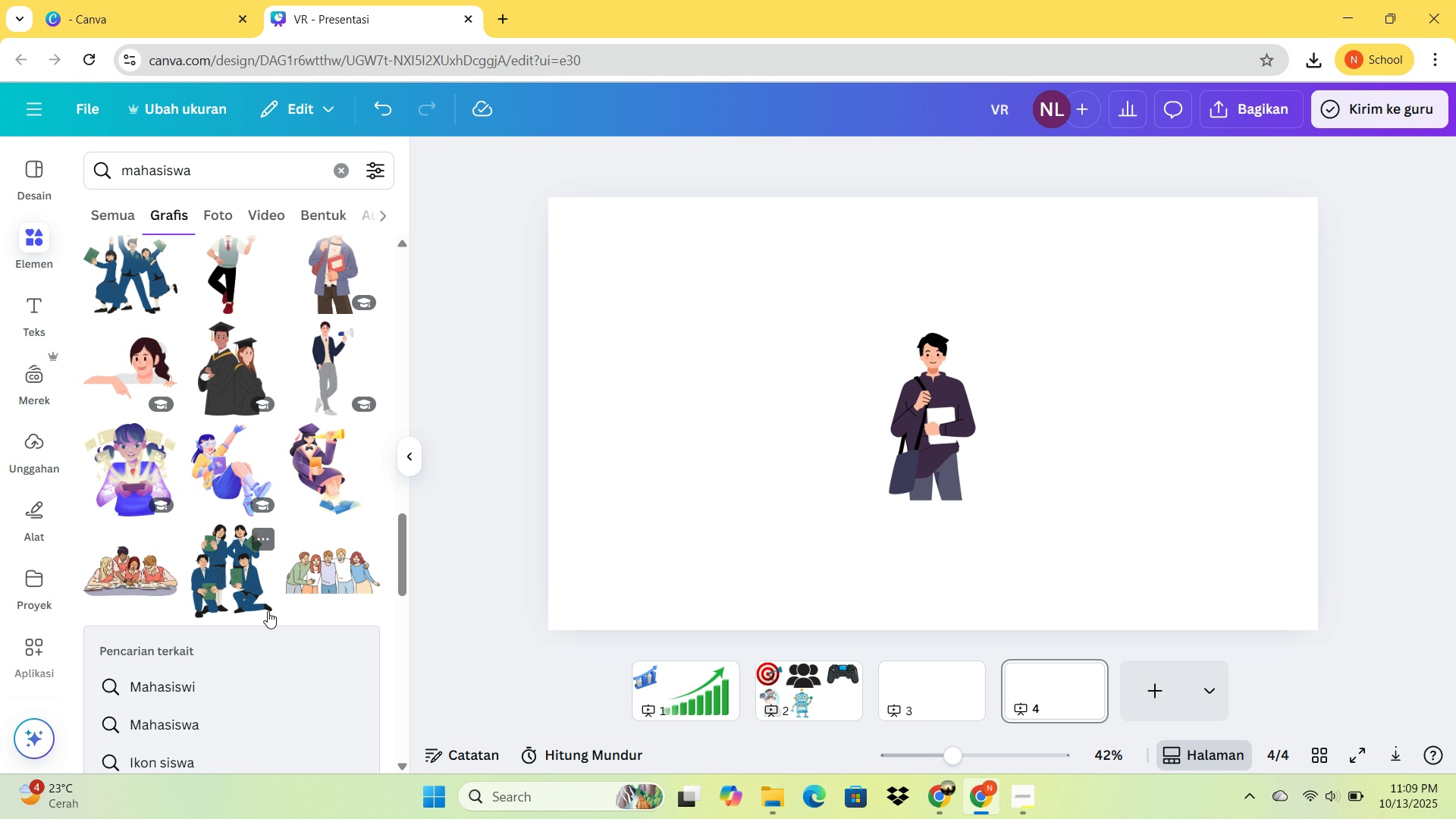 
scroll: coordinate [224, 578], scroll_direction: down, amount: 10.0
 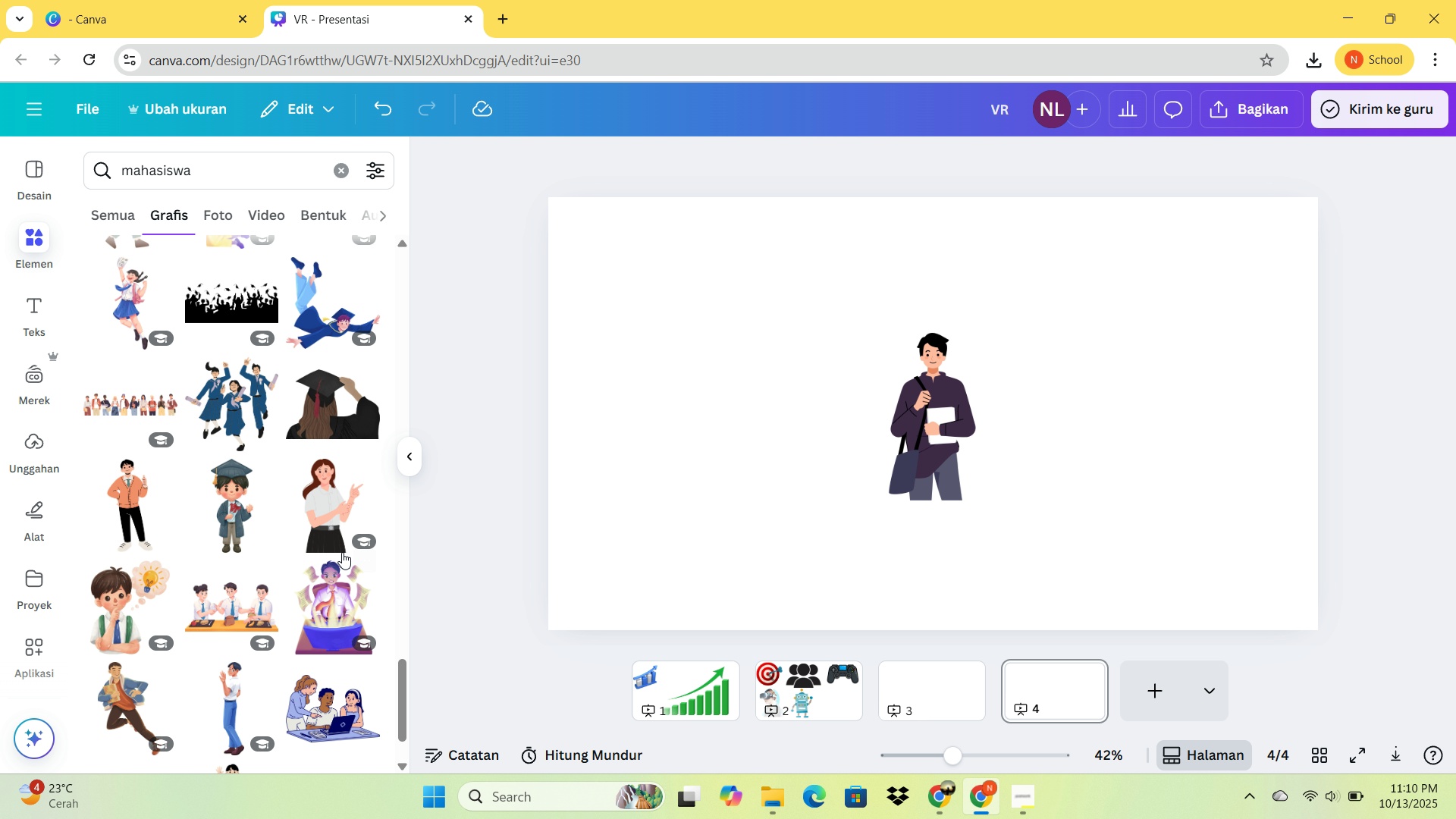 
scroll: coordinate [255, 647], scroll_direction: down, amount: 9.0
 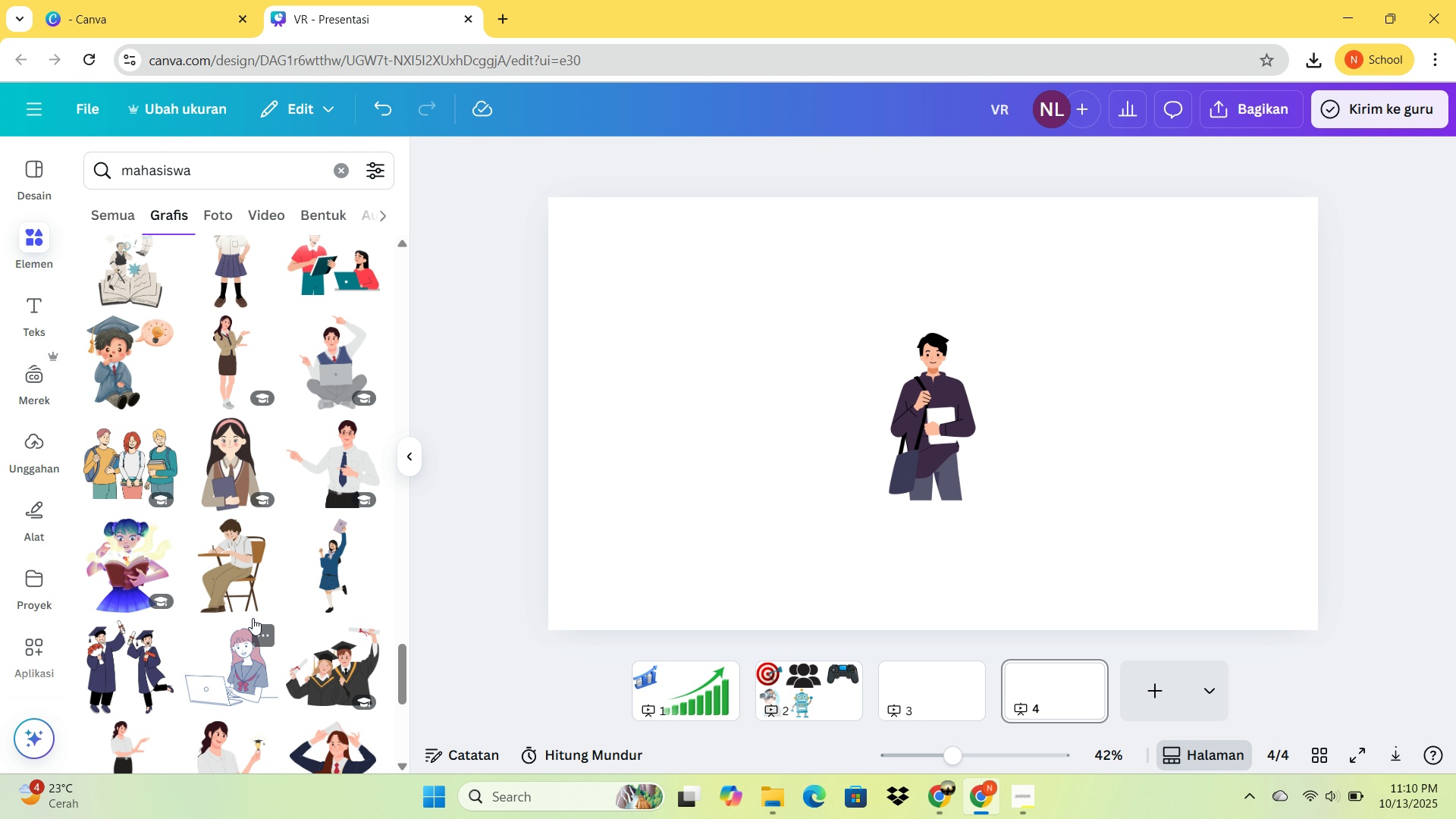 
scroll: coordinate [243, 601], scroll_direction: down, amount: 9.0
 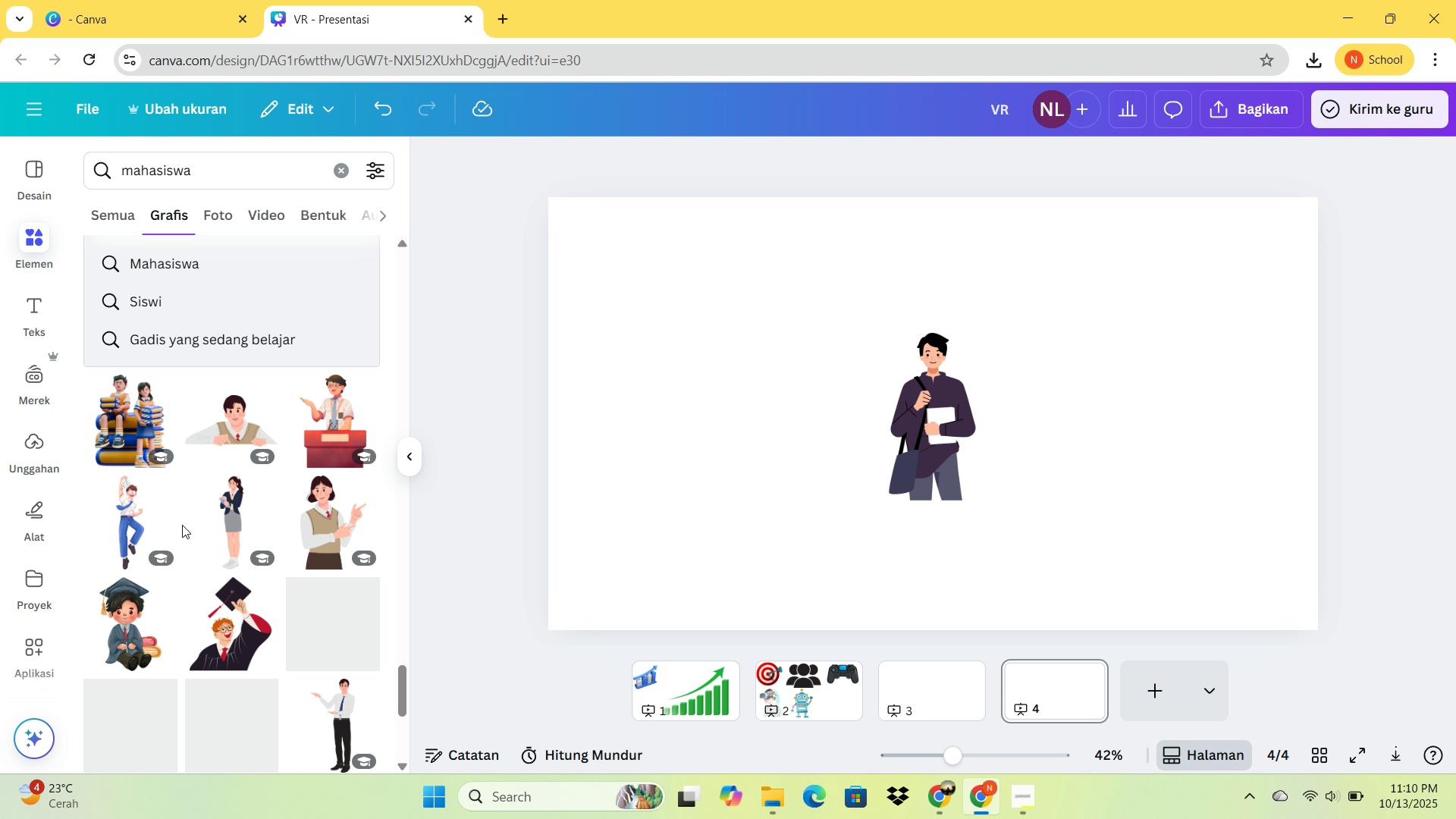 
scroll: coordinate [248, 557], scroll_direction: down, amount: 12.0
 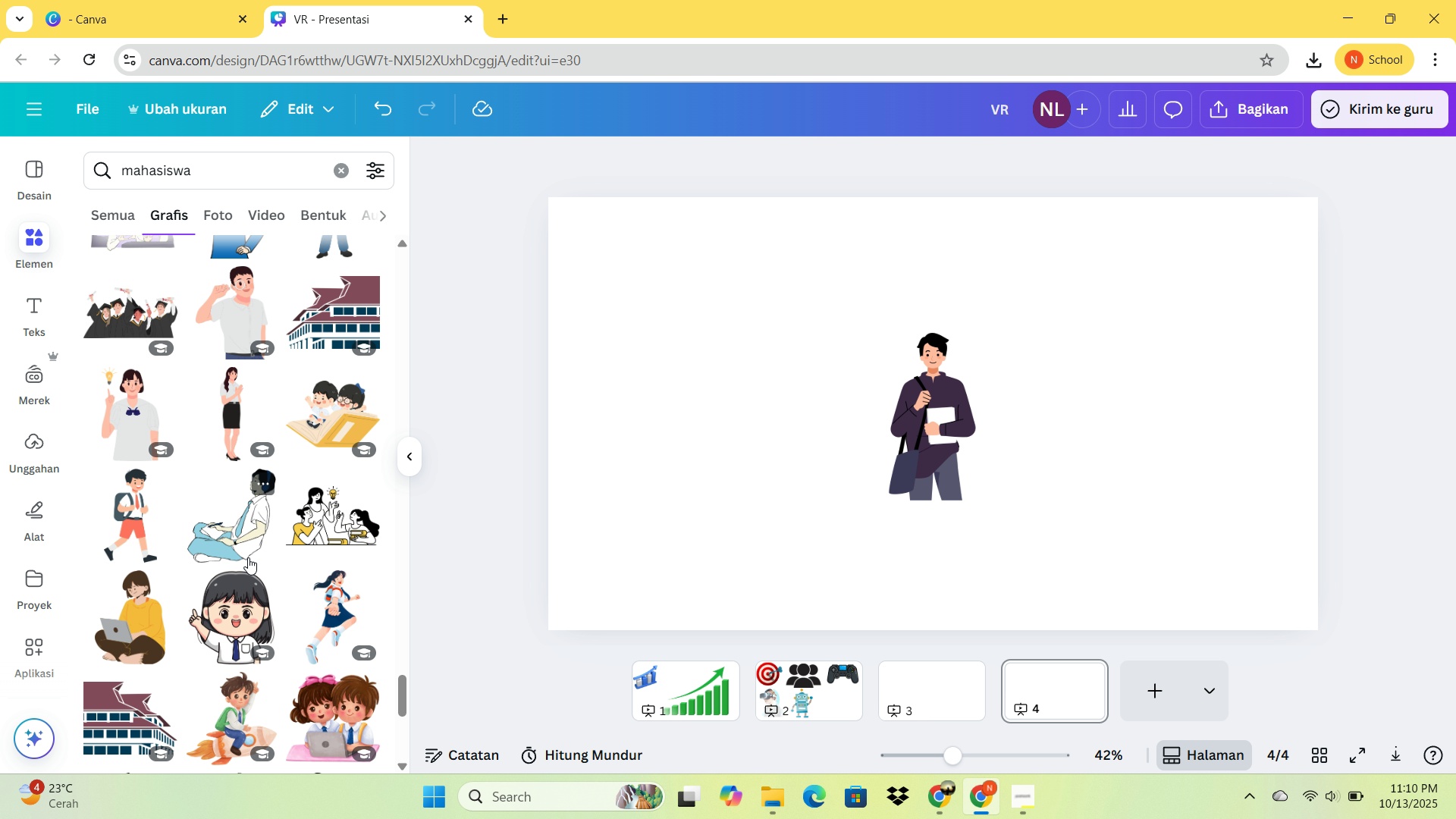 
scroll: coordinate [248, 557], scroll_direction: up, amount: 4.0
 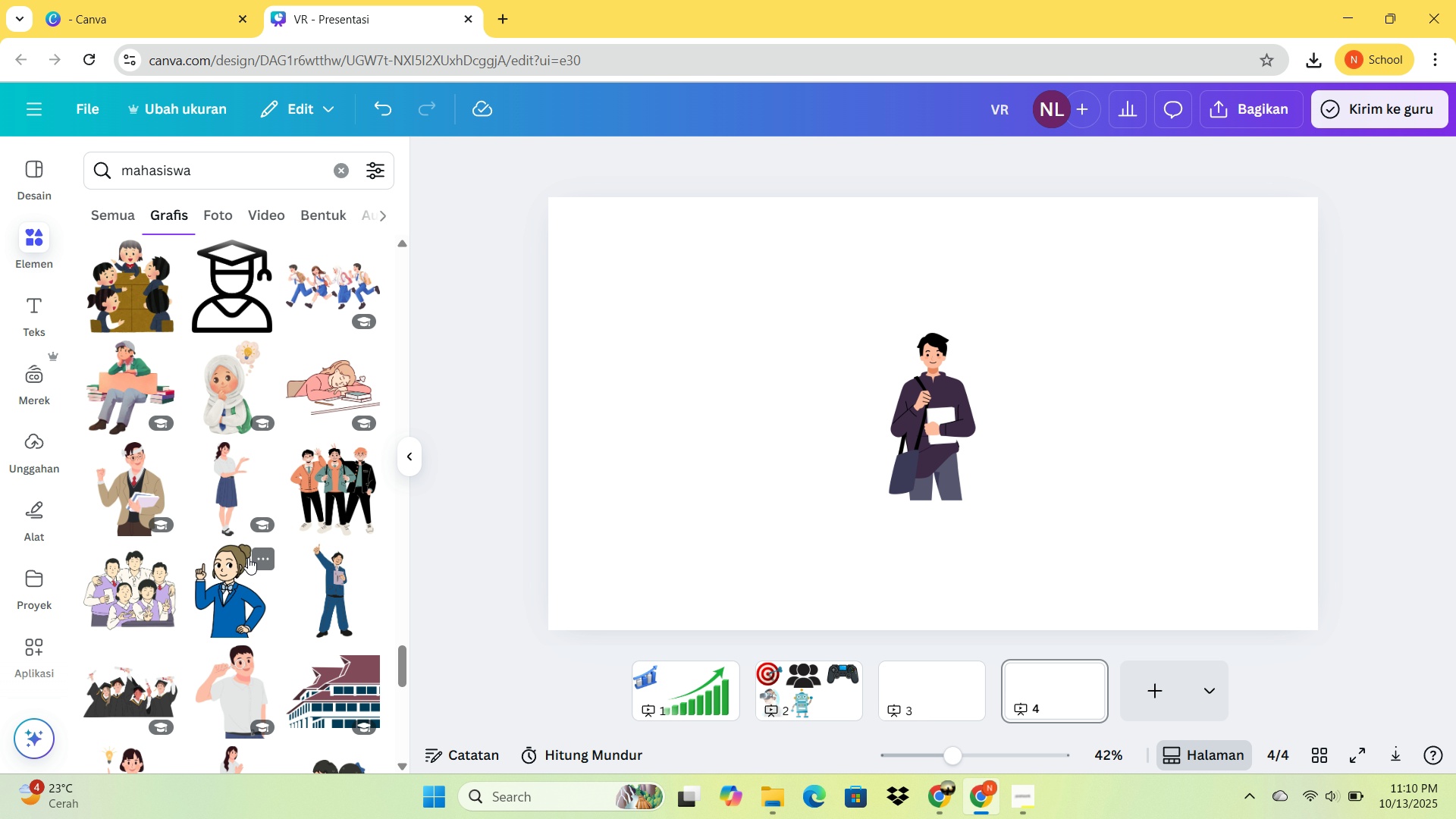 
scroll: coordinate [266, 588], scroll_direction: down, amount: 3.0
 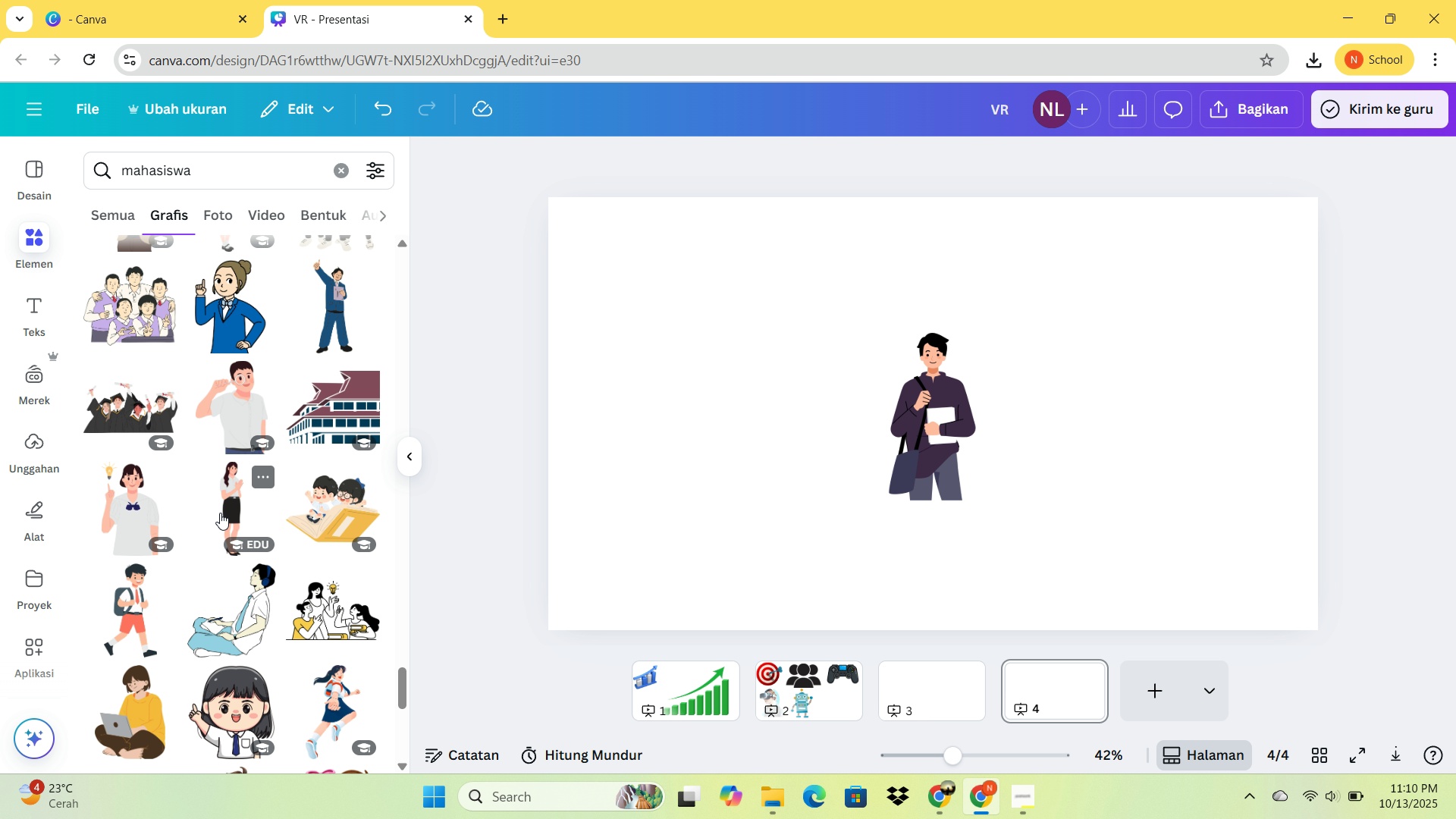 
left_click([220, 513])
 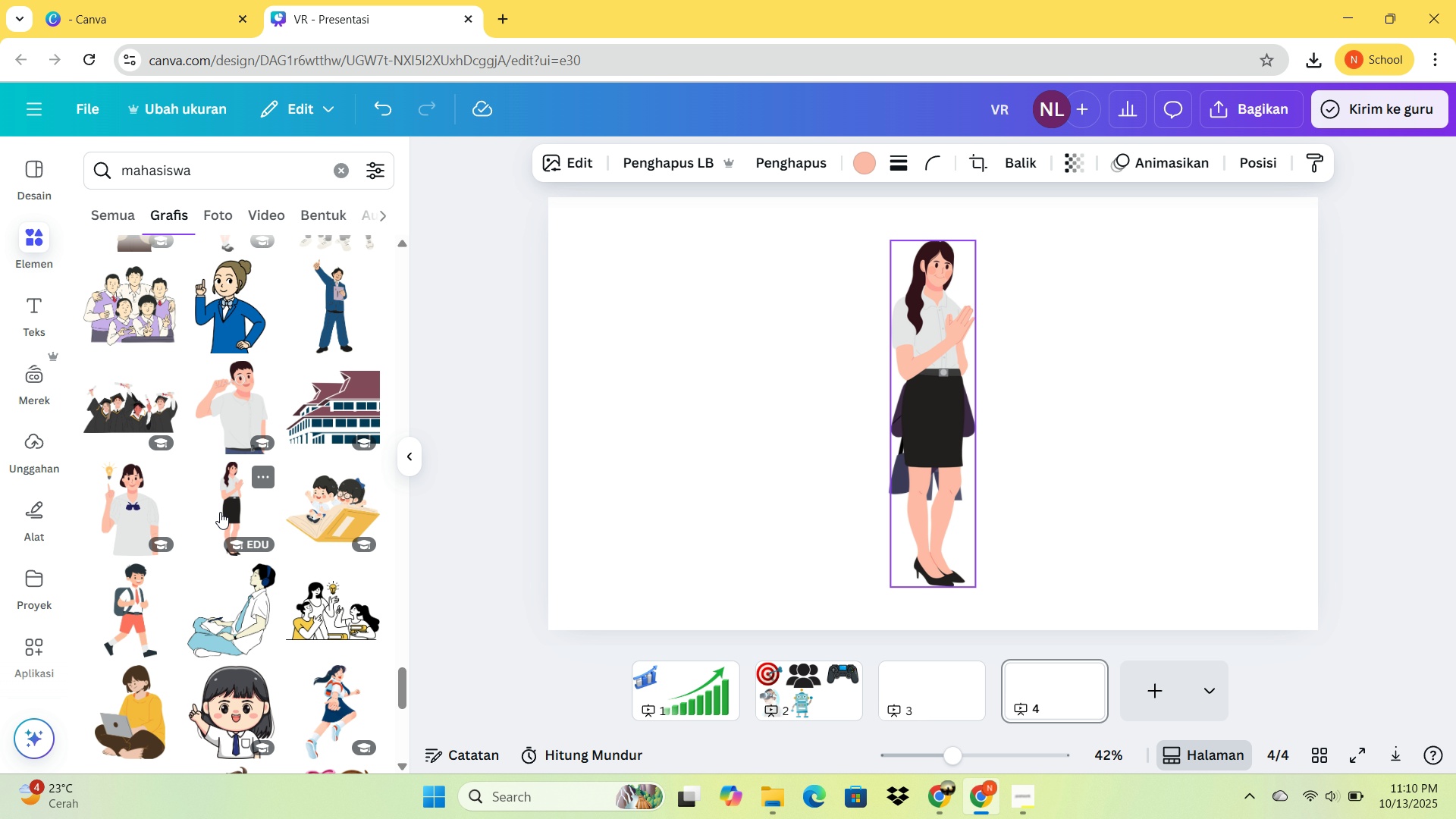 
key(Delete)
 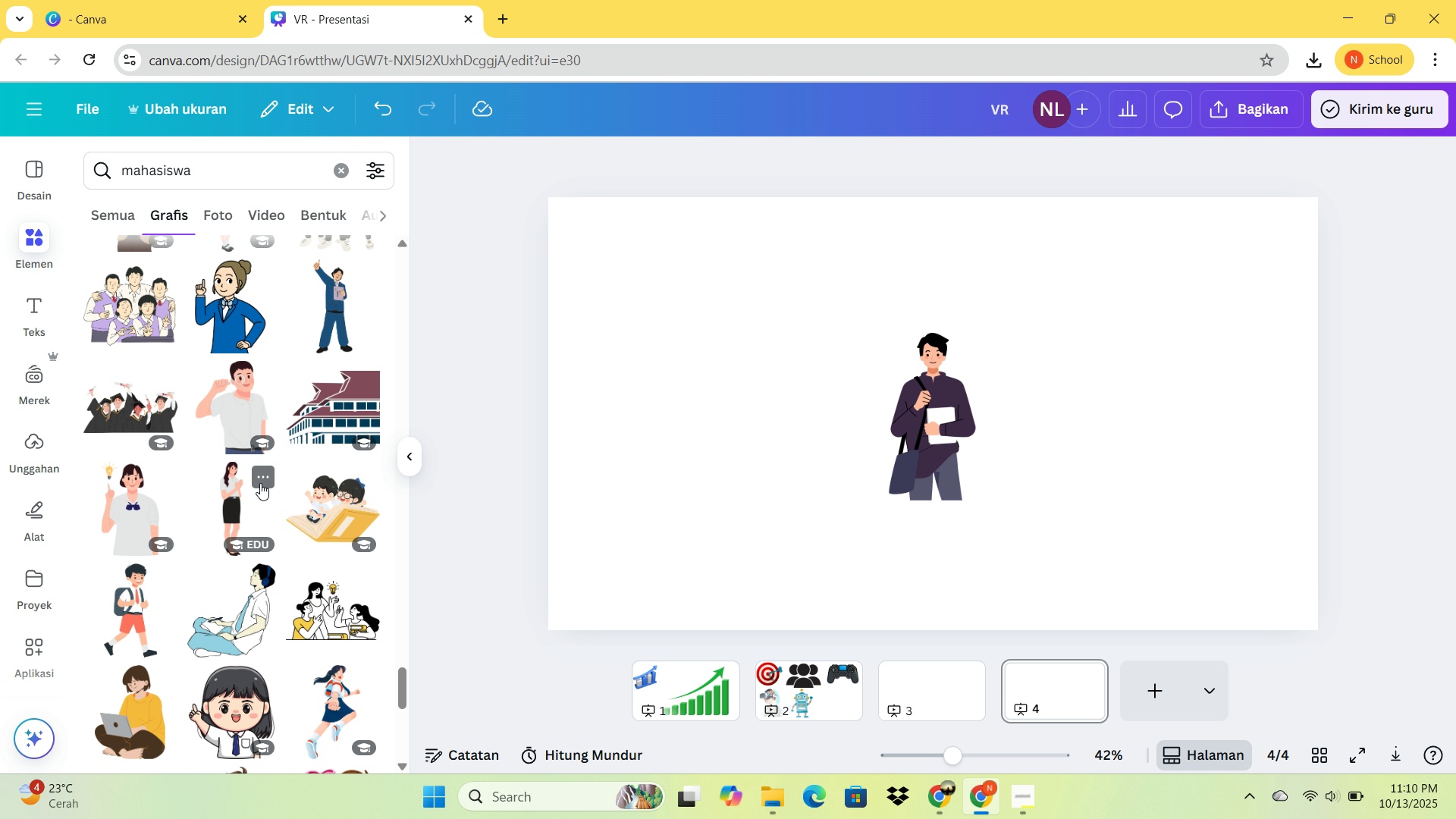 
scroll: coordinate [349, 522], scroll_direction: down, amount: 11.0
 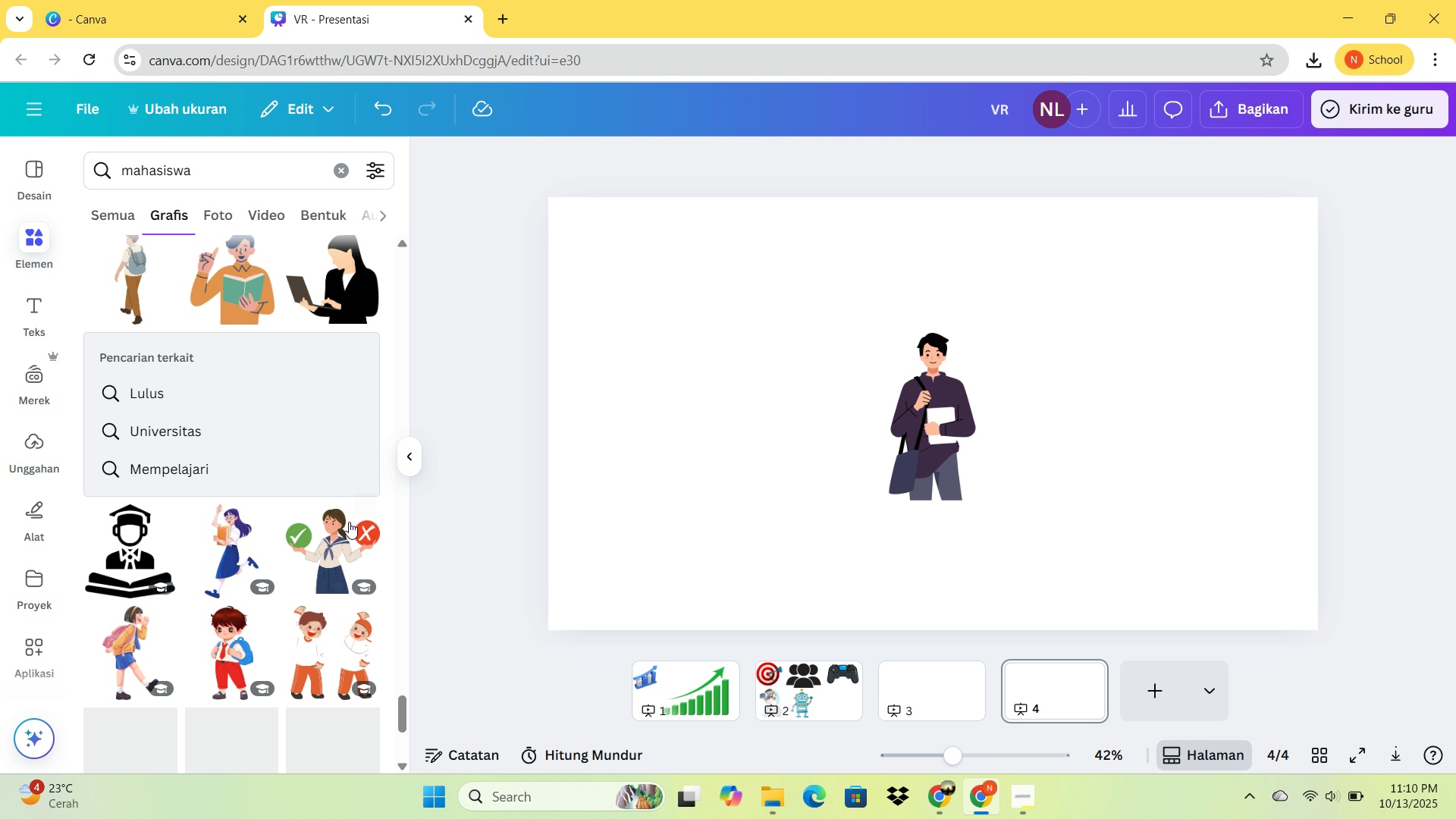 
scroll: coordinate [346, 515], scroll_direction: up, amount: 69.0
 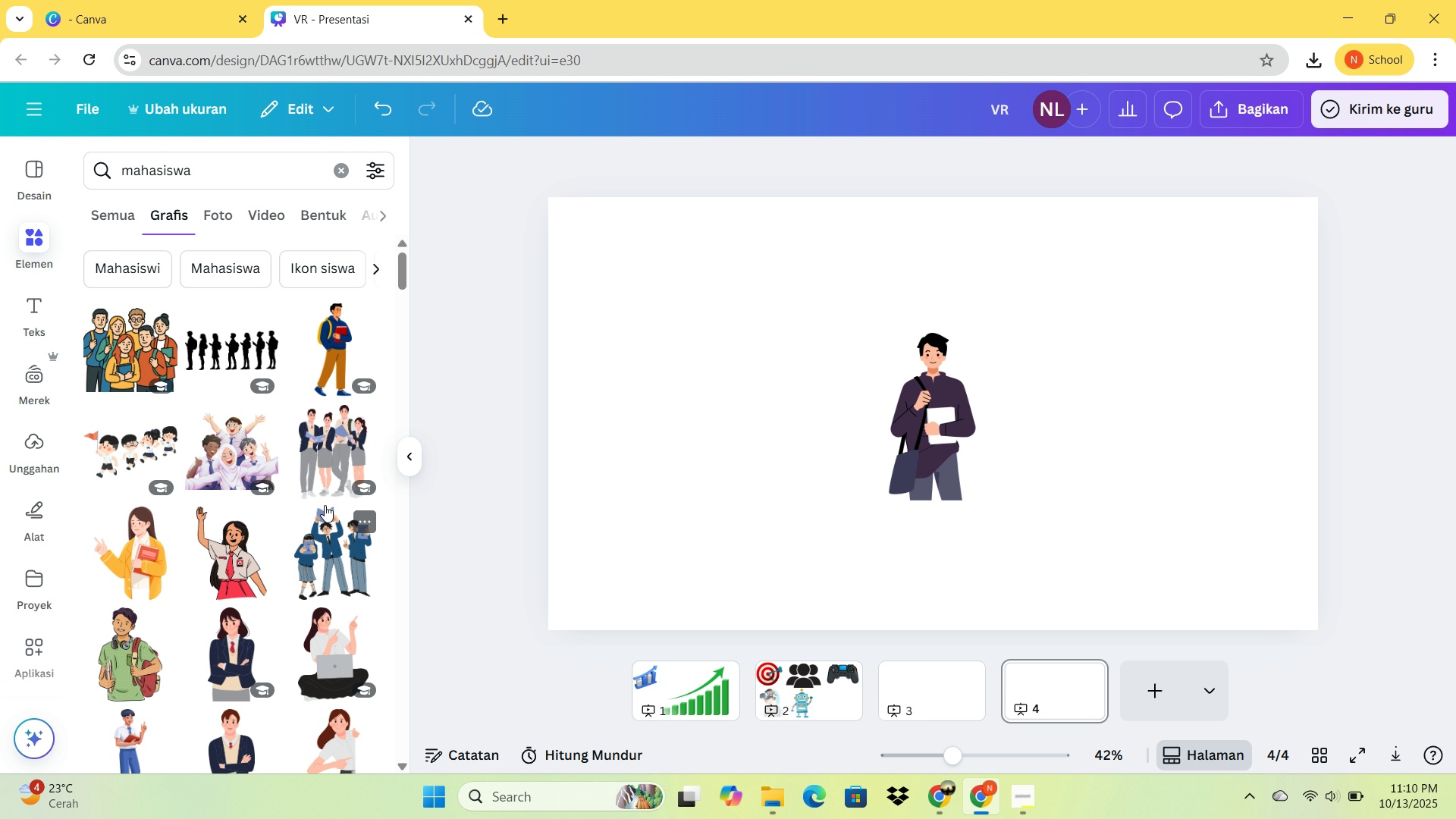 
scroll: coordinate [237, 475], scroll_direction: down, amount: 3.0
 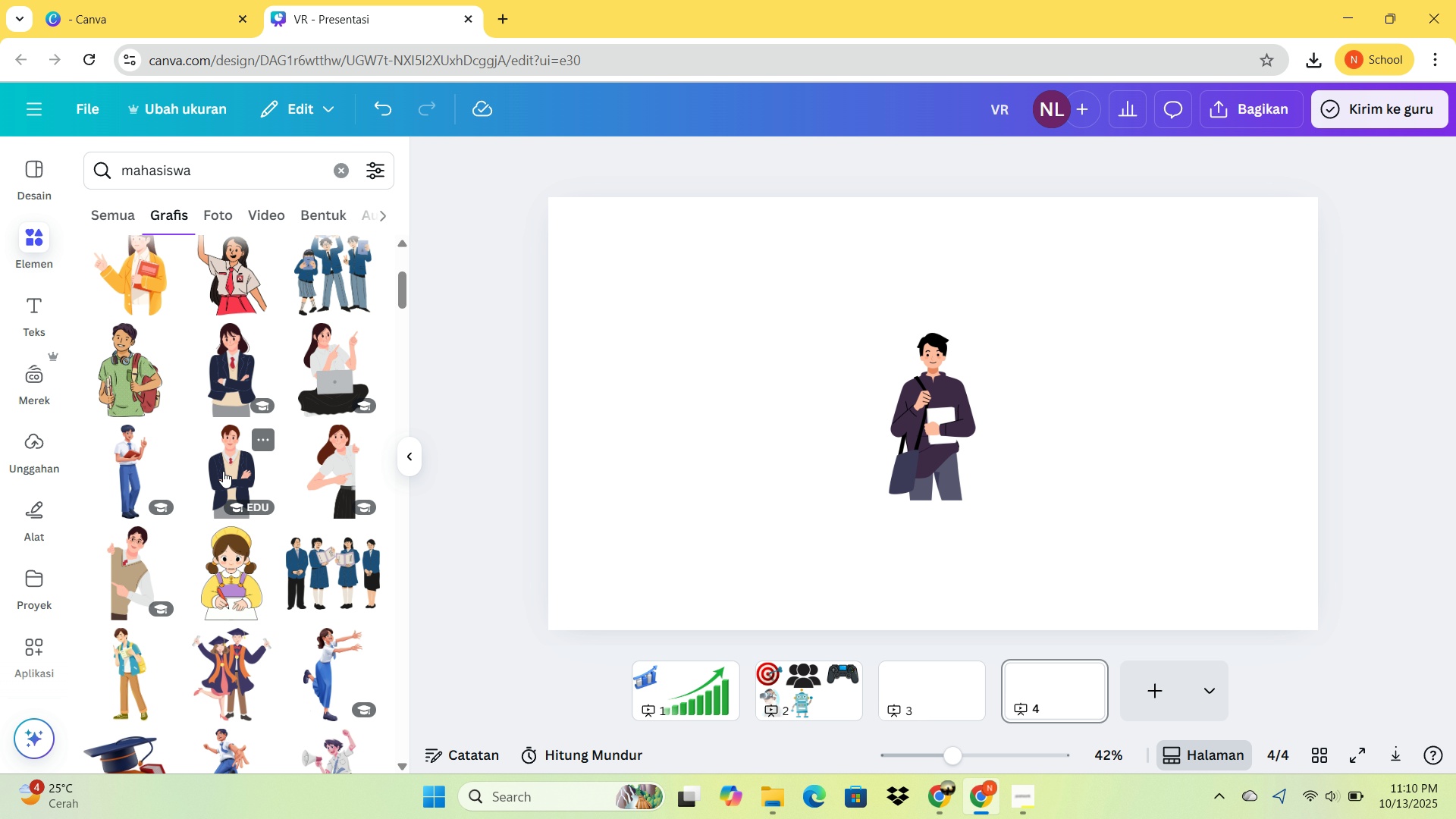 
scroll: coordinate [218, 466], scroll_direction: up, amount: 1.0
 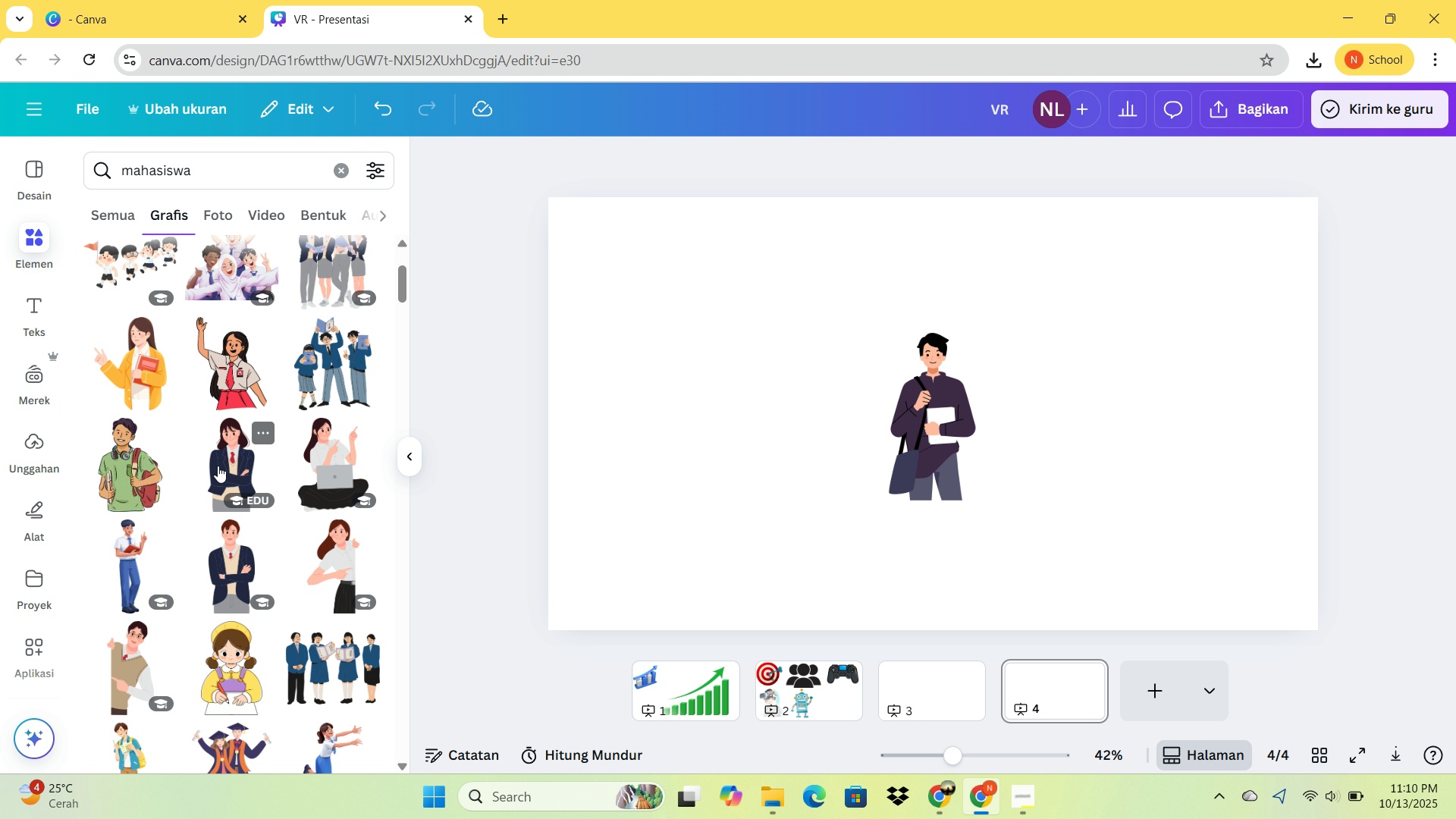 
left_click([218, 466])
 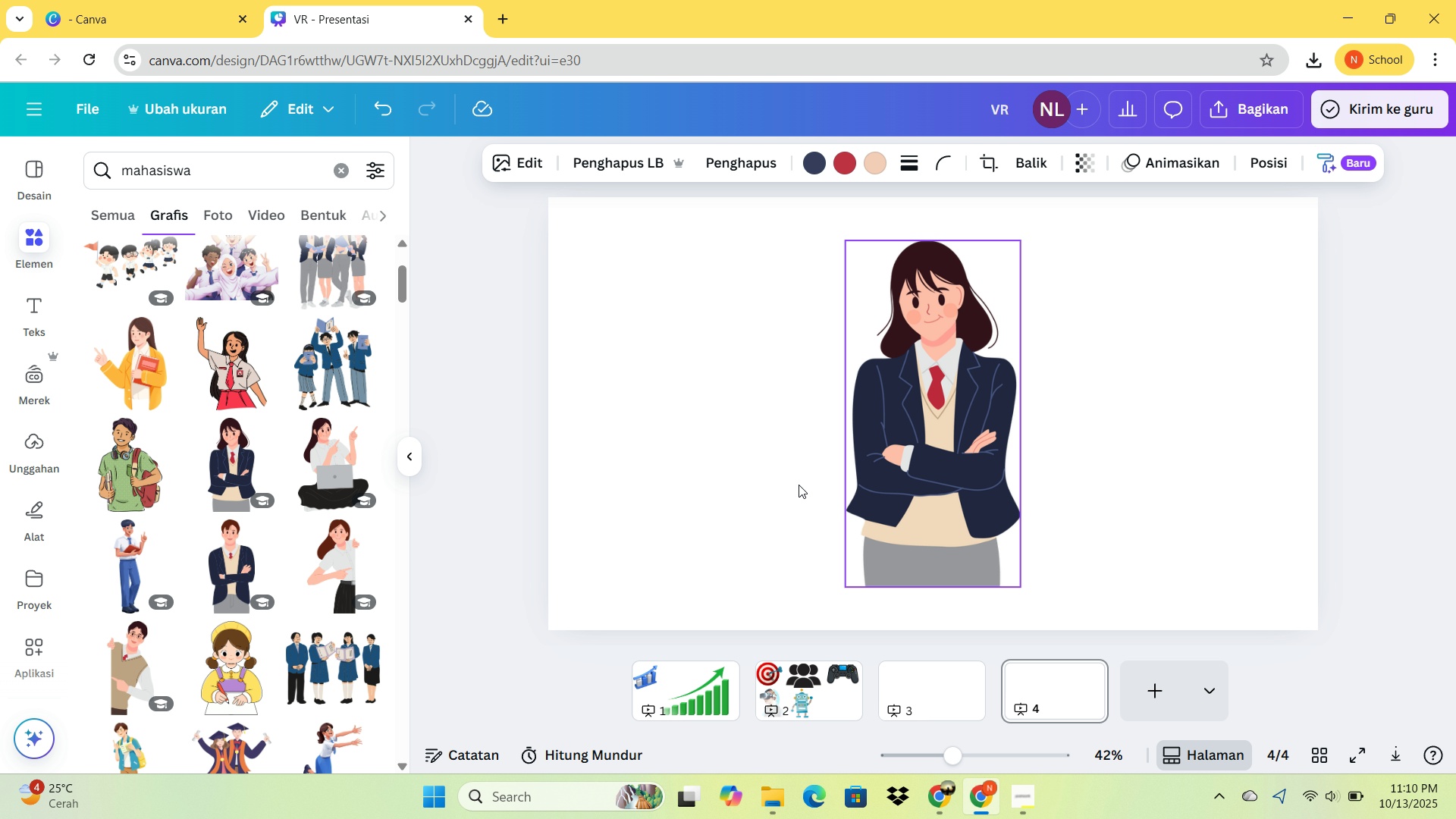 
key(Delete)
 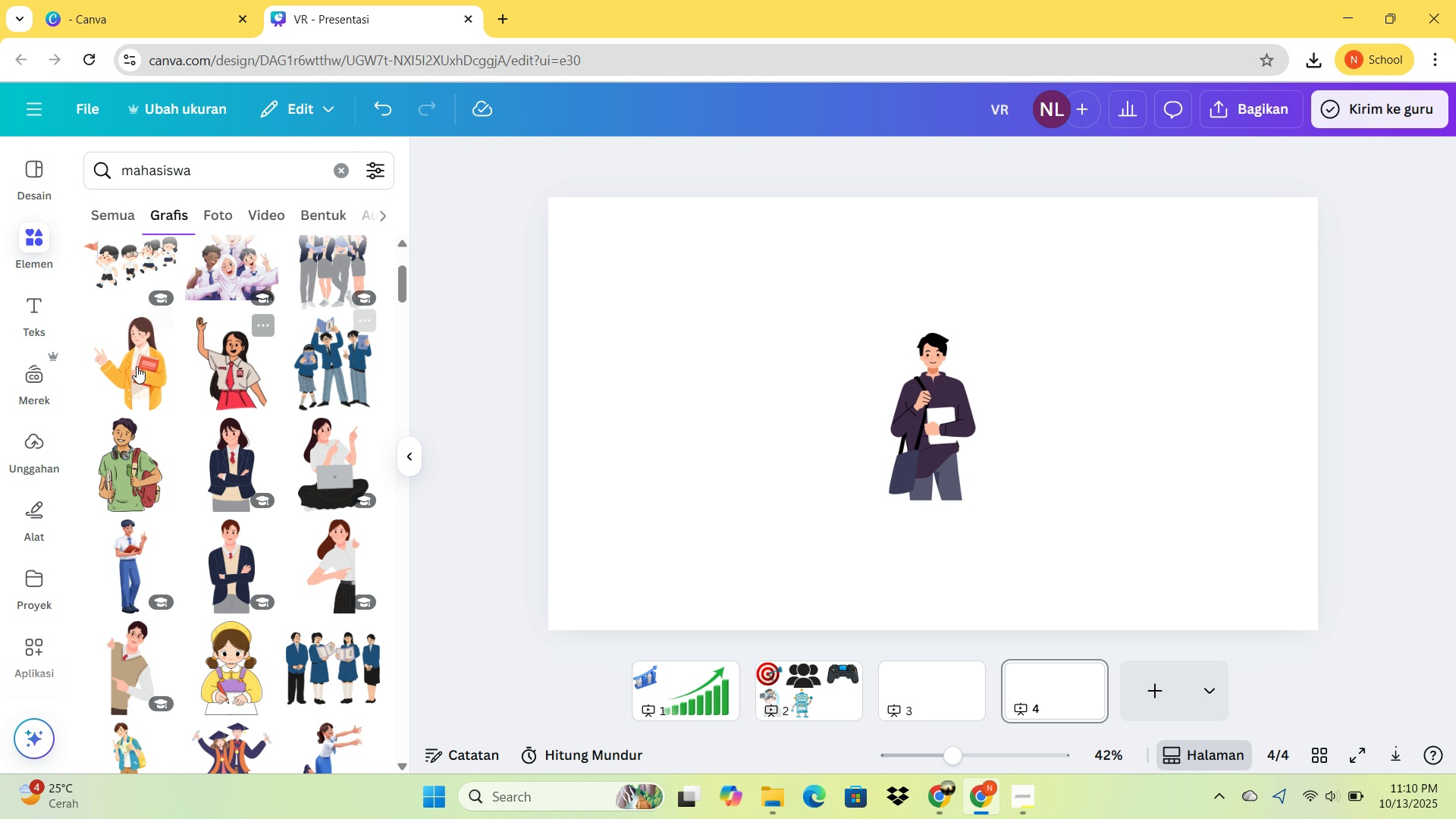 
left_click([125, 356])
 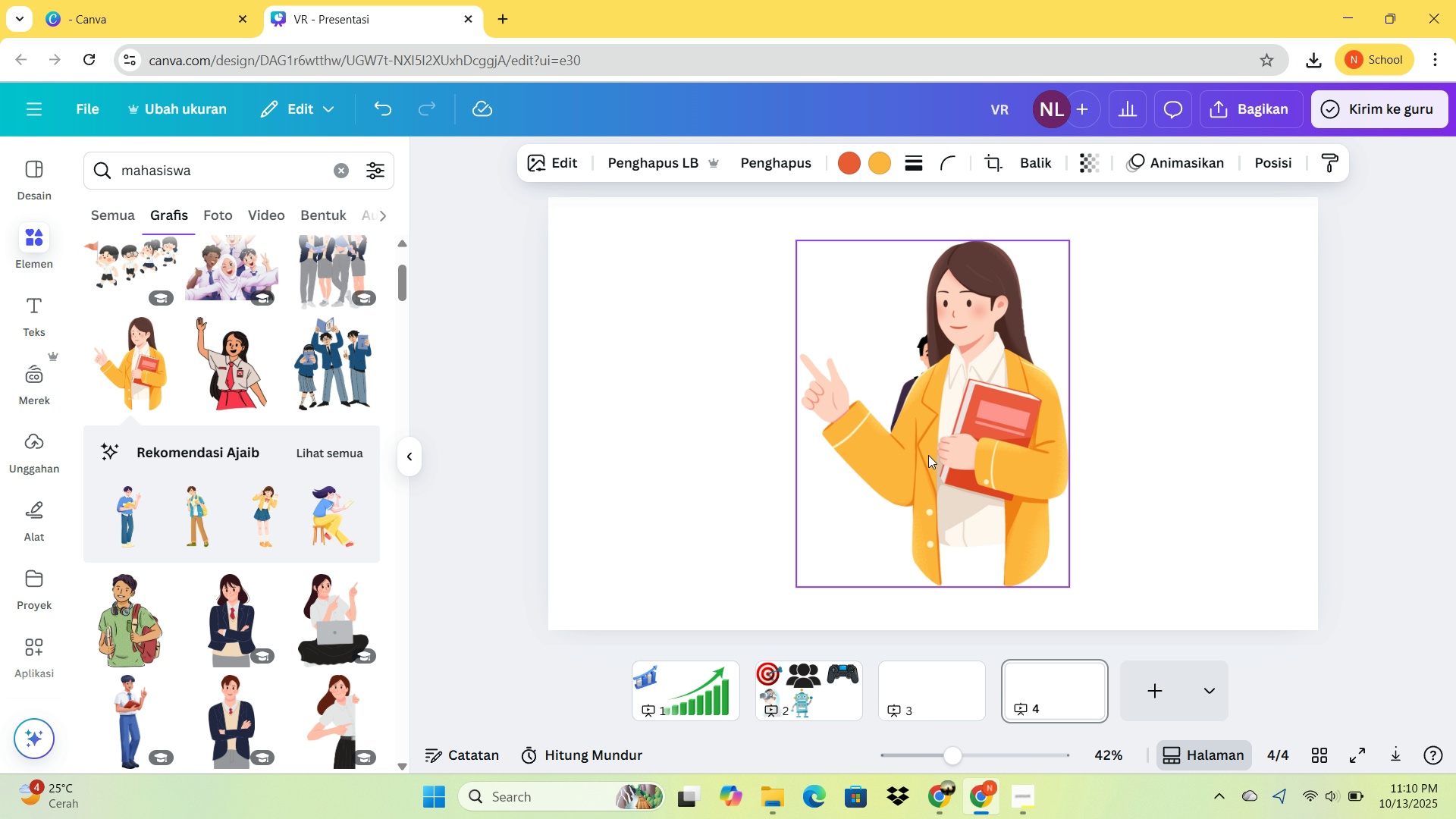 
left_click_drag(start_coordinate=[928, 455], to_coordinate=[1109, 460])
 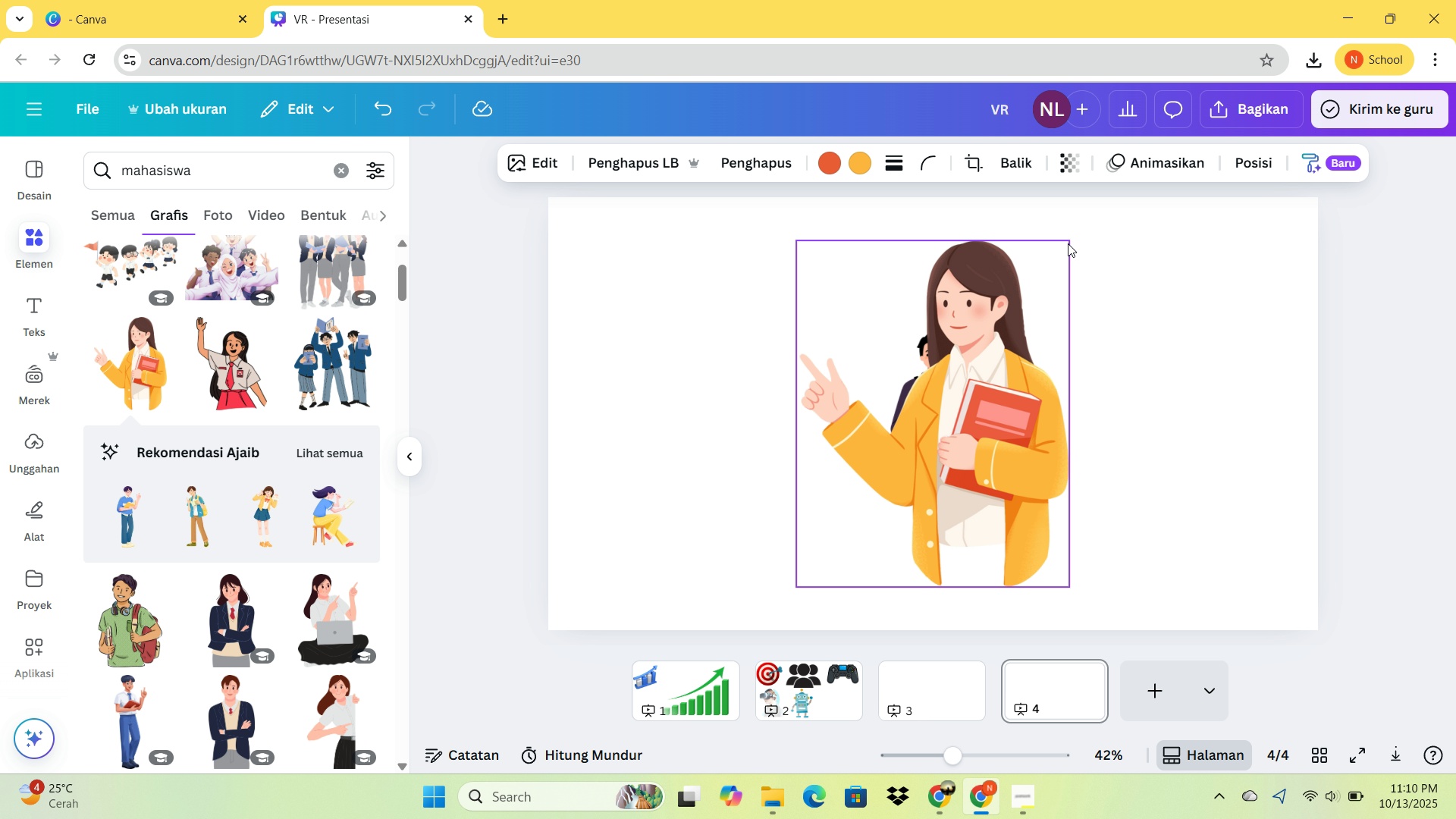 
left_click_drag(start_coordinate=[1071, 238], to_coordinate=[1037, 261])
 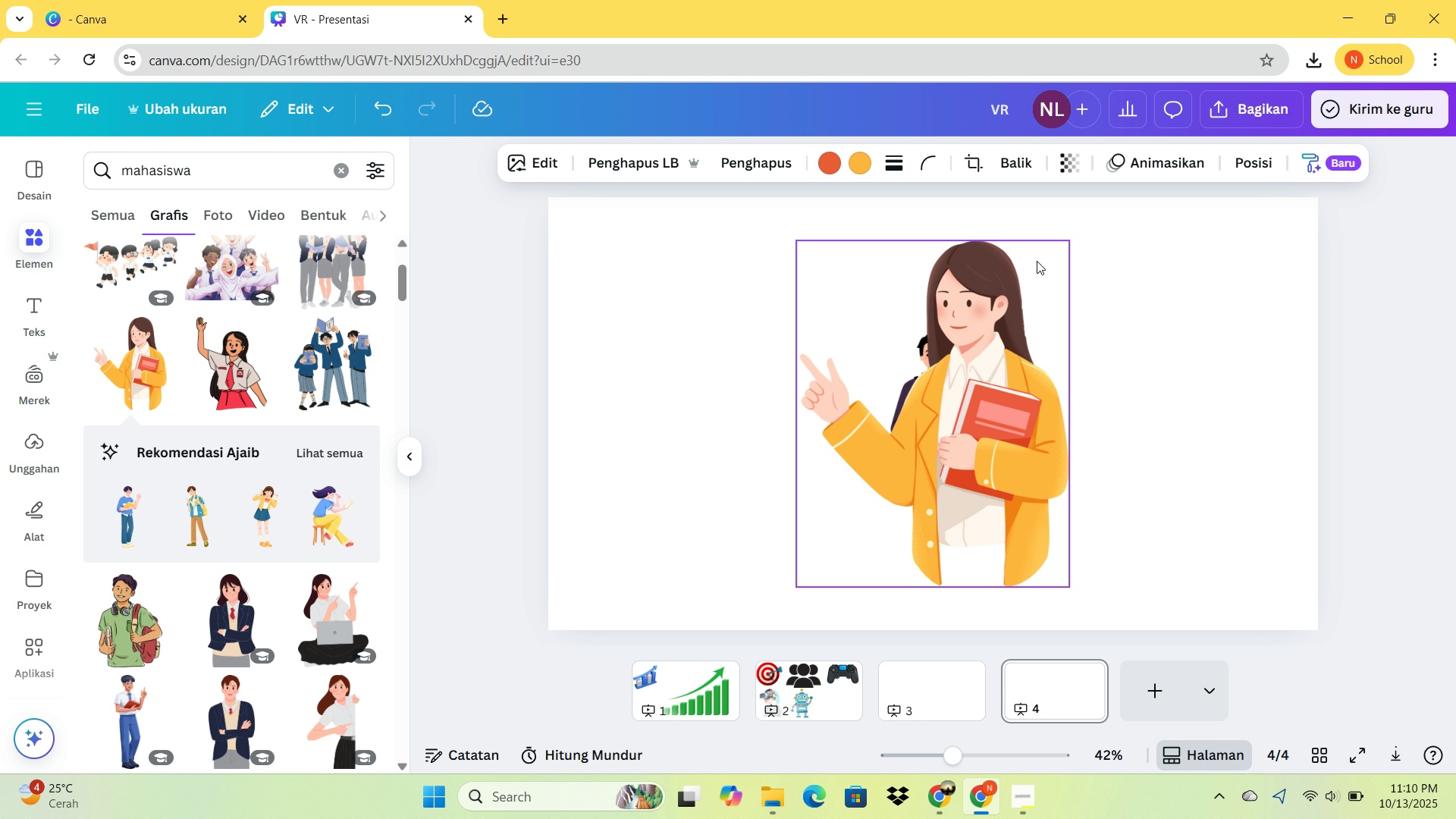 
hold_key(key=ArrowLeft, duration=1.51)
 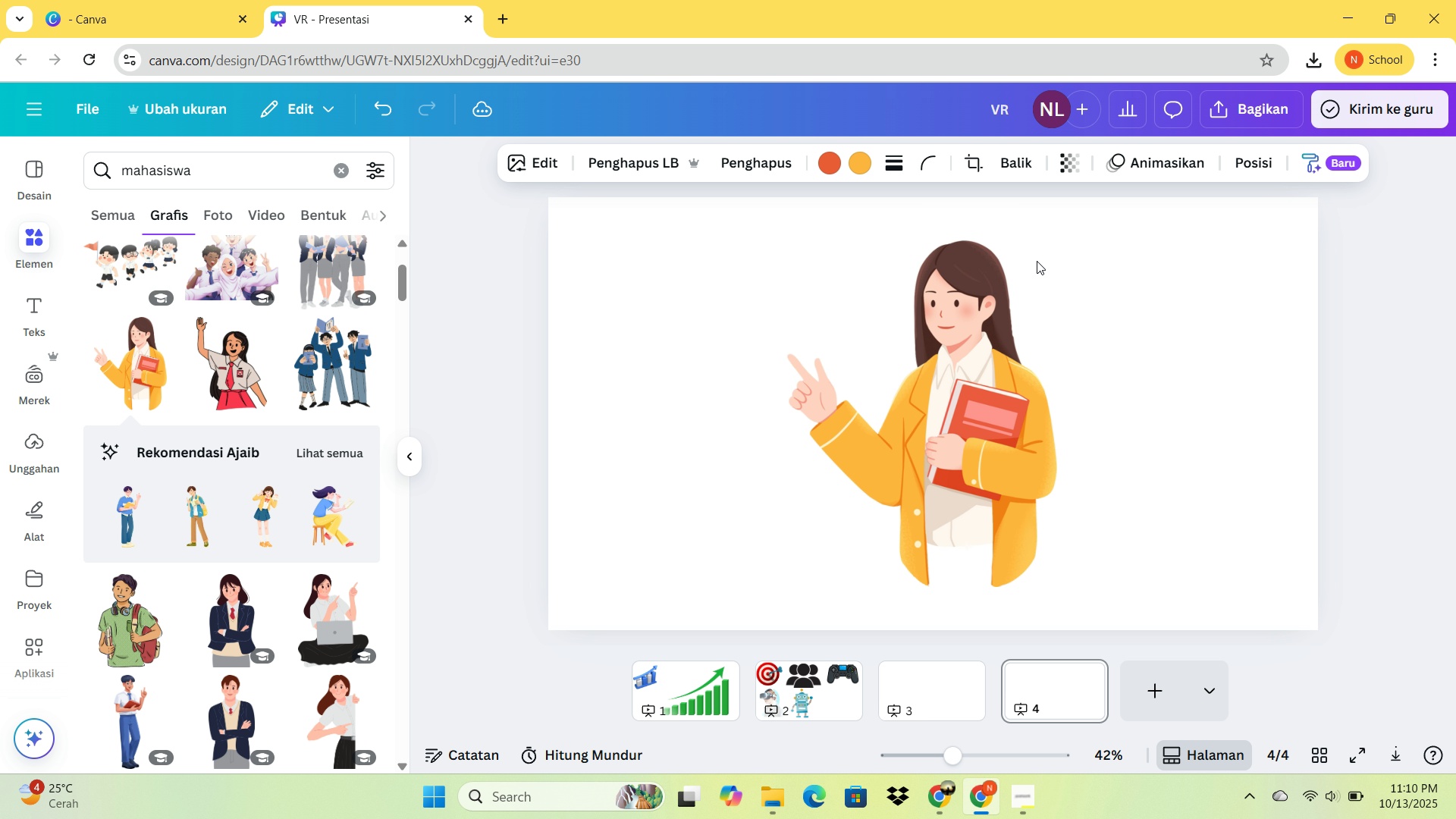 
hold_key(key=ArrowLeft, duration=1.5)
 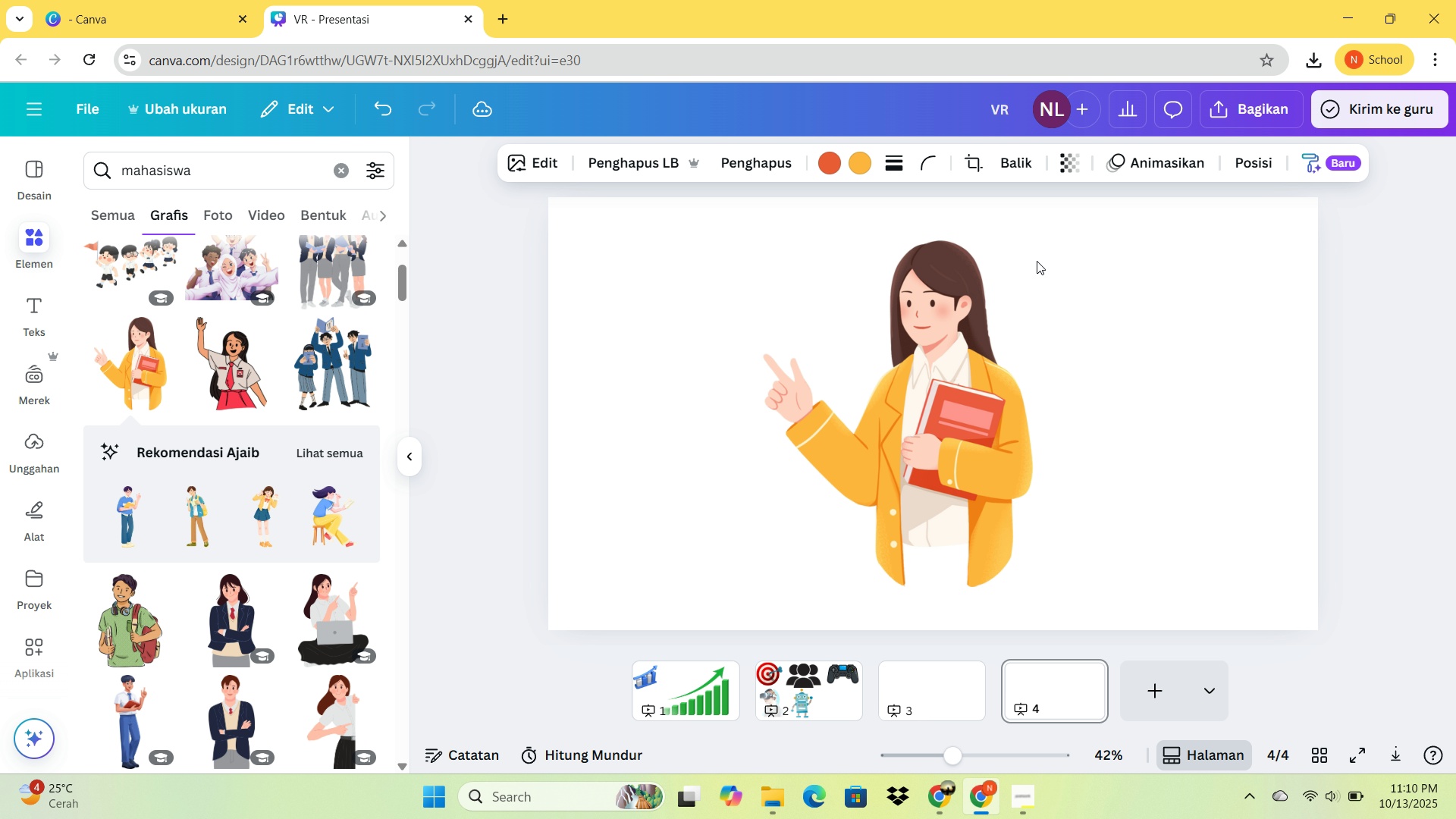 
hold_key(key=ArrowLeft, duration=1.49)
 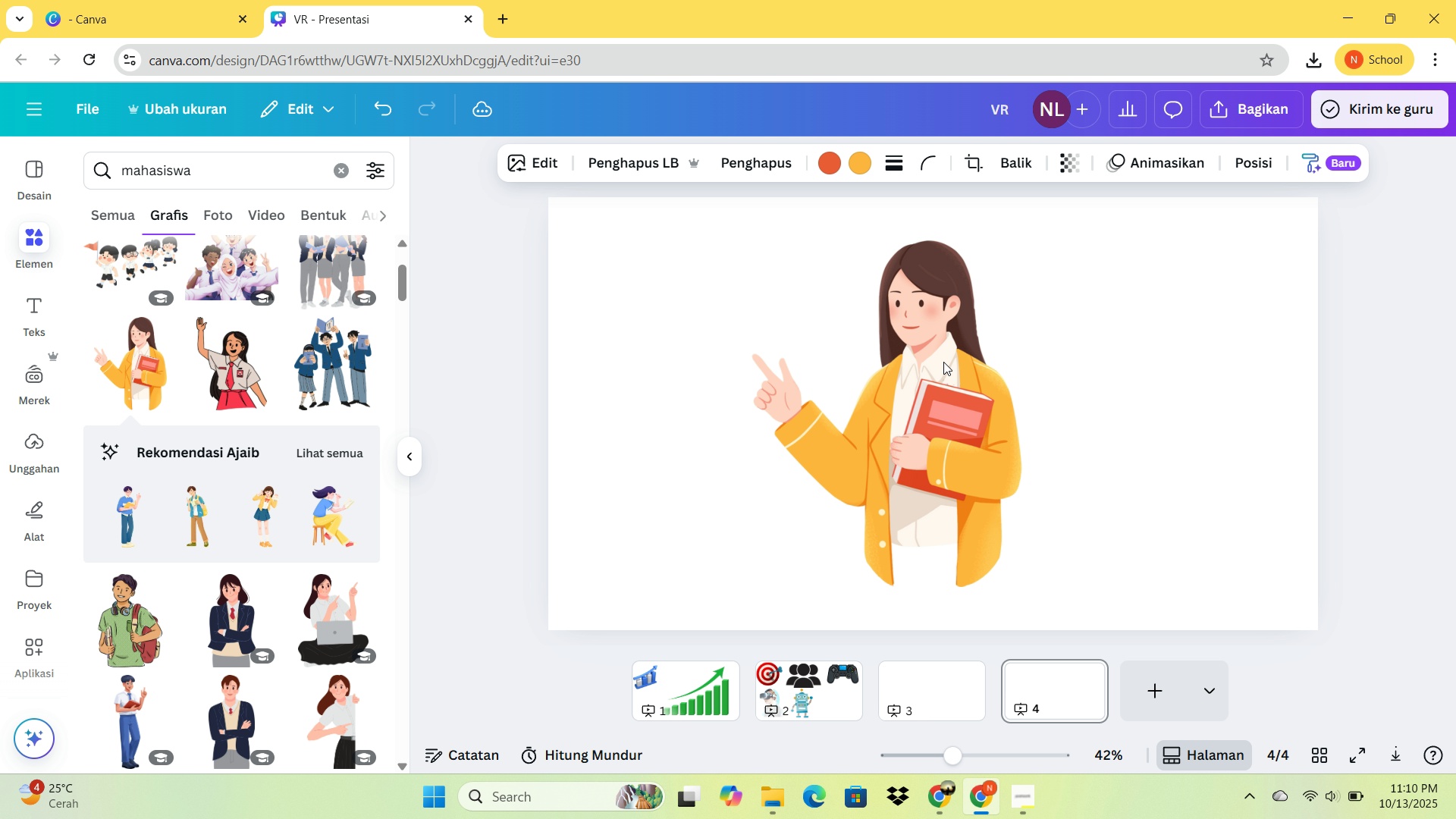 
left_click_drag(start_coordinate=[943, 362], to_coordinate=[769, 384])
 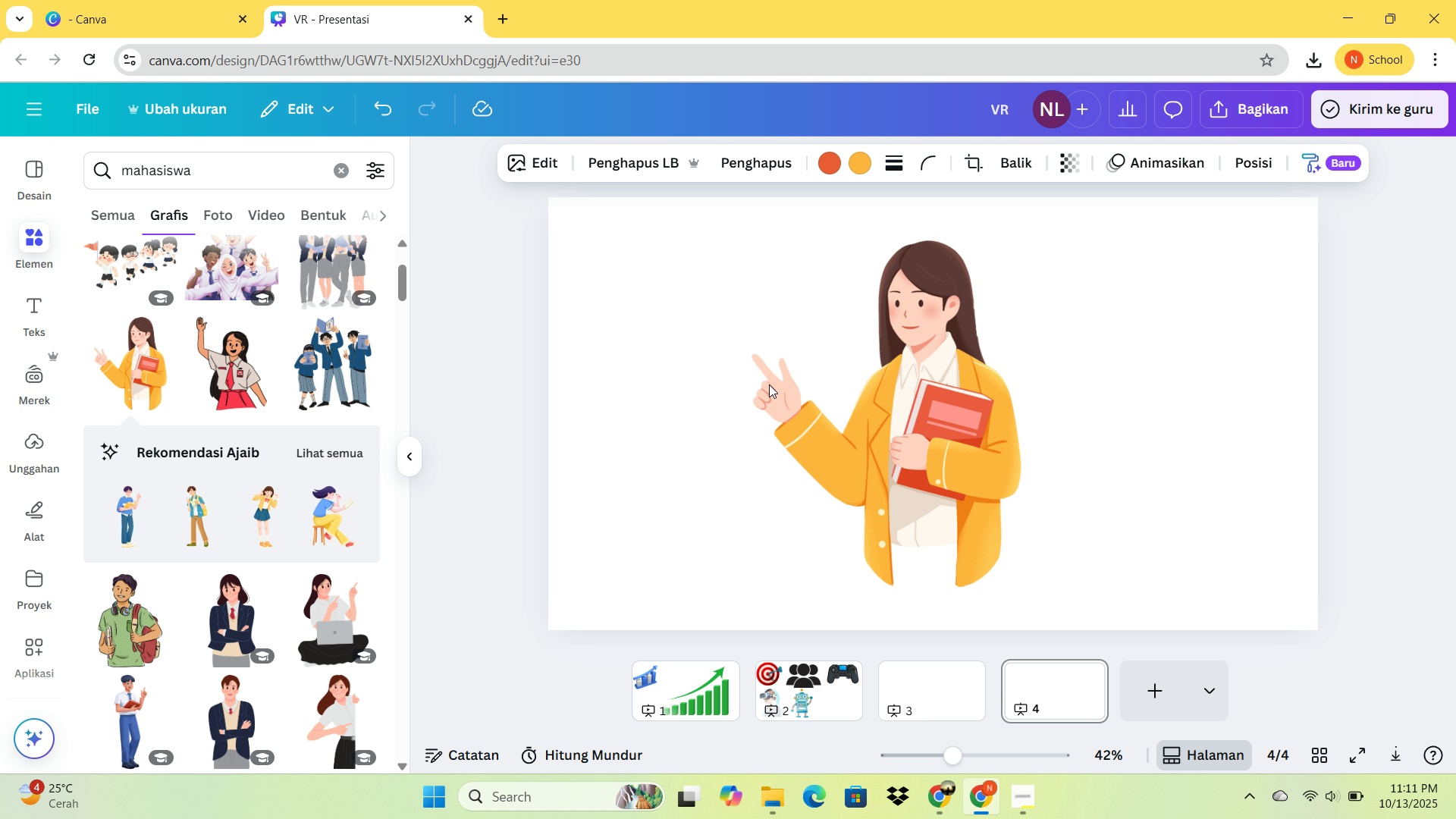 
hold_key(key=ArrowLeft, duration=1.5)
 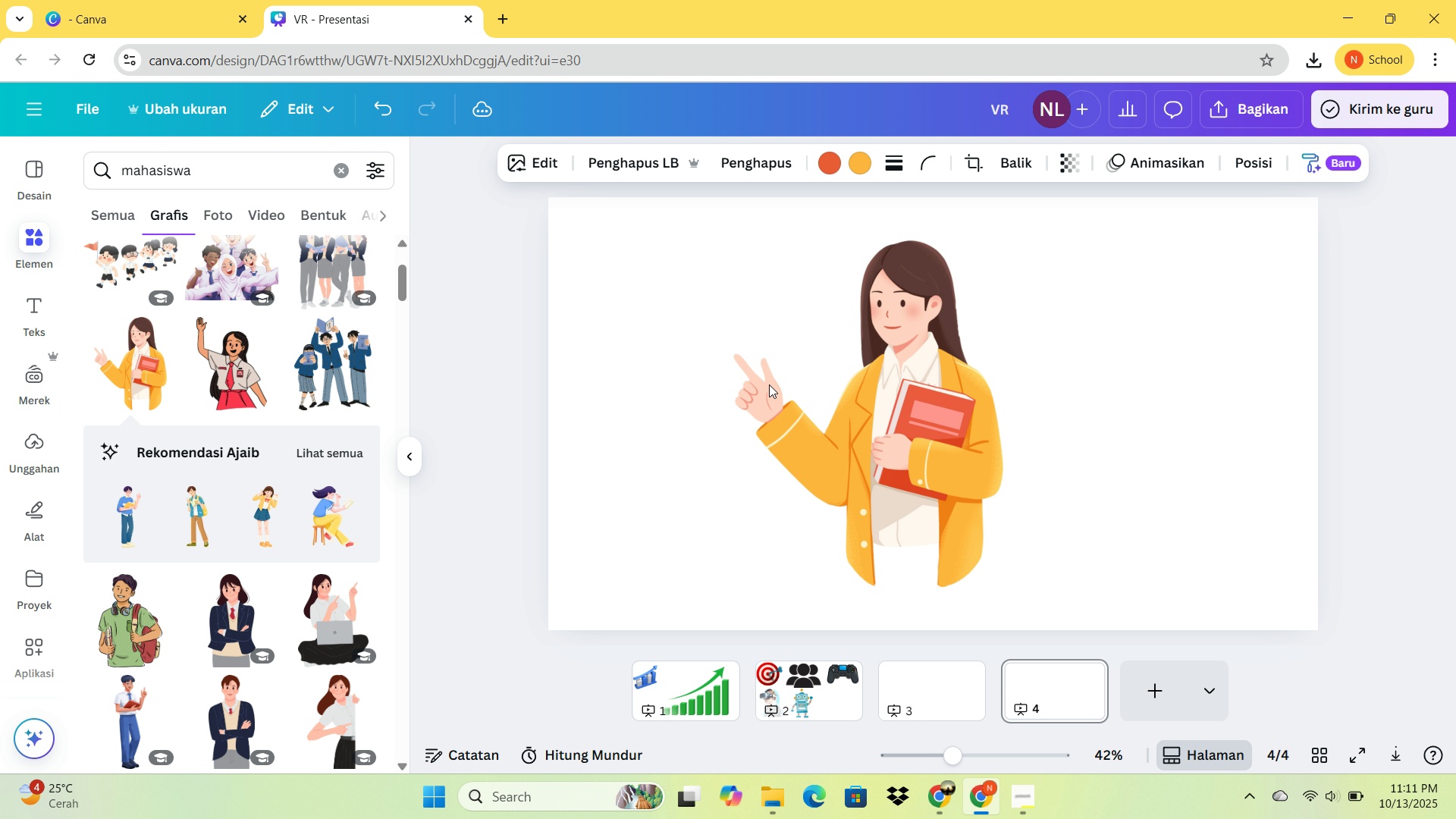 
hold_key(key=ArrowLeft, duration=1.51)
 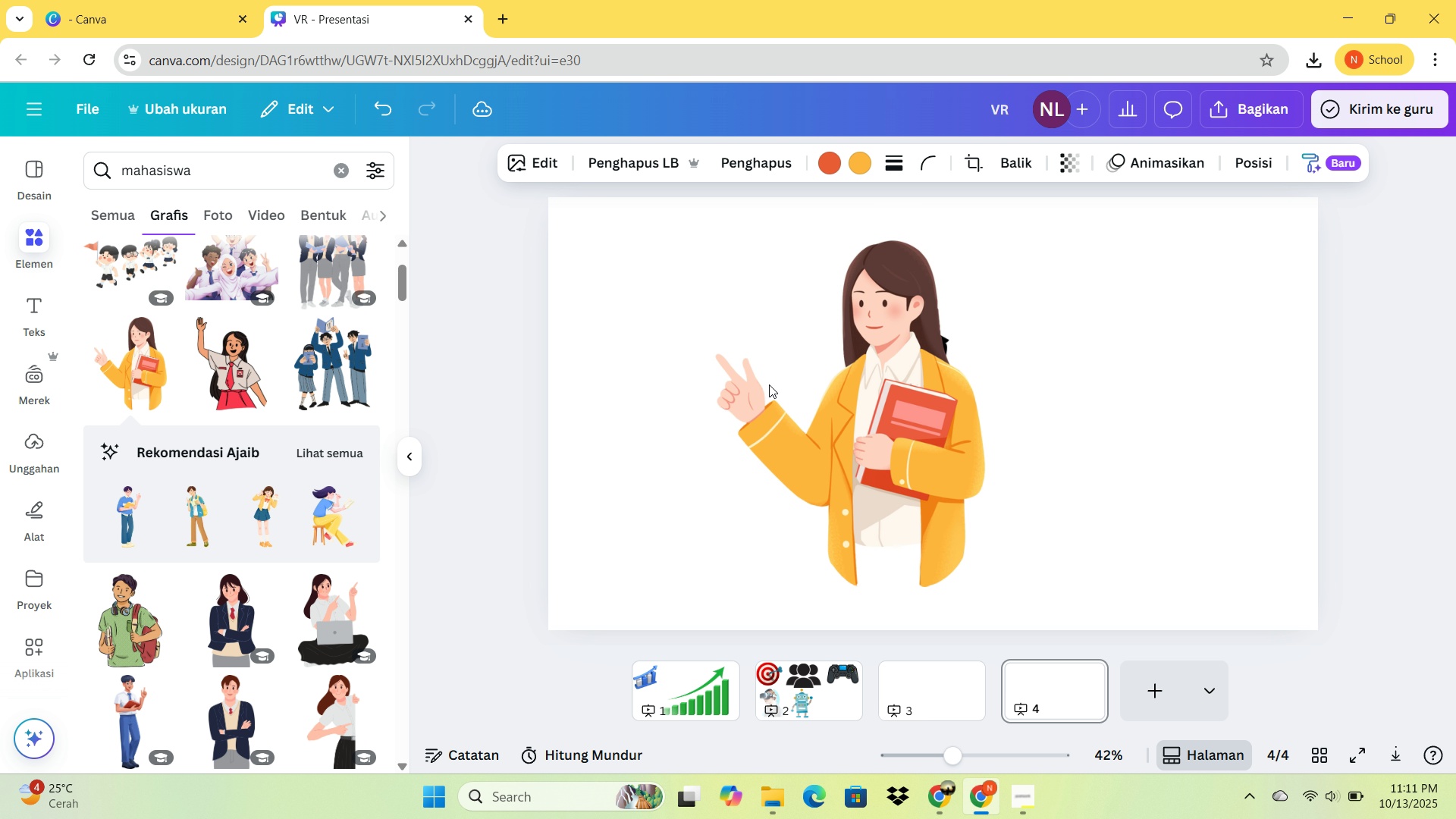 
hold_key(key=ArrowLeft, duration=1.51)
 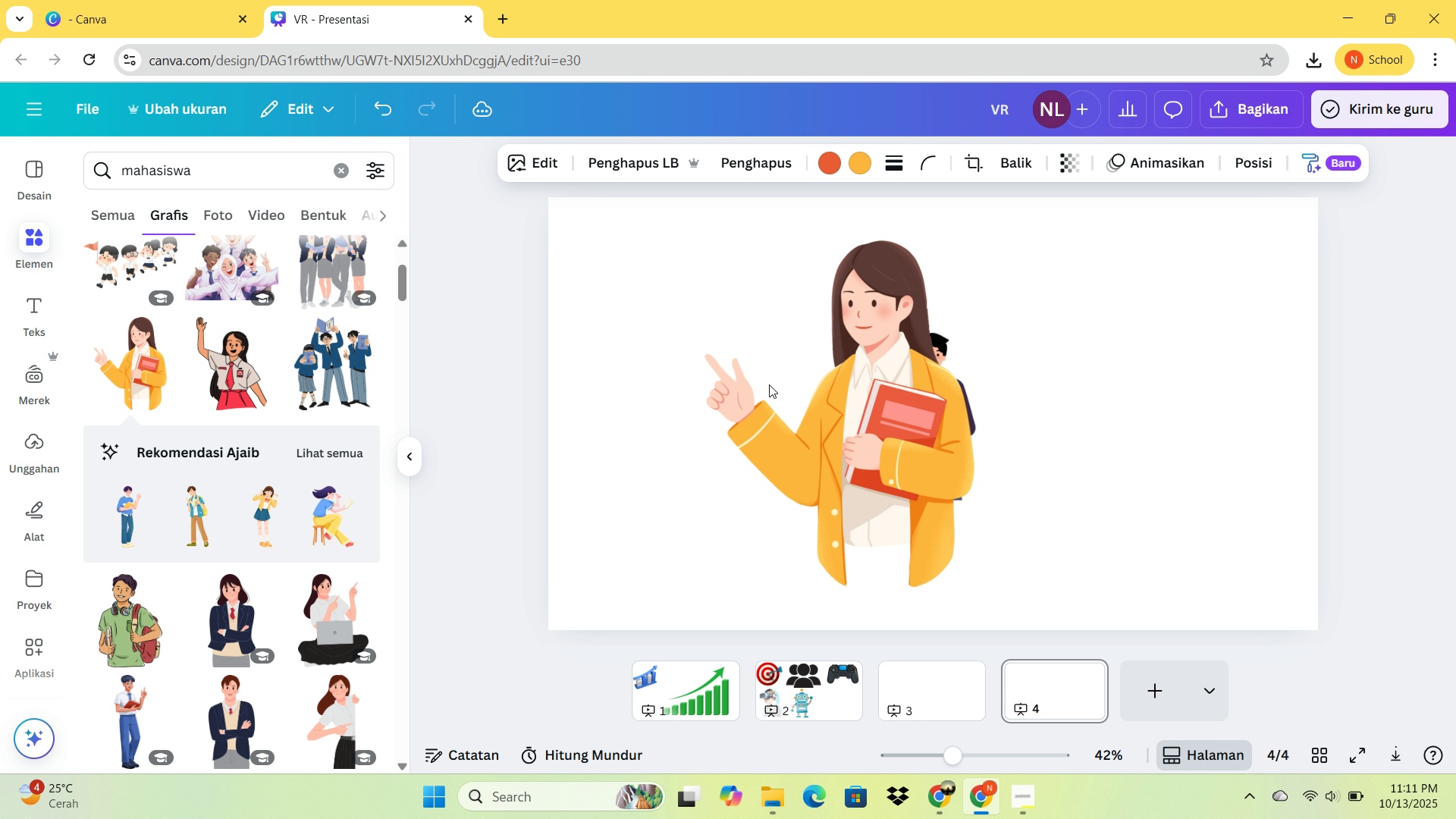 
hold_key(key=ArrowLeft, duration=1.5)
 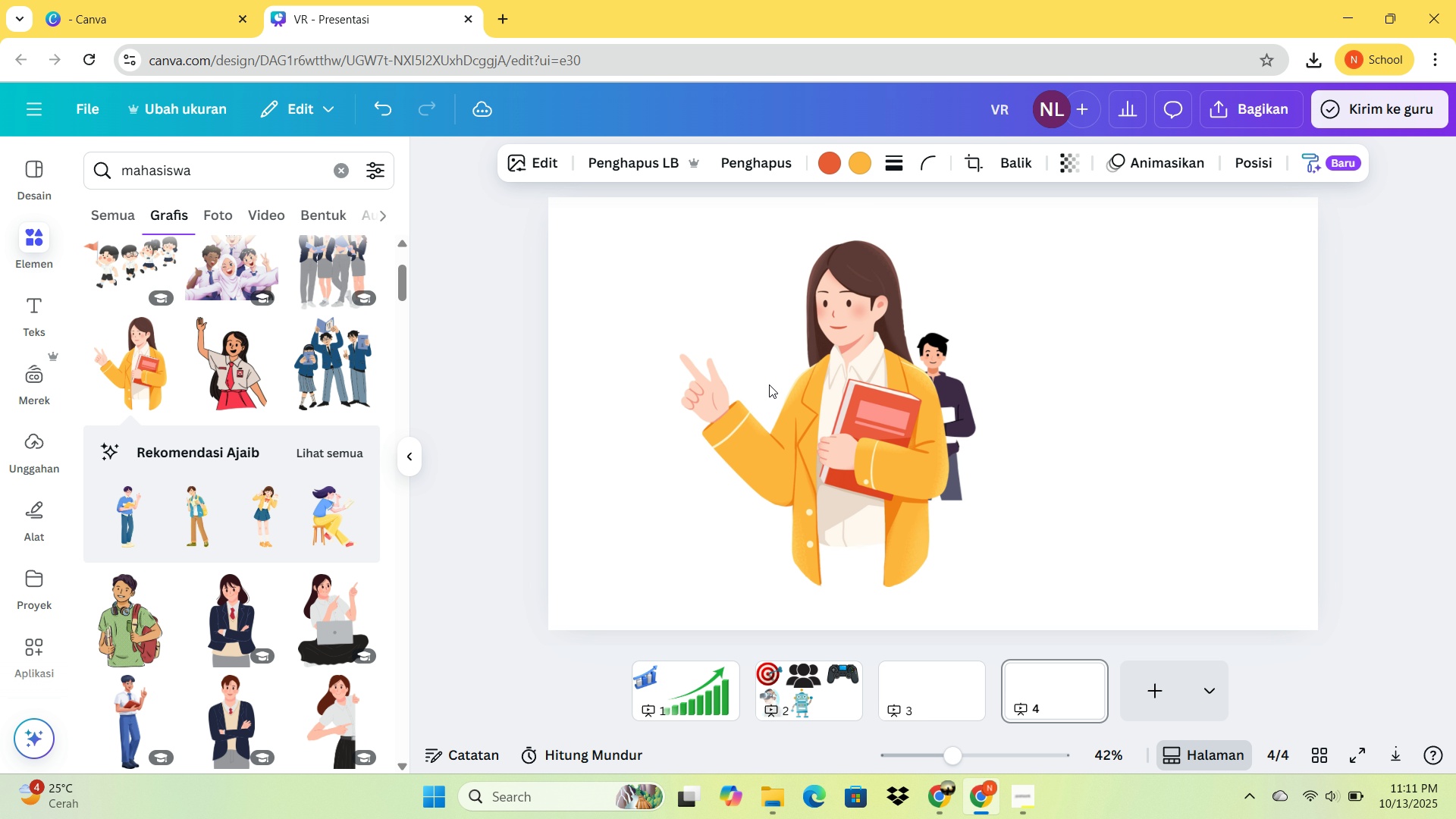 
hold_key(key=ArrowLeft, duration=1.54)
 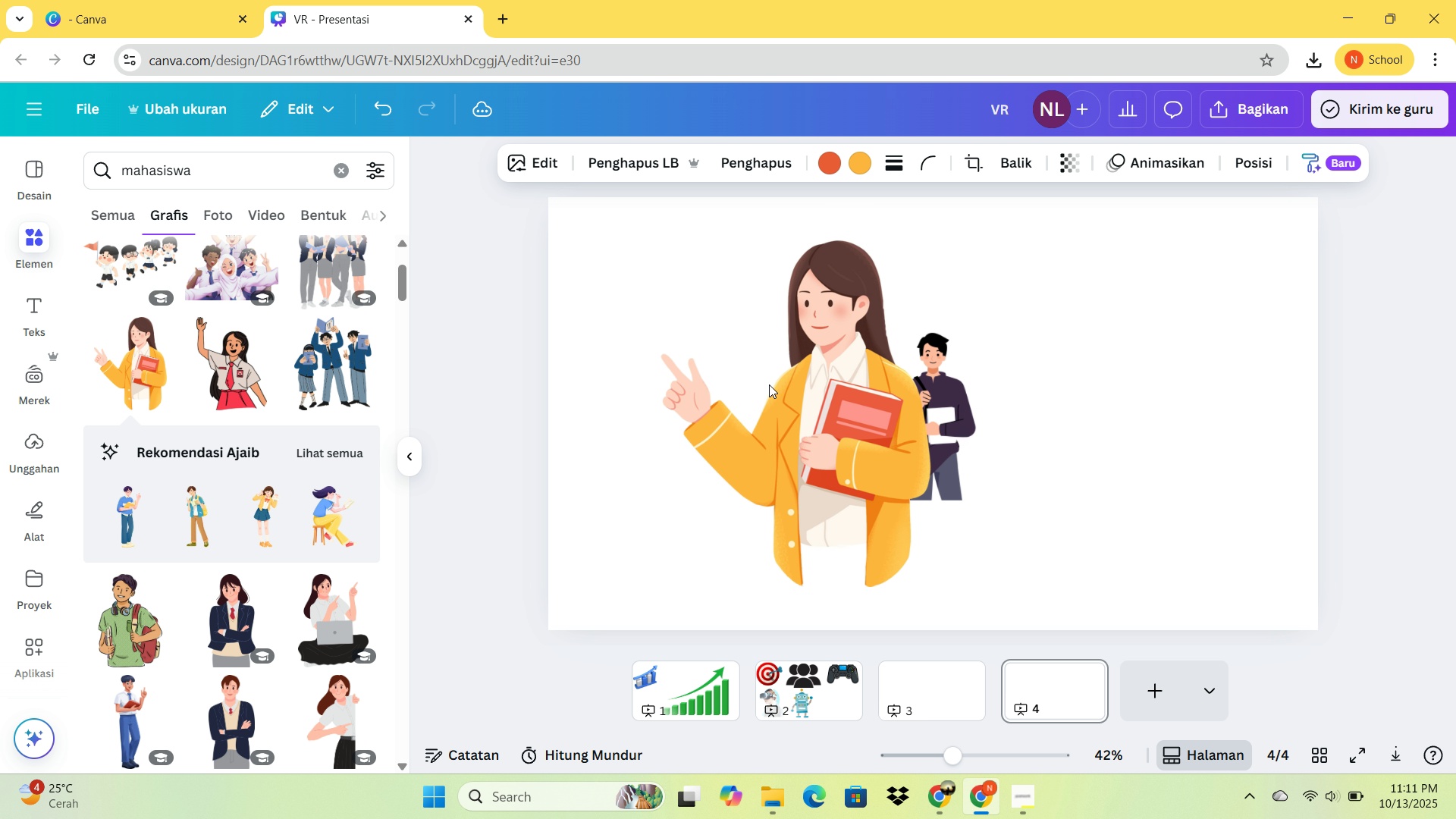 
hold_key(key=ArrowLeft, duration=1.51)
 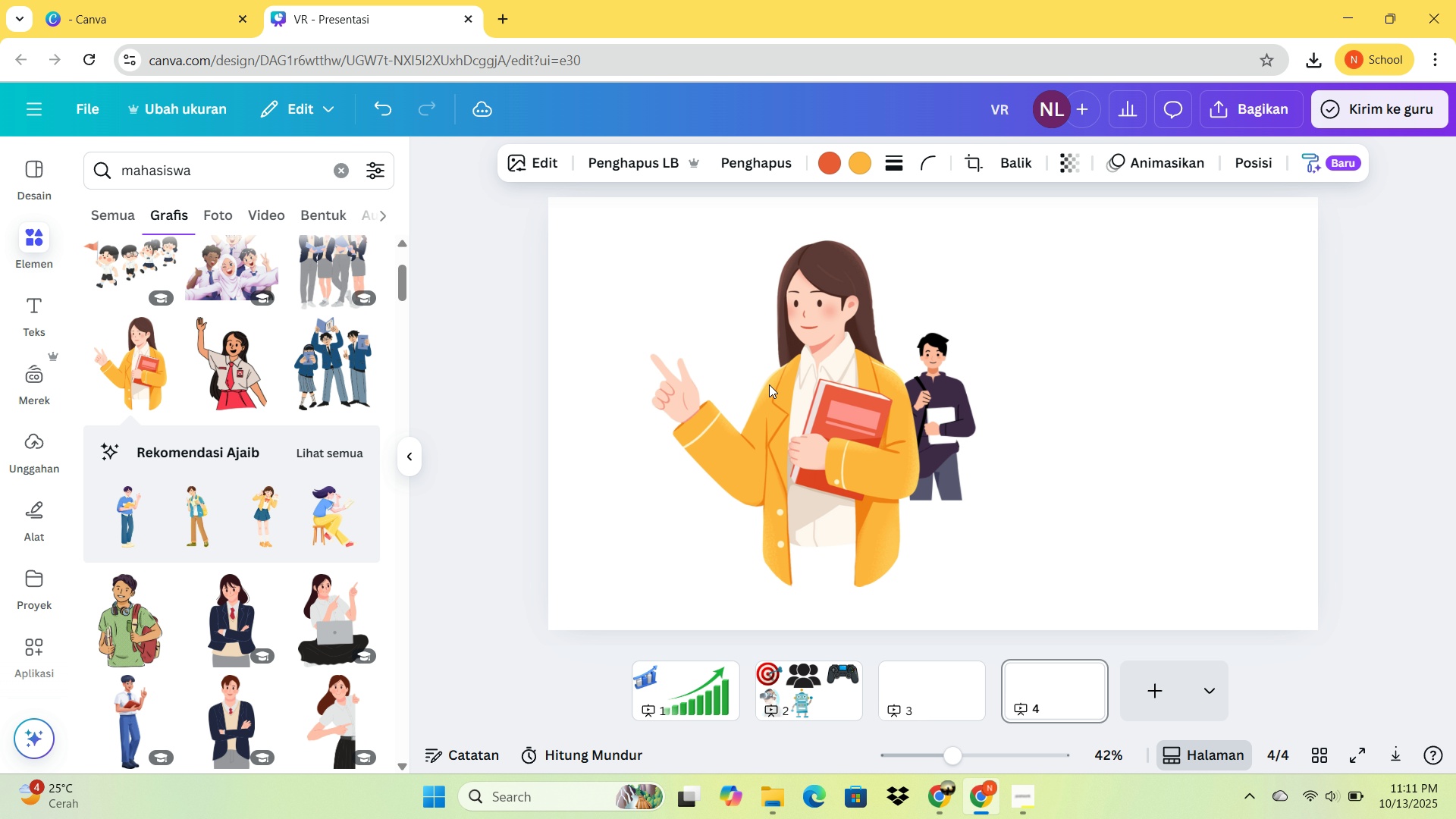 
hold_key(key=ArrowLeft, duration=1.51)
 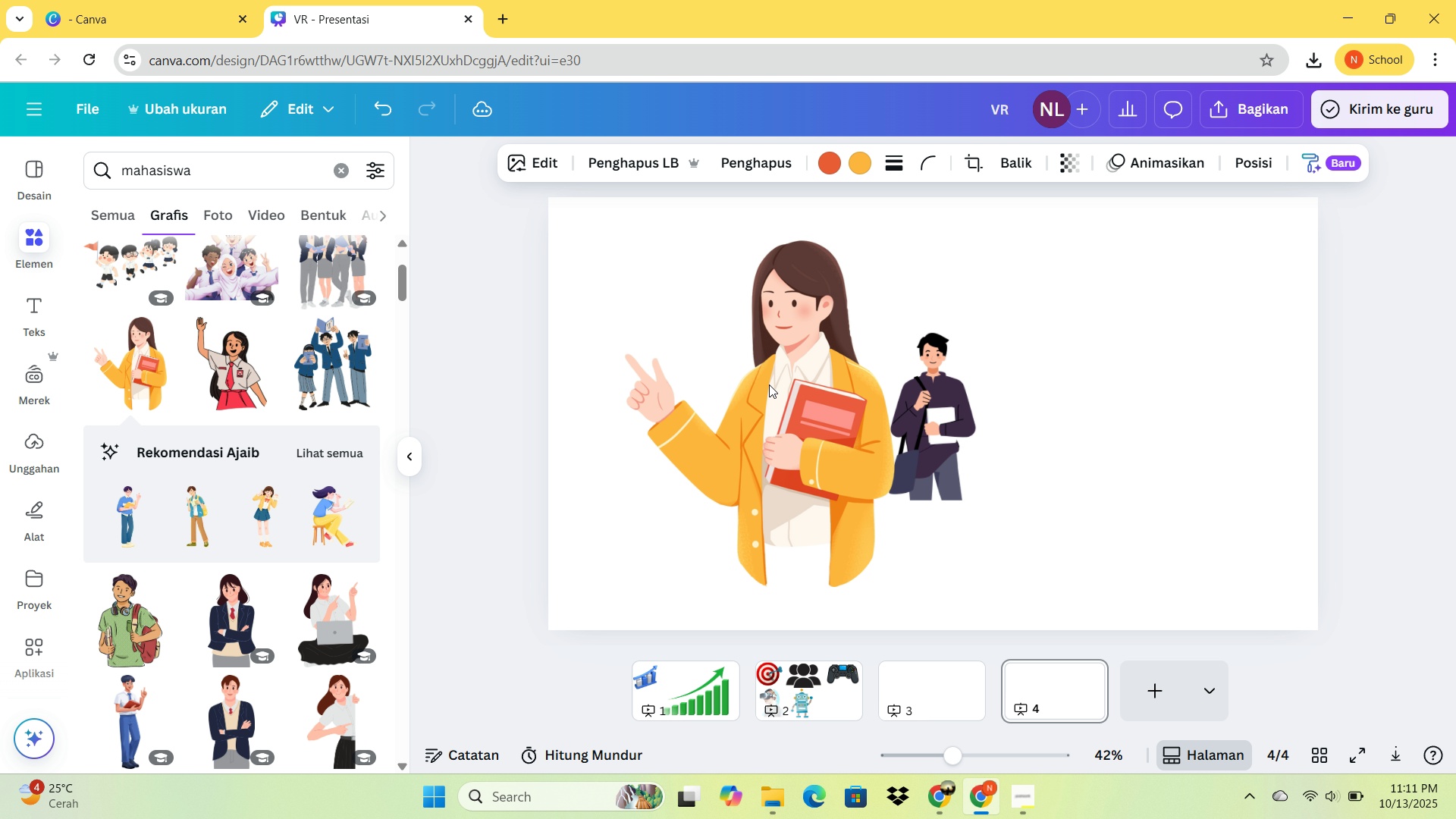 
hold_key(key=ArrowLeft, duration=1.52)
 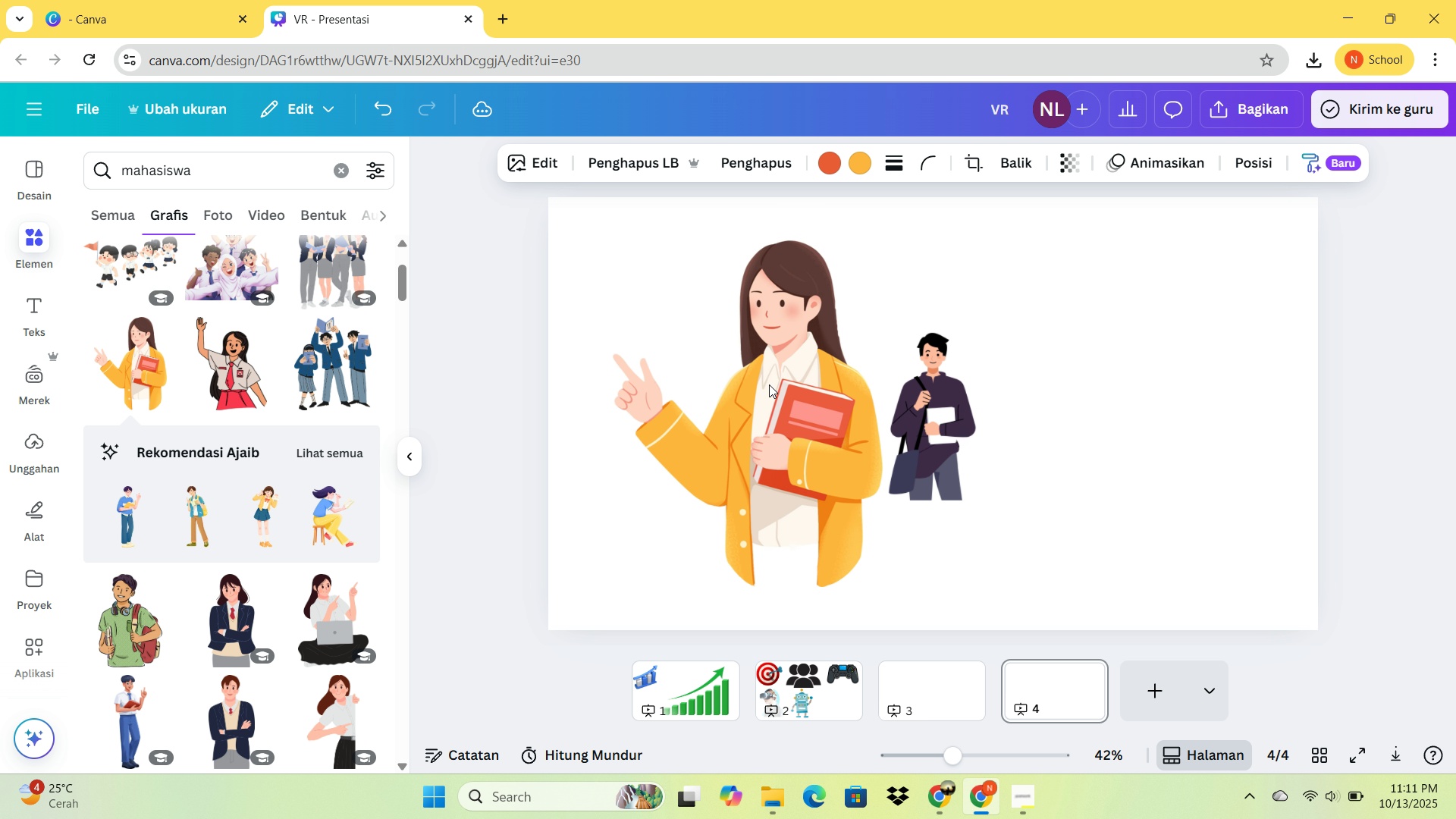 
hold_key(key=ArrowLeft, duration=1.51)
 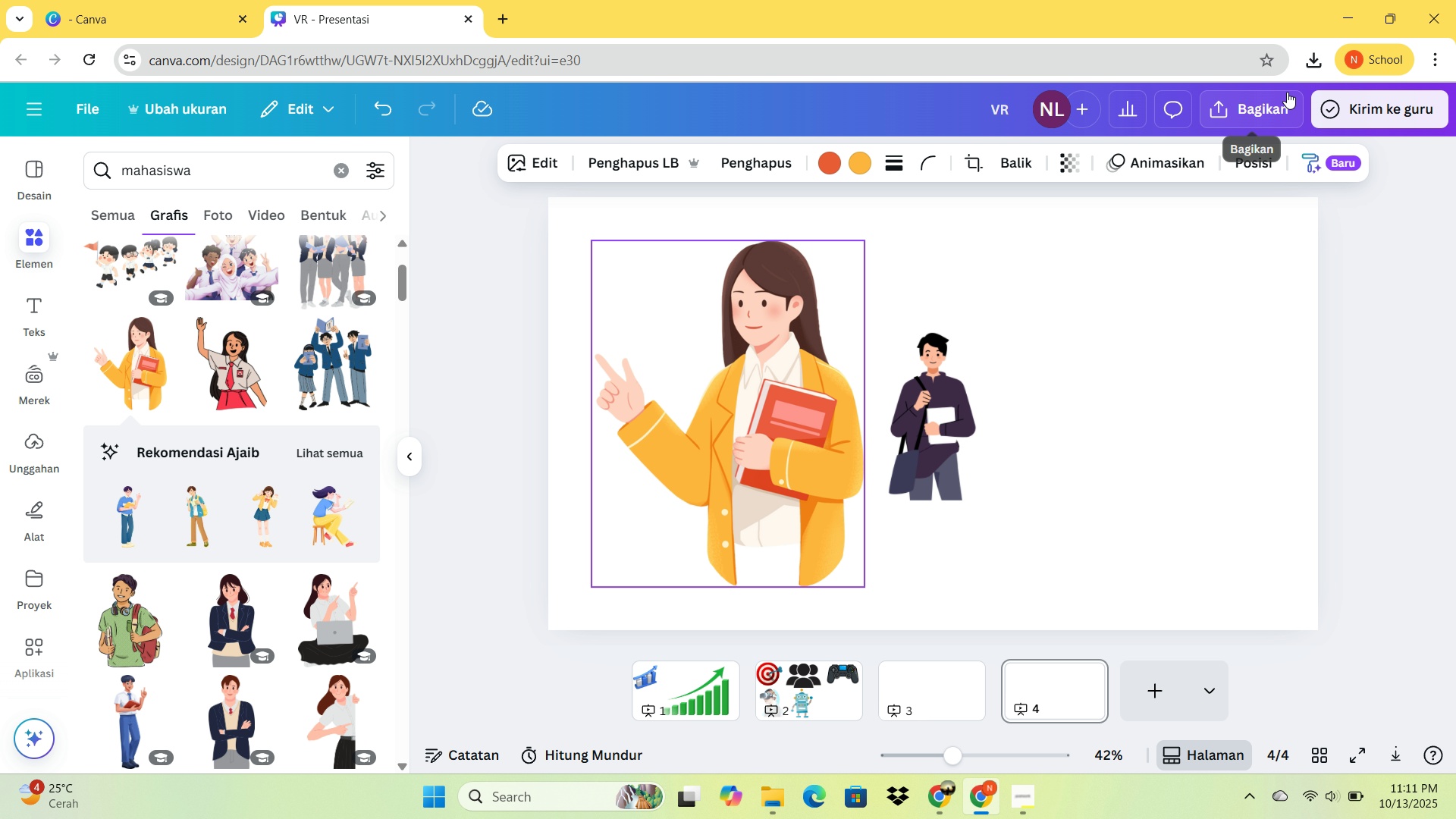 
left_click([1282, 103])
 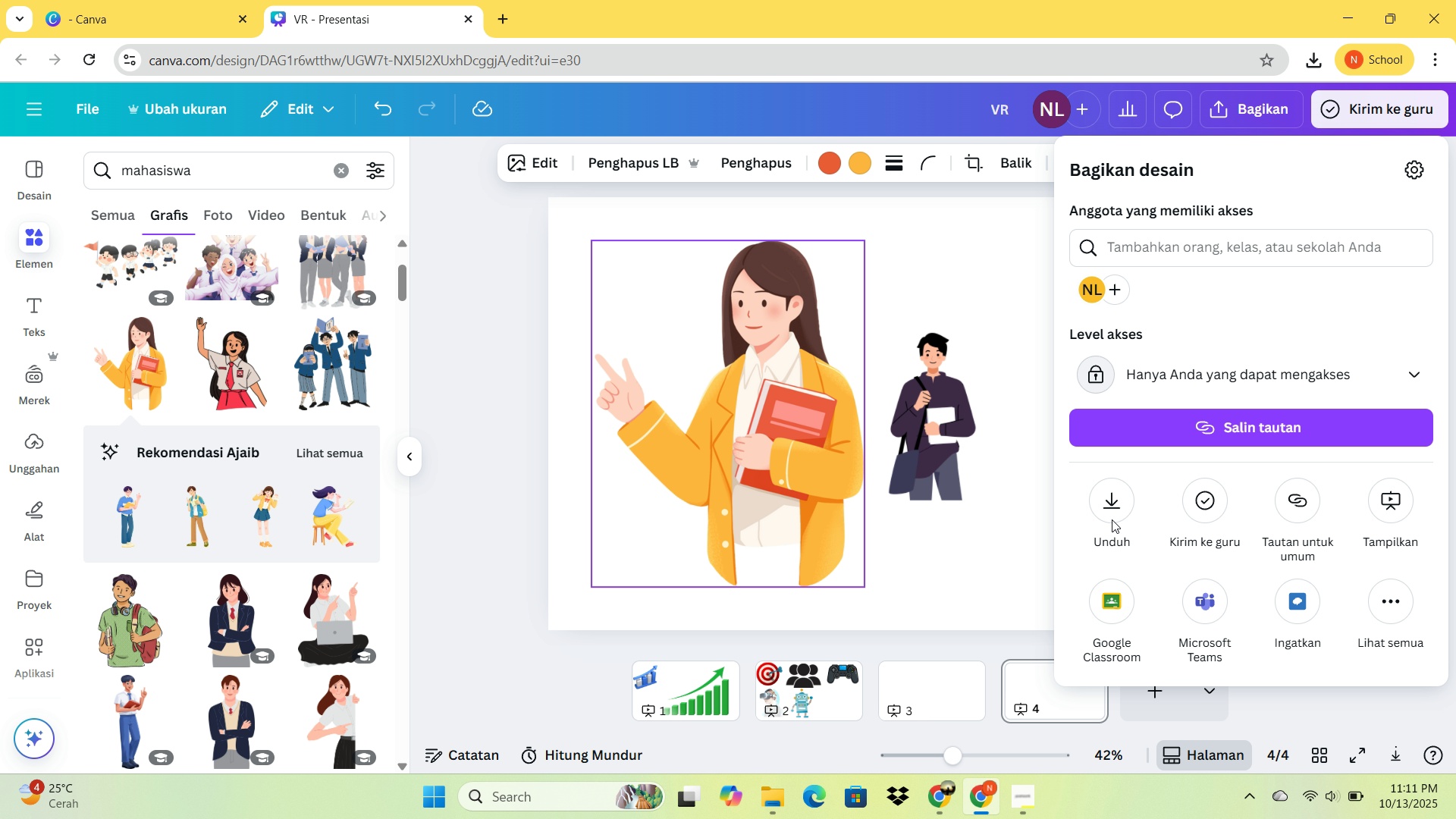 
left_click([1110, 519])
 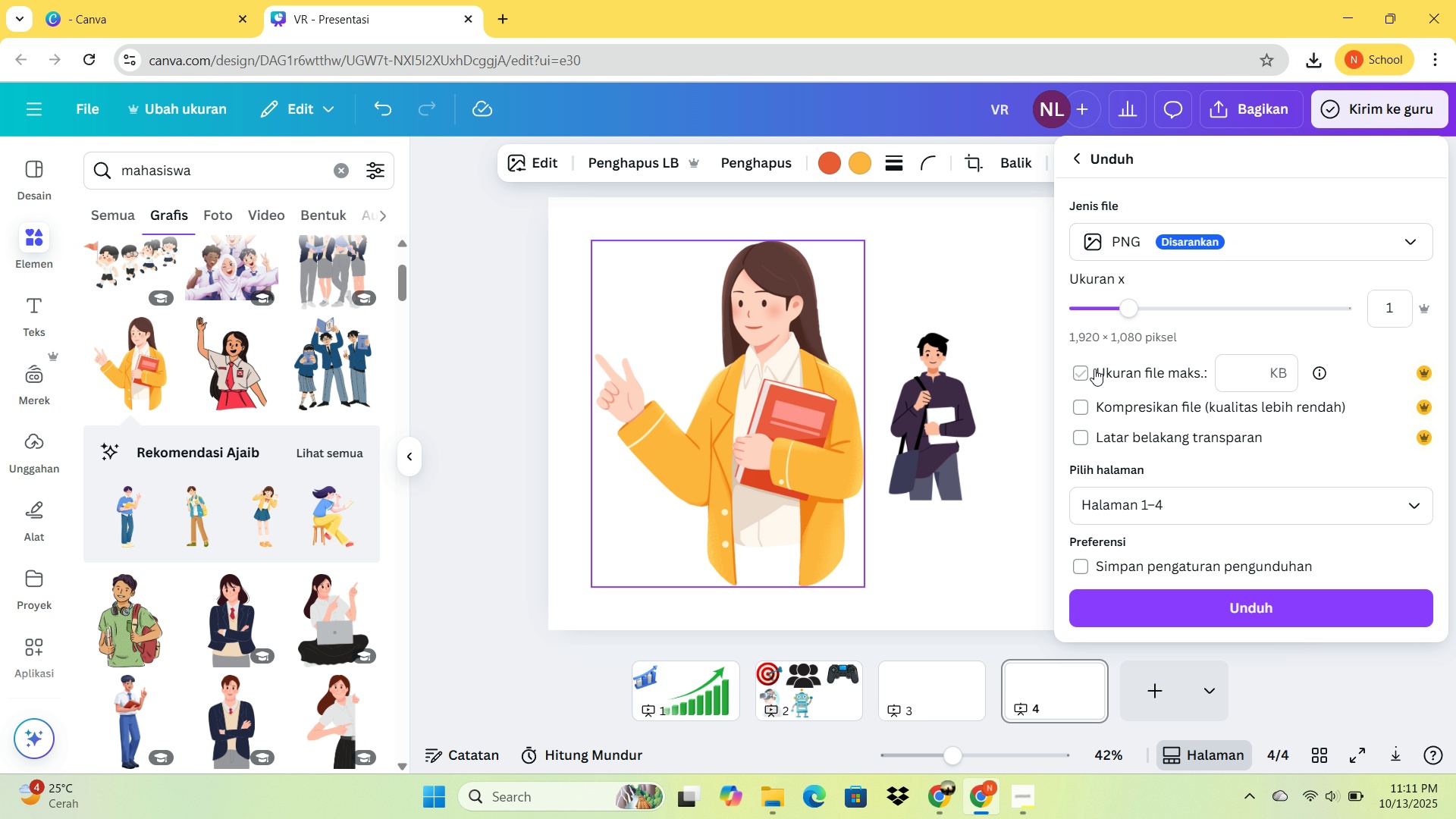 
scroll: coordinate [1103, 350], scroll_direction: down, amount: 3.0
 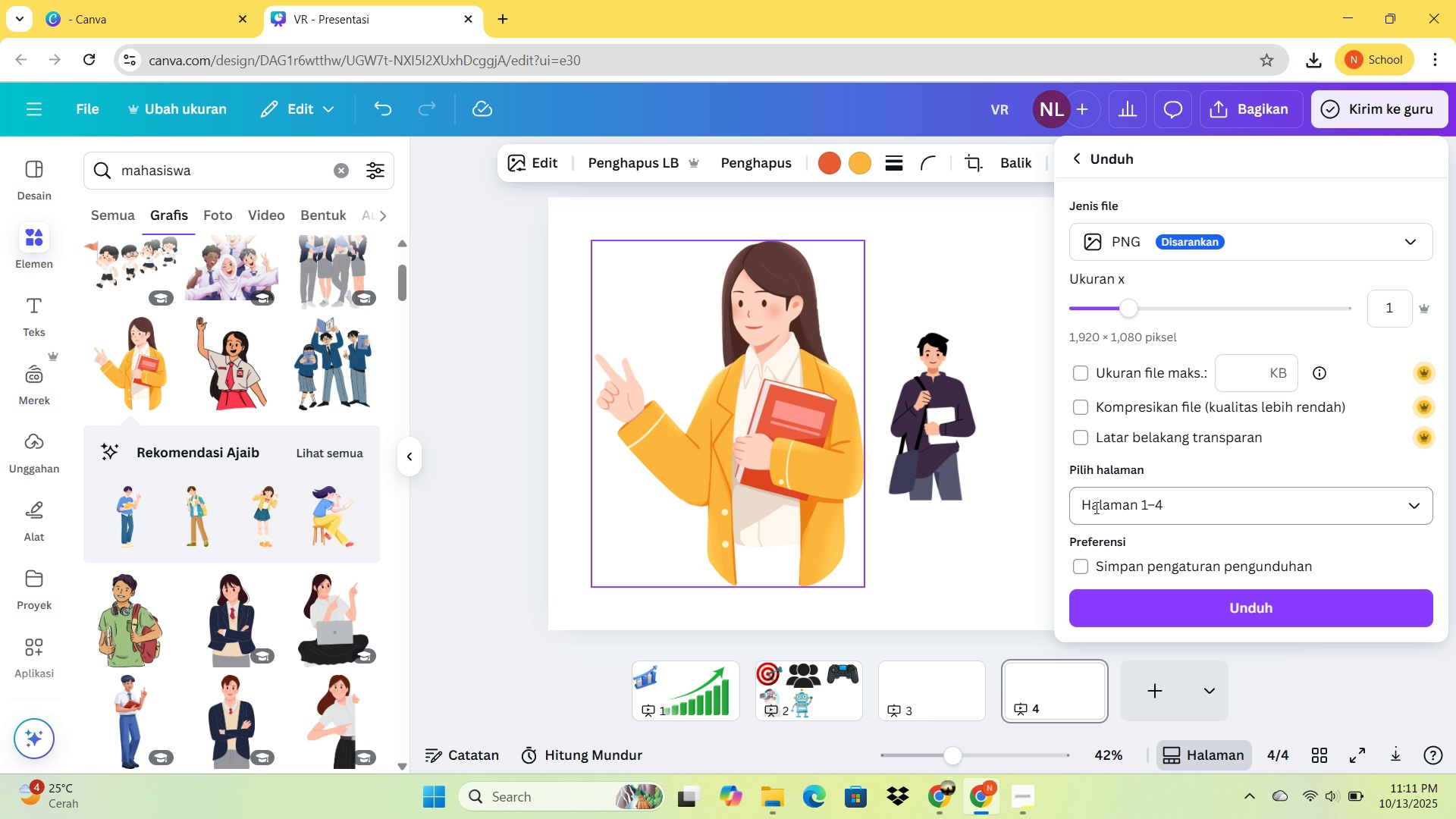 
left_click([1095, 507])
 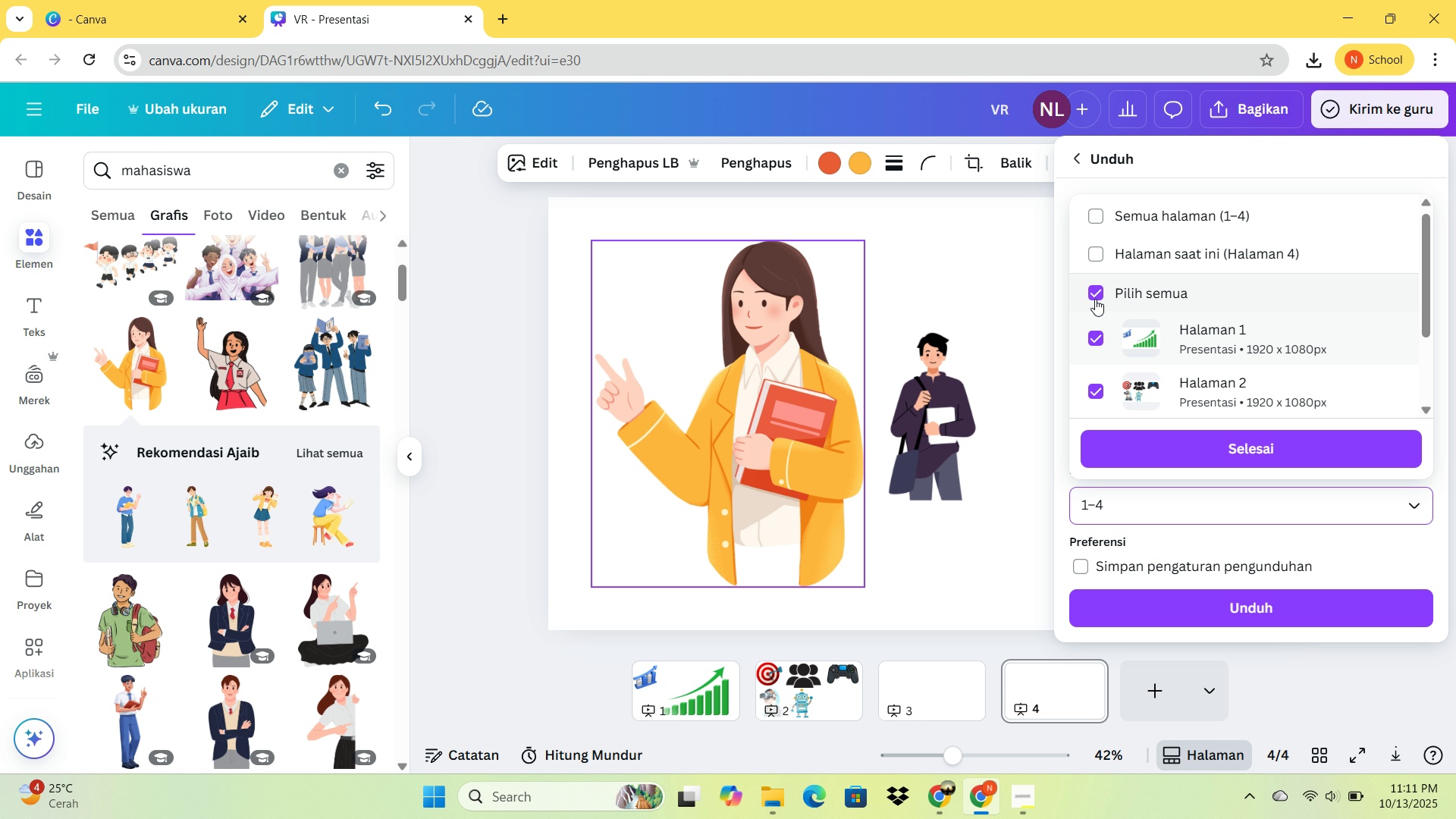 
left_click([1095, 299])
 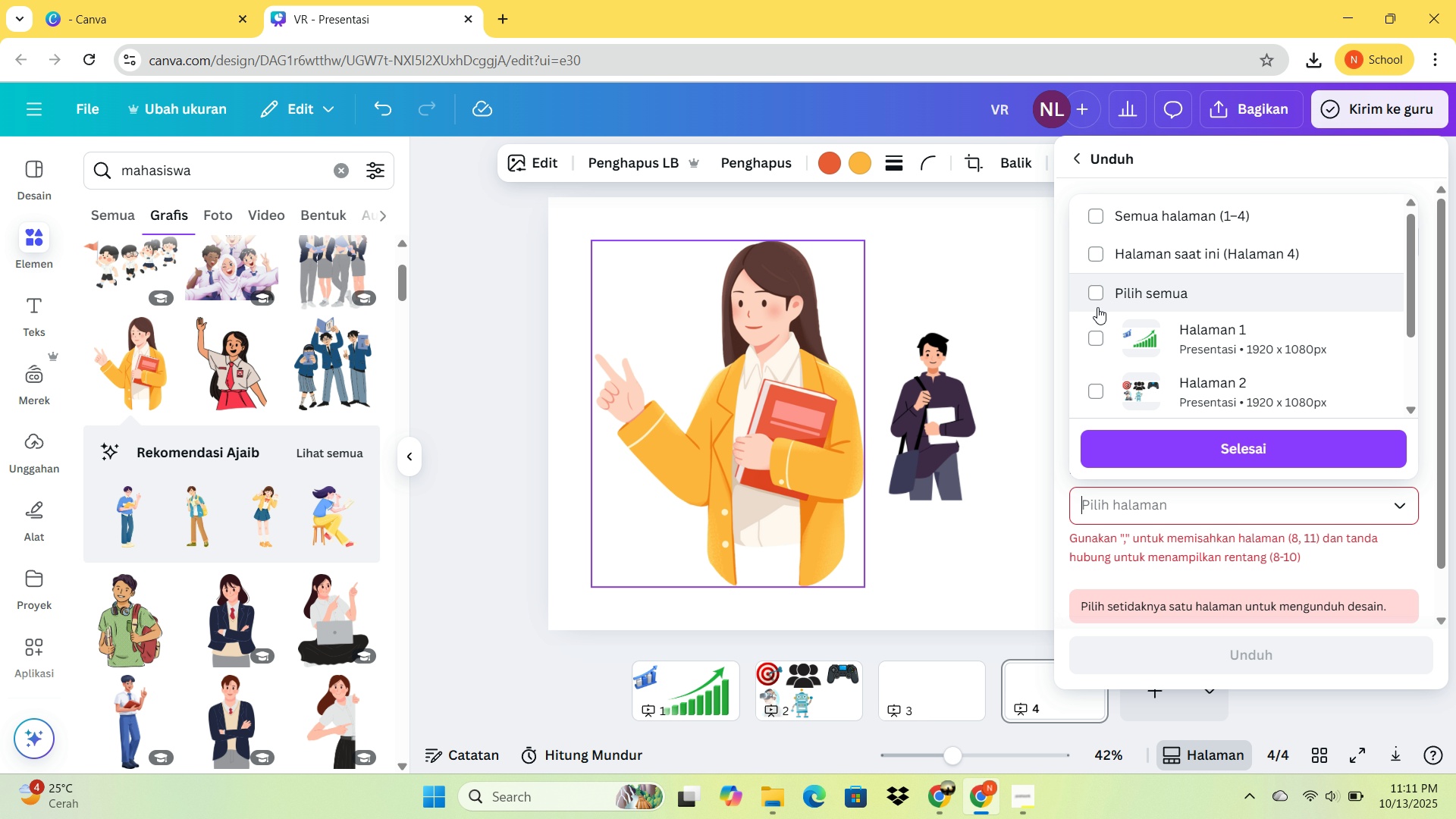 
scroll: coordinate [1112, 338], scroll_direction: down, amount: 5.0
 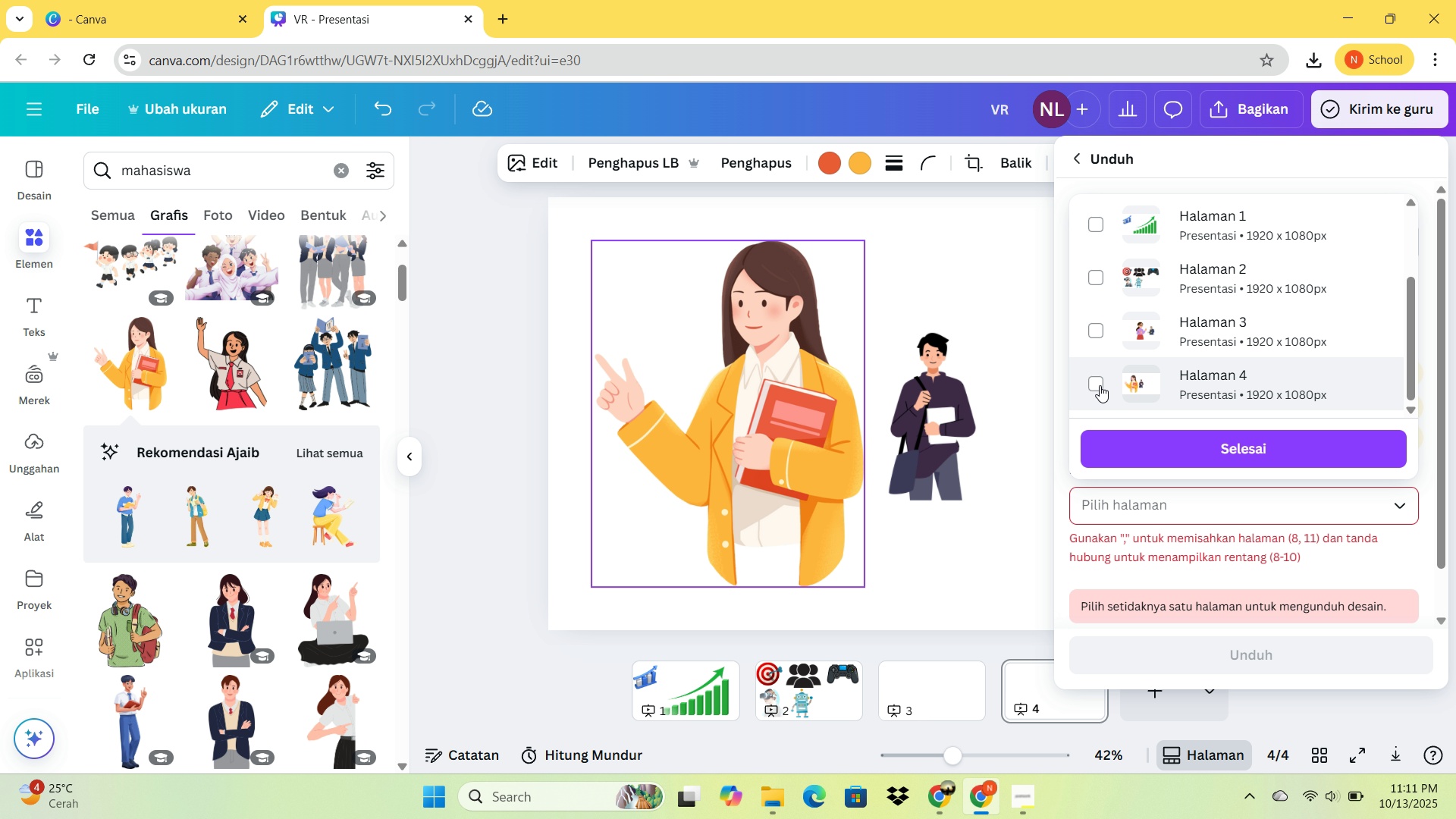 
left_click([1100, 385])
 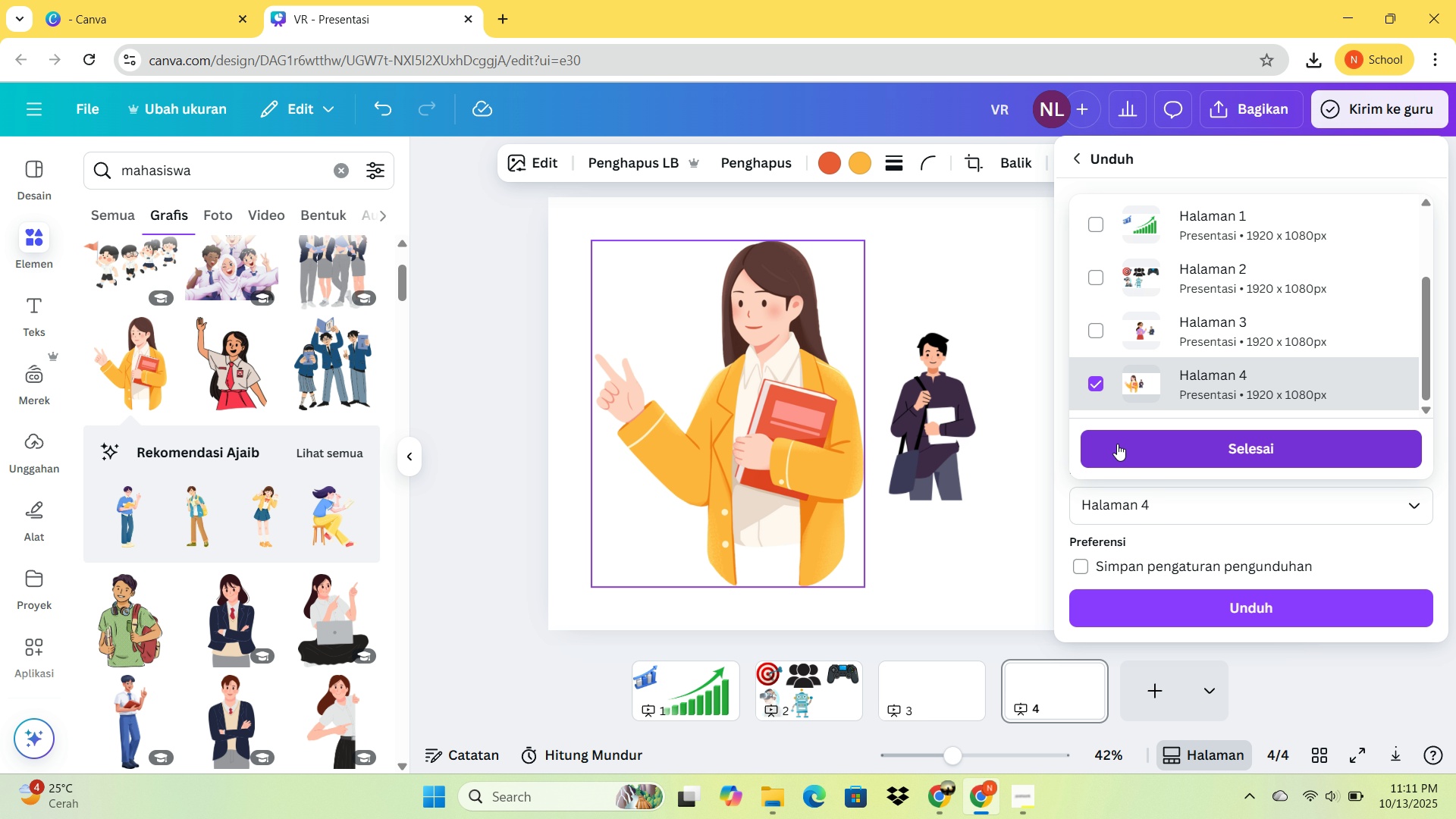 
left_click([1117, 444])
 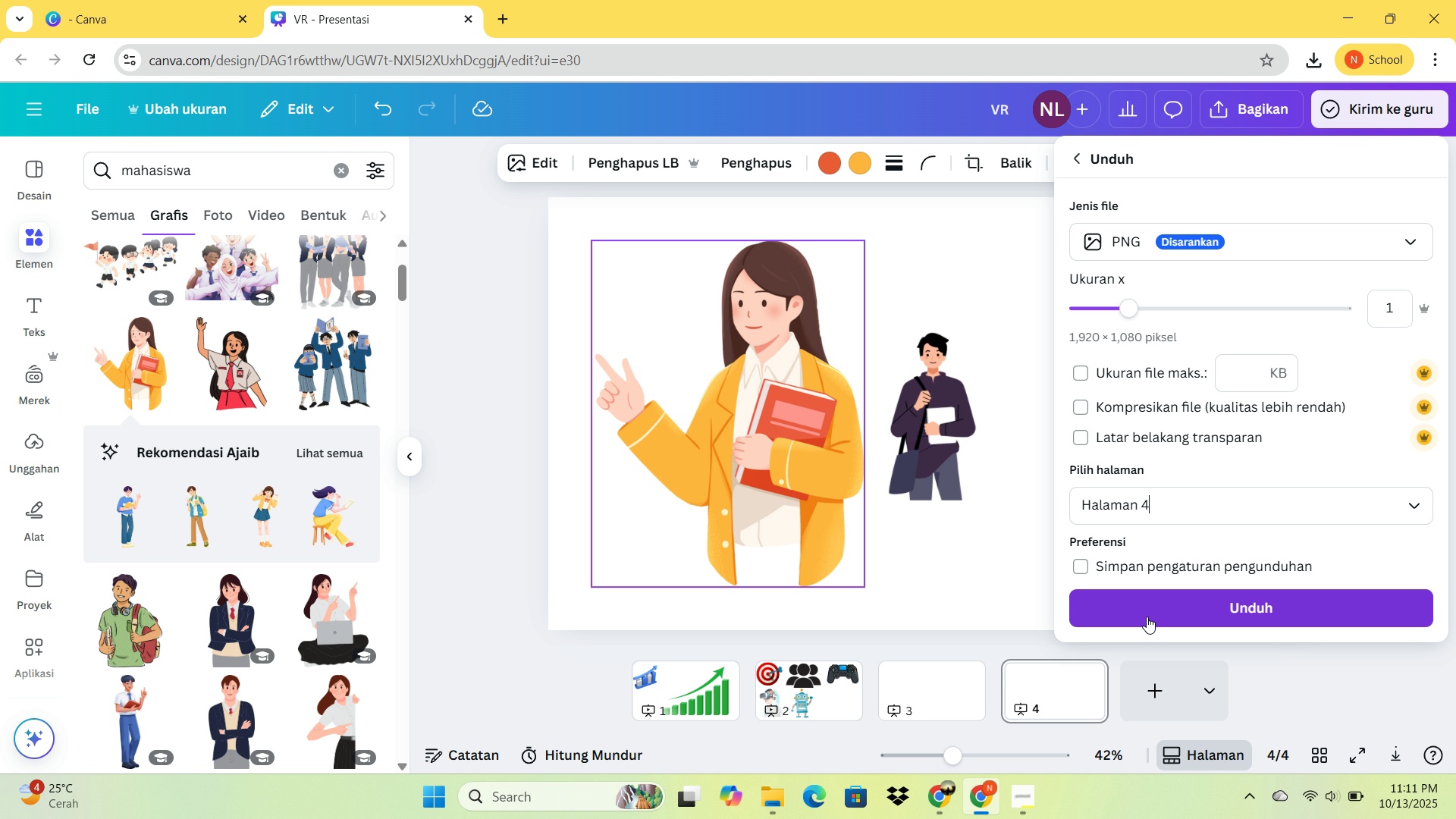 
left_click([1143, 612])
 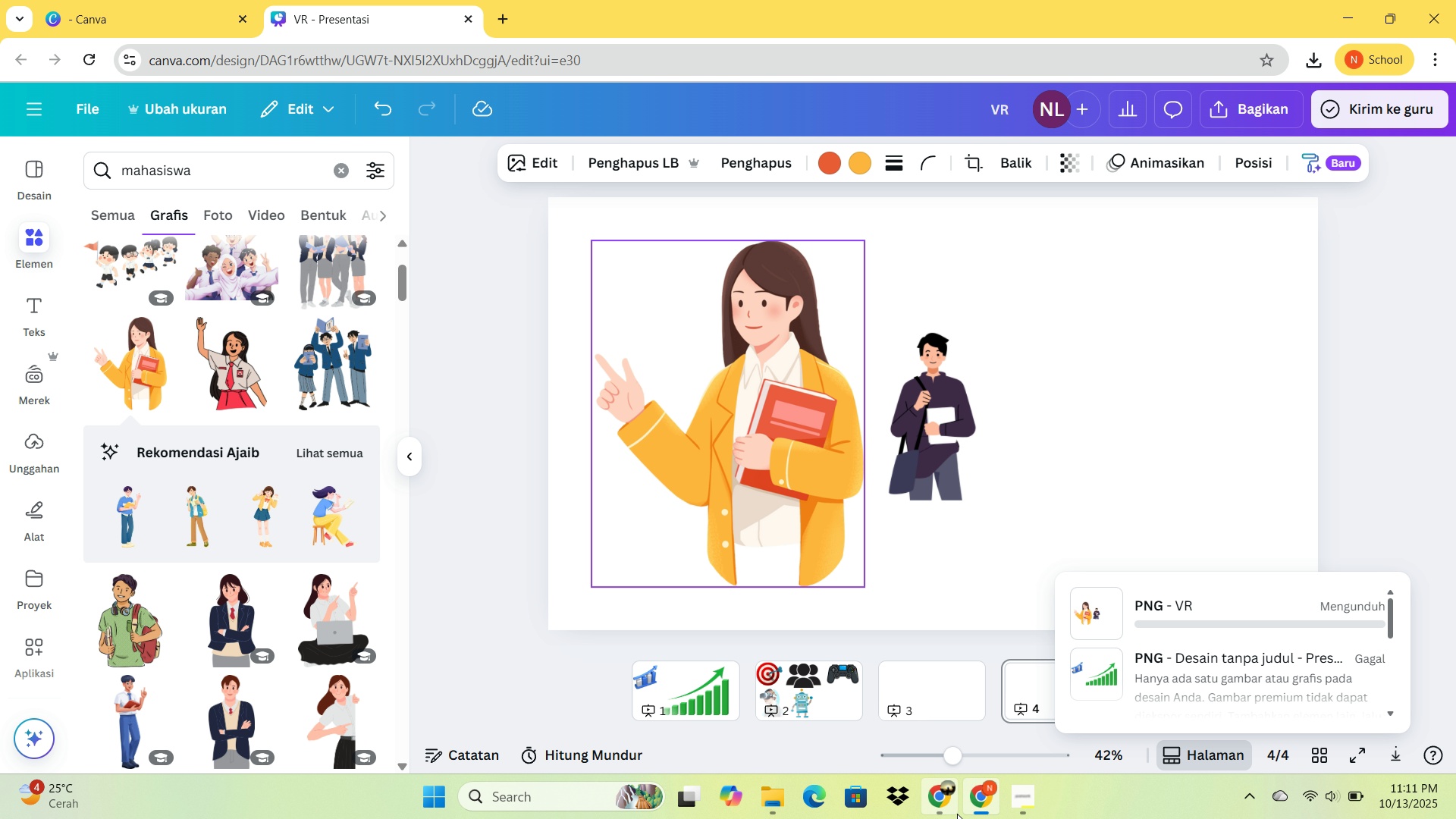 
mouse_move([949, 780])
 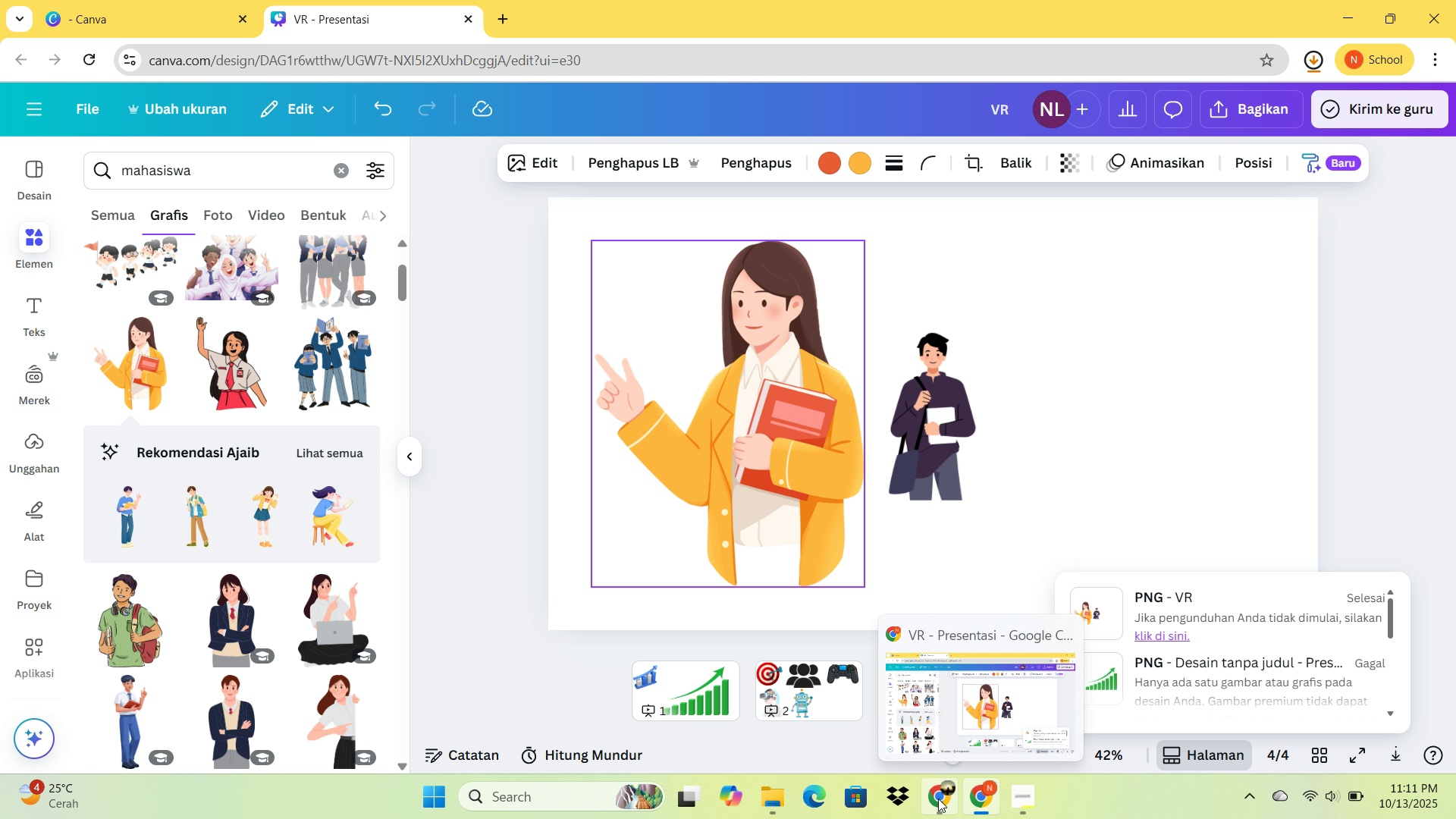 
left_click([938, 799])
 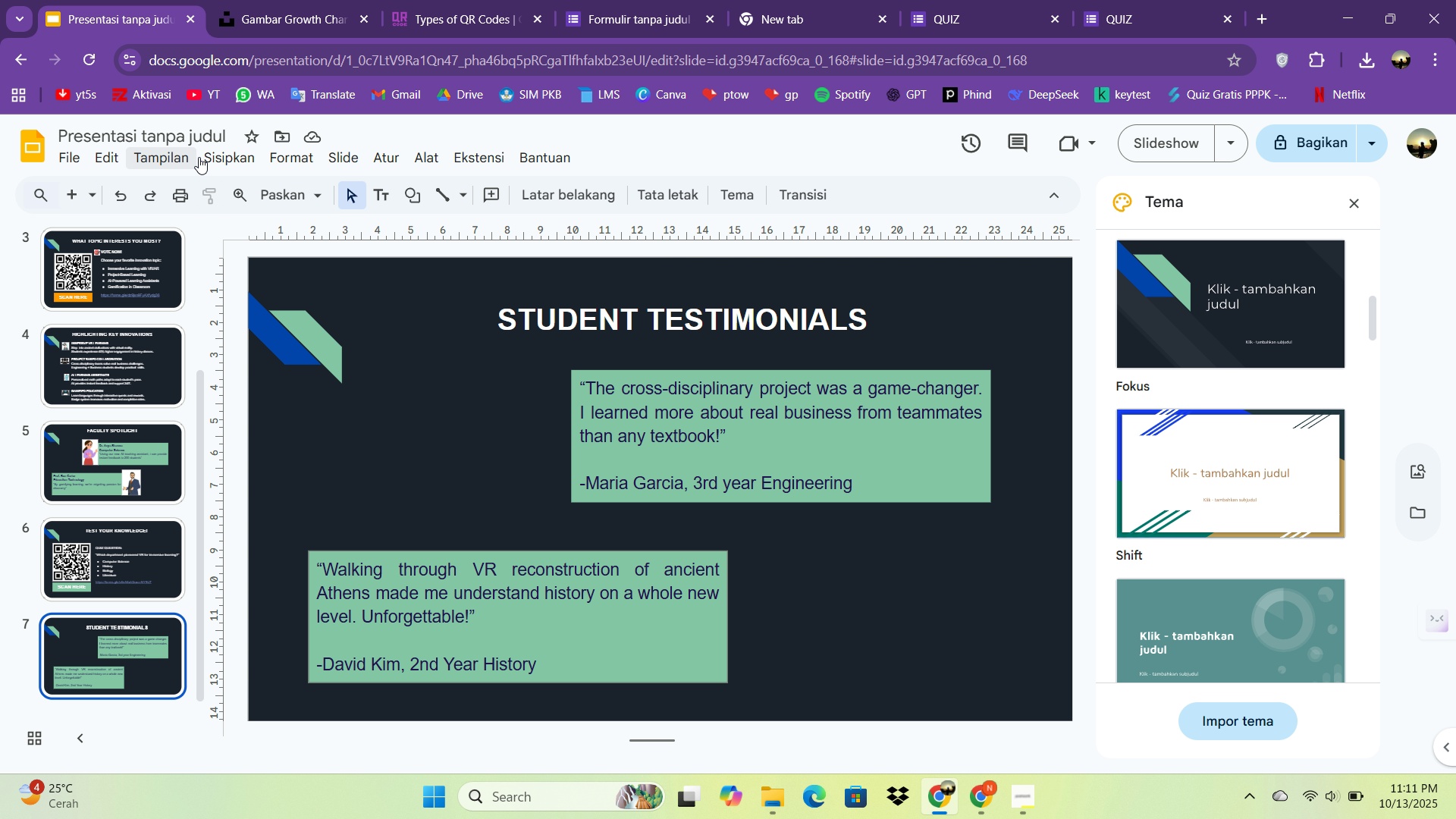 
left_click([216, 158])
 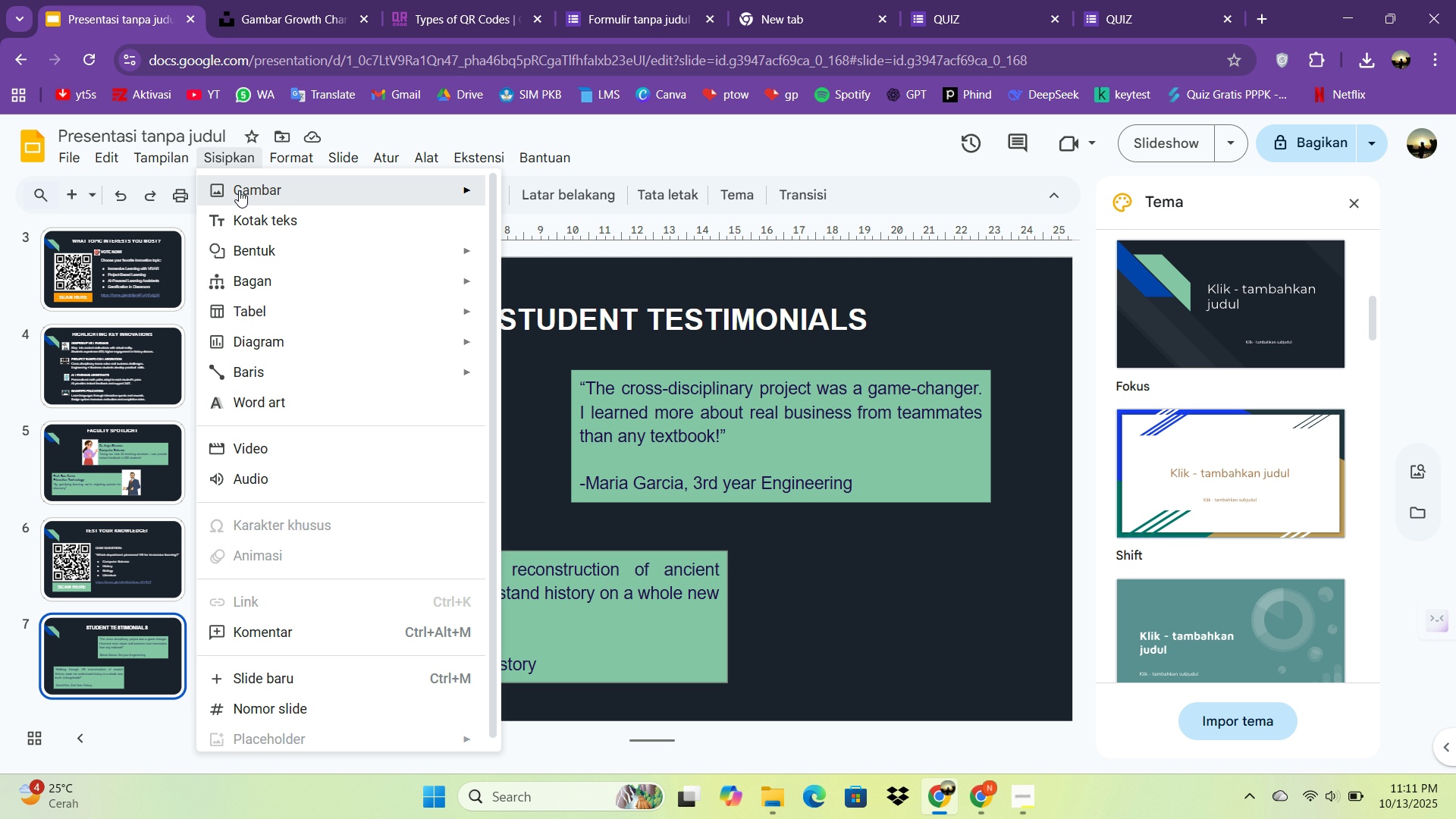 
left_click([239, 190])
 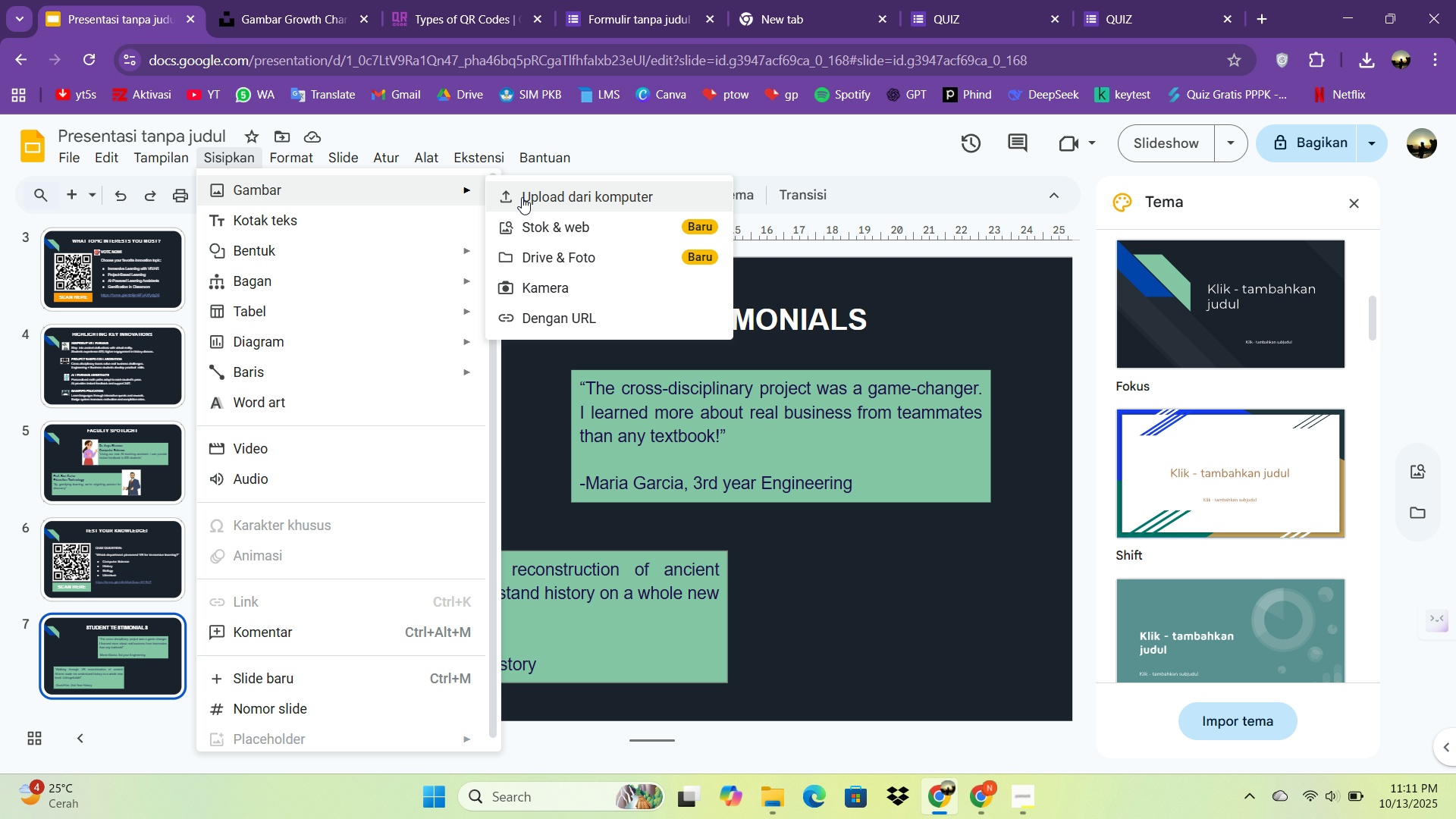 
left_click([522, 197])
 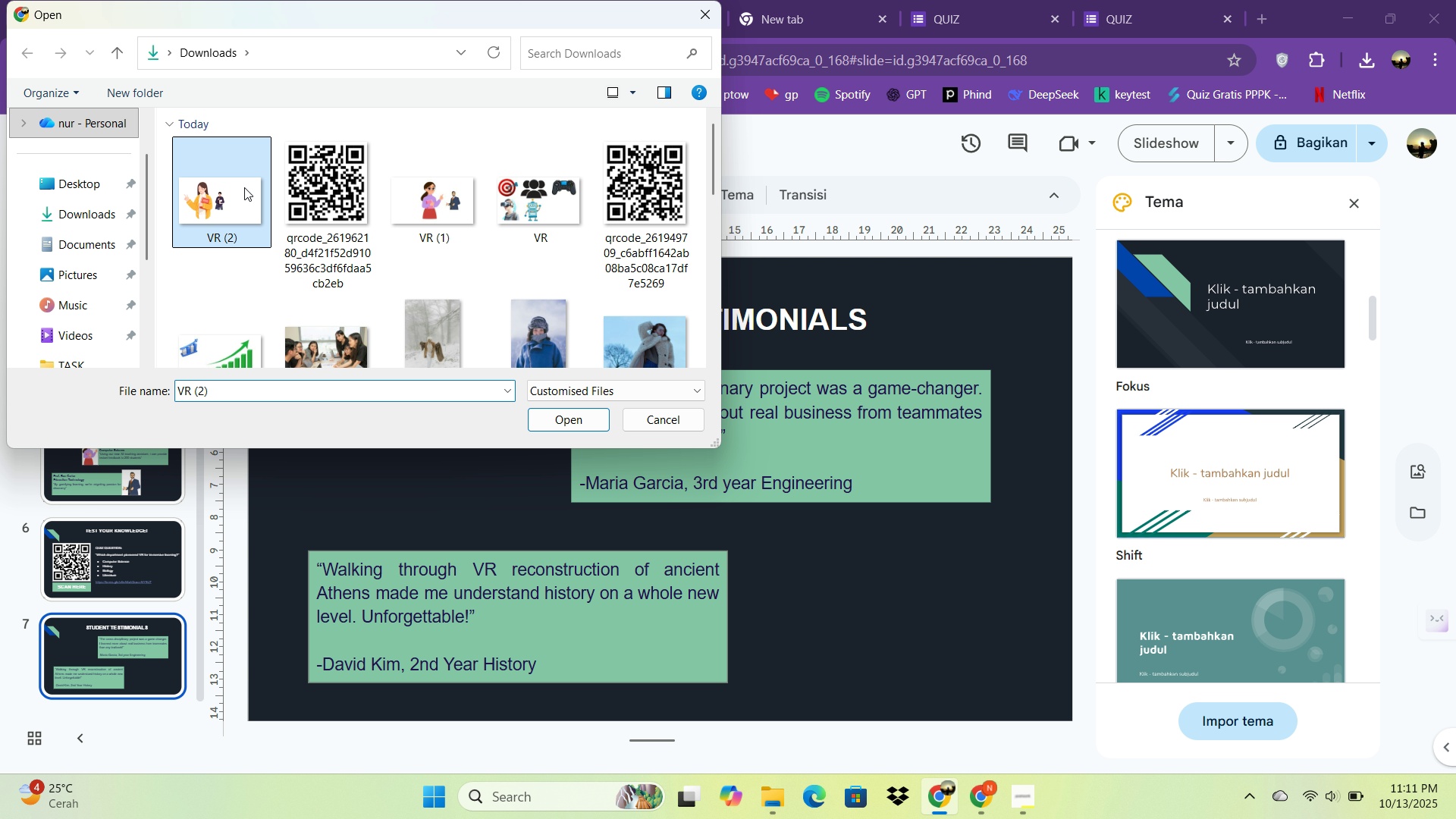 
double_click([244, 187])
 